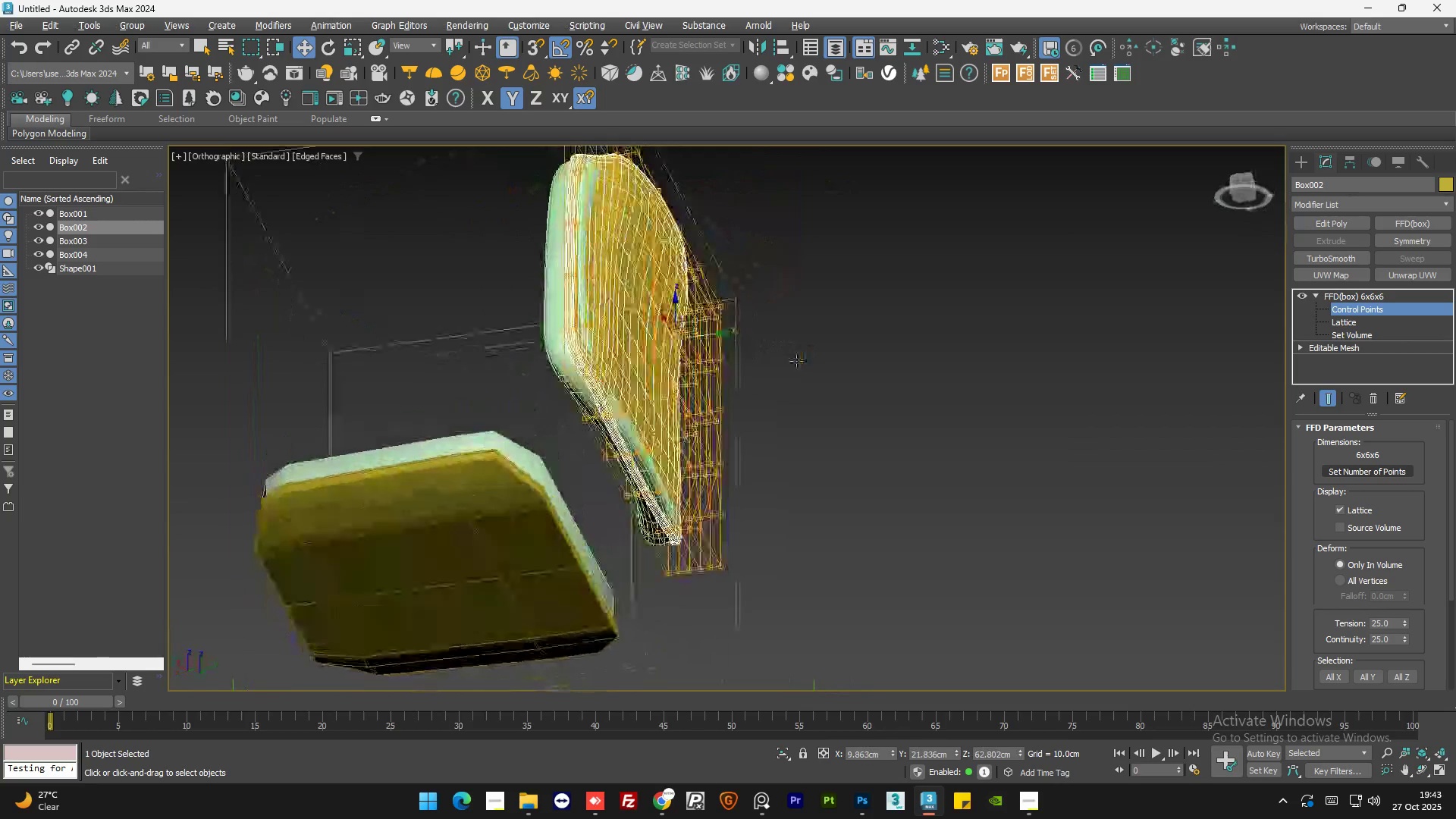 
hold_key(key=AltLeft, duration=1.47)
 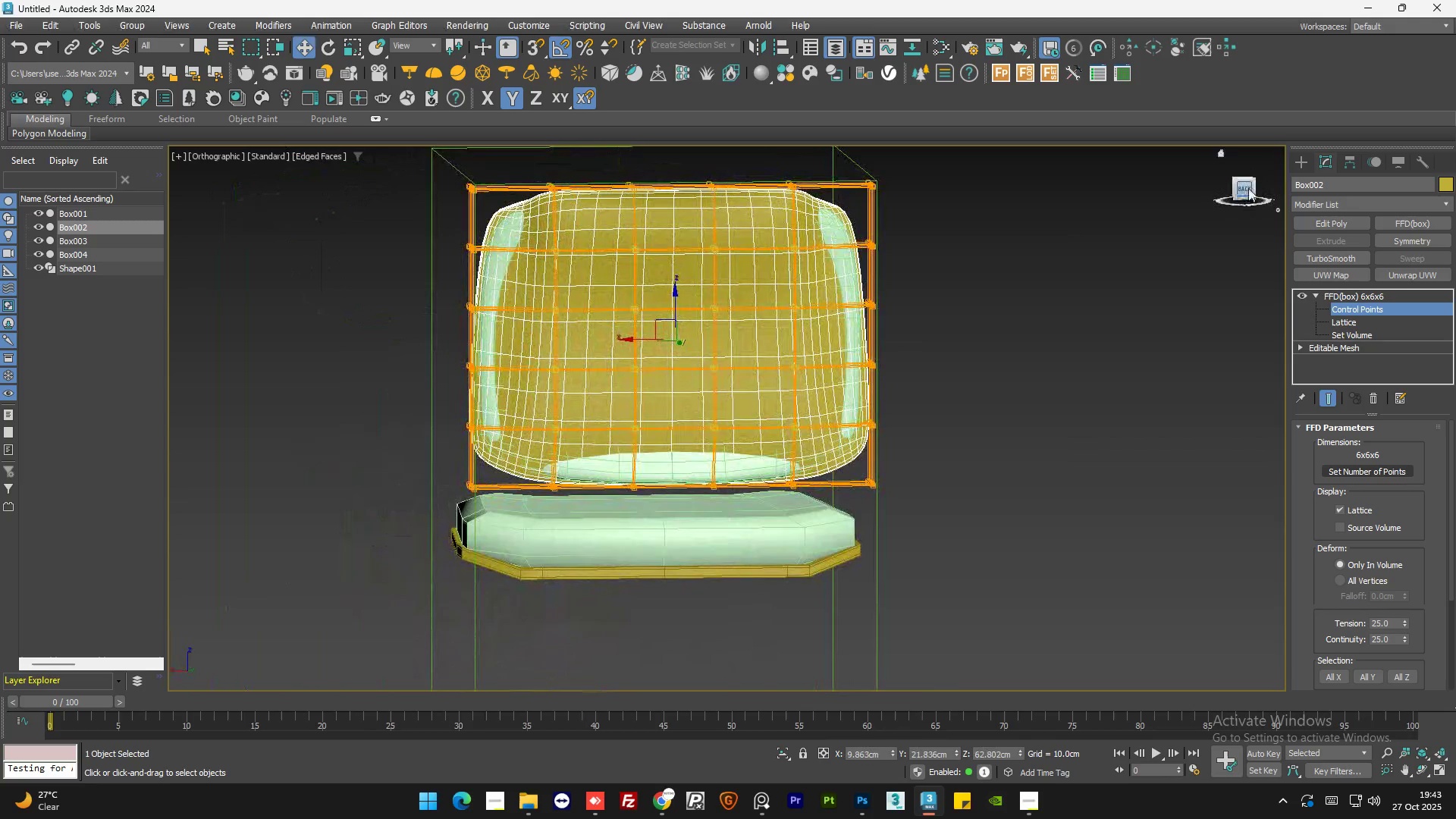 
left_click([1248, 187])
 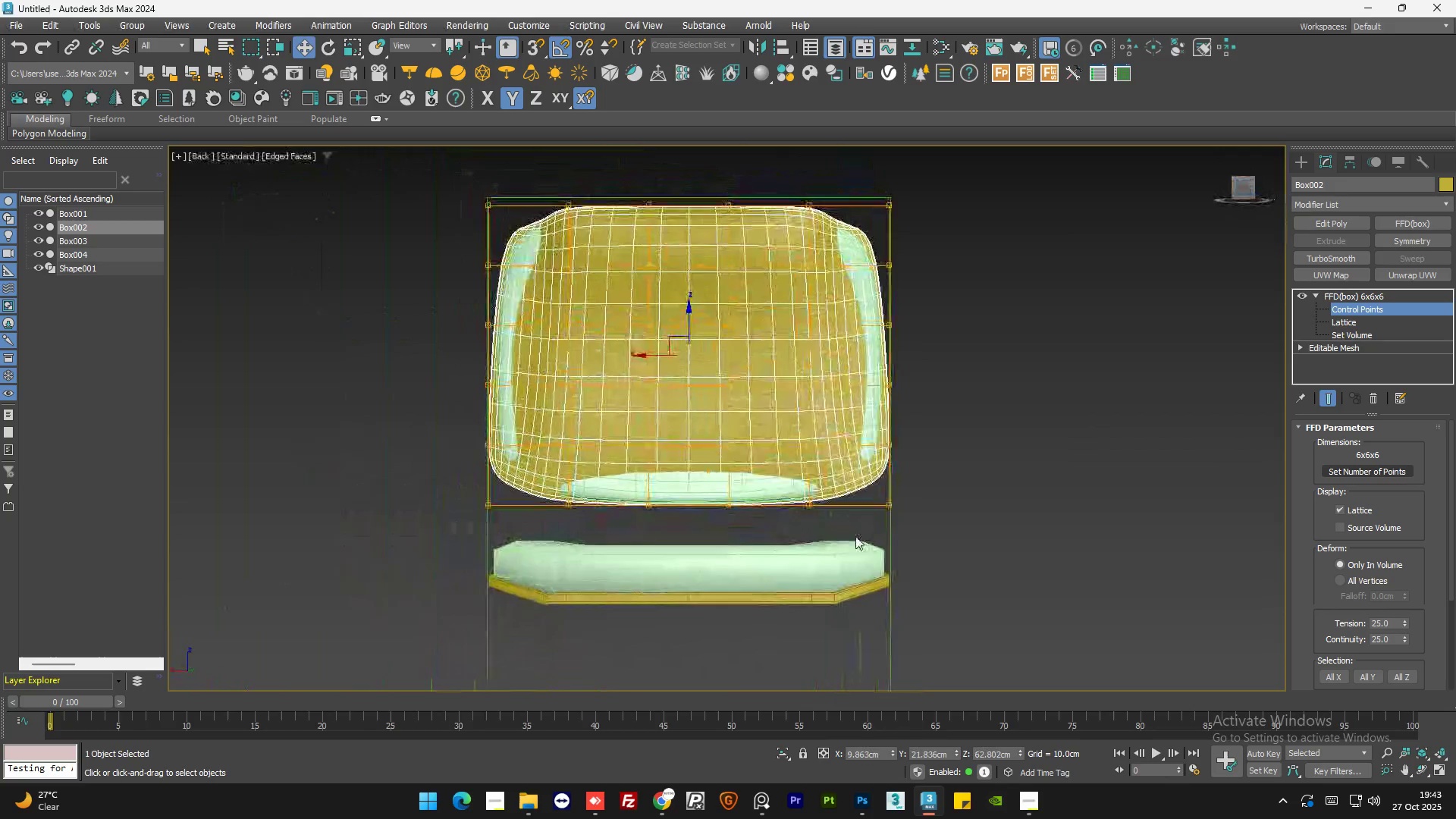 
left_click_drag(start_coordinate=[840, 526], to_coordinate=[540, 490])
 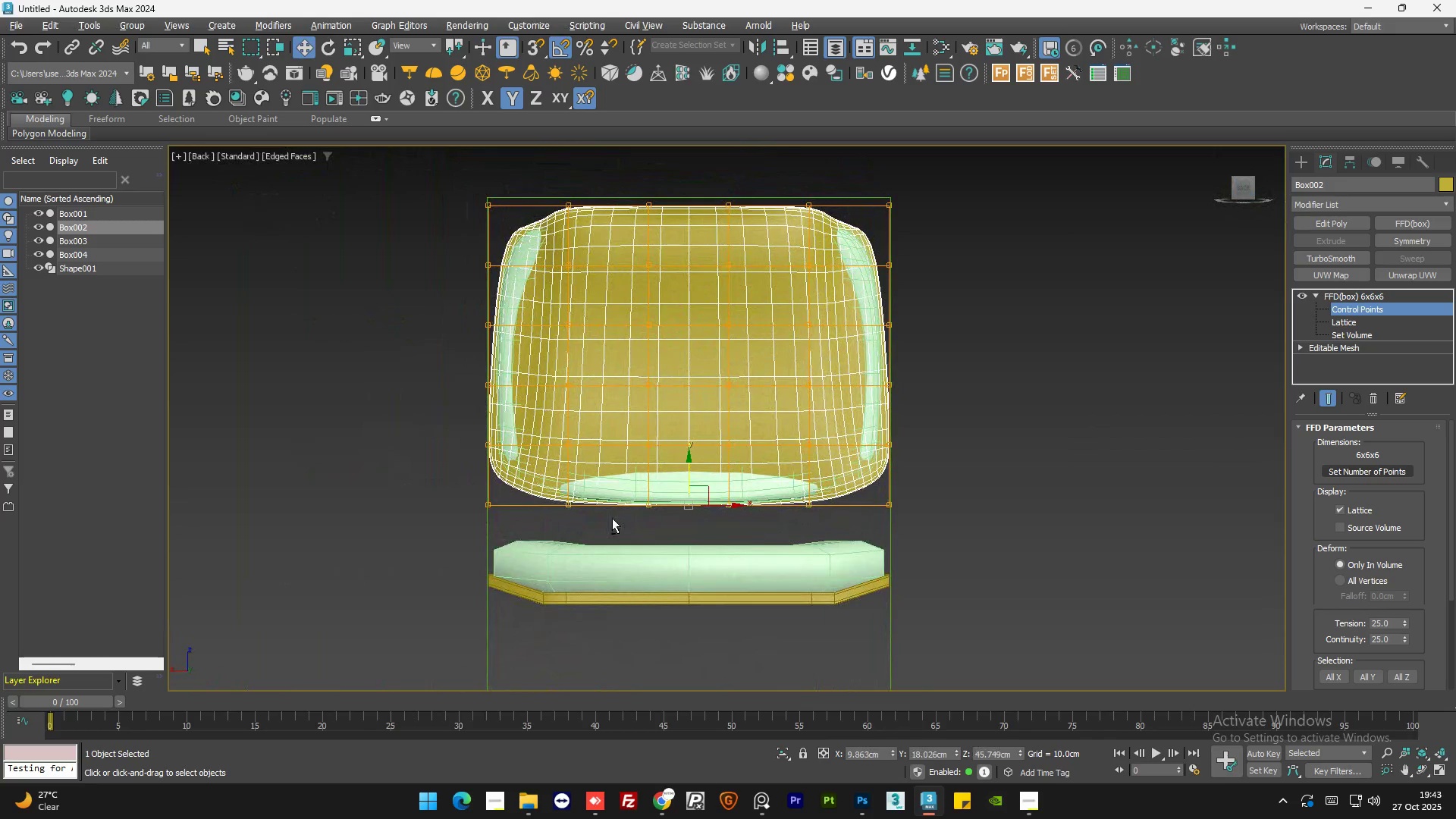 
hold_key(key=AltLeft, duration=1.31)
 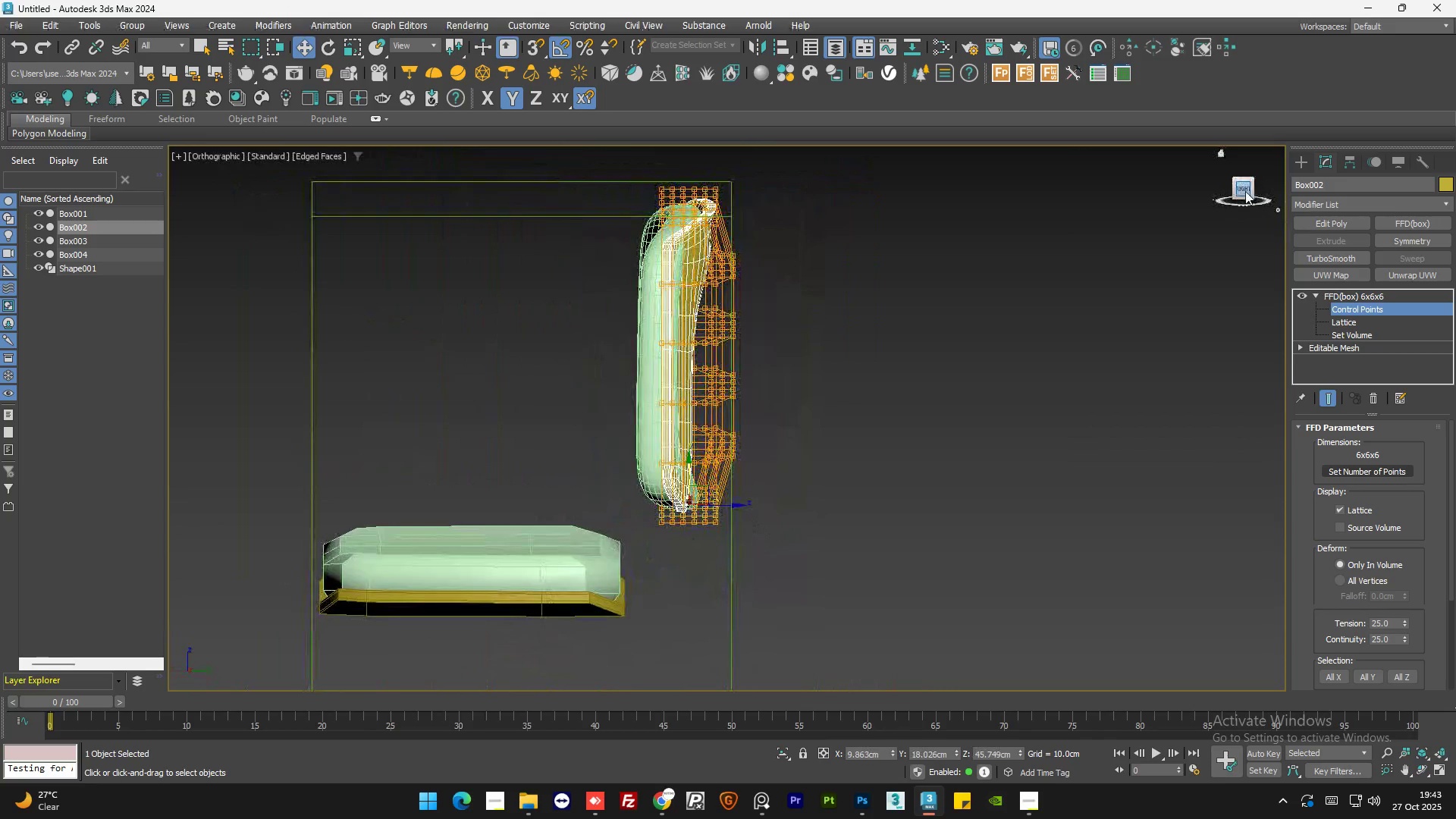 
left_click([1246, 191])
 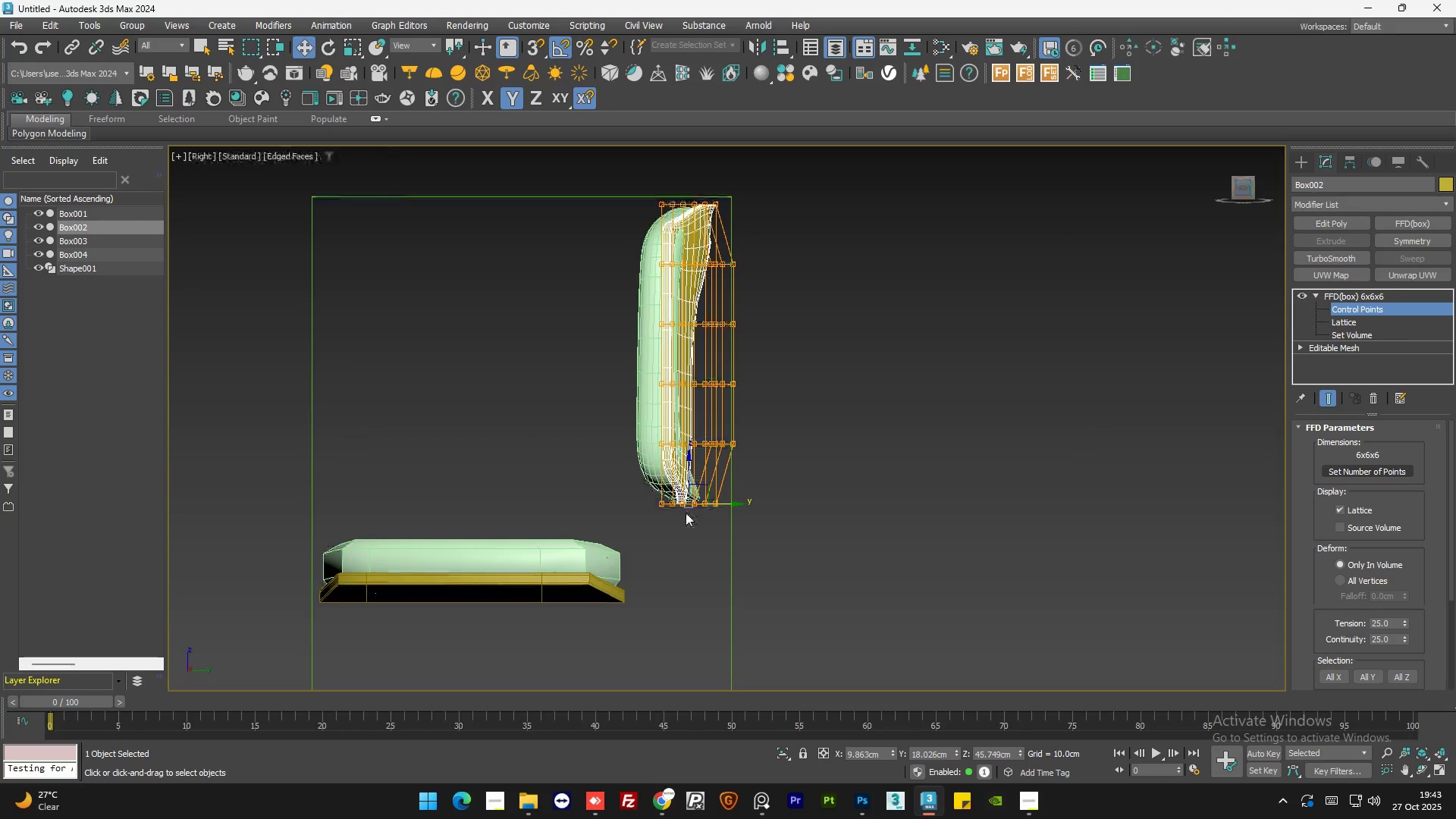 
scroll: coordinate [677, 513], scroll_direction: up, amount: 2.0
 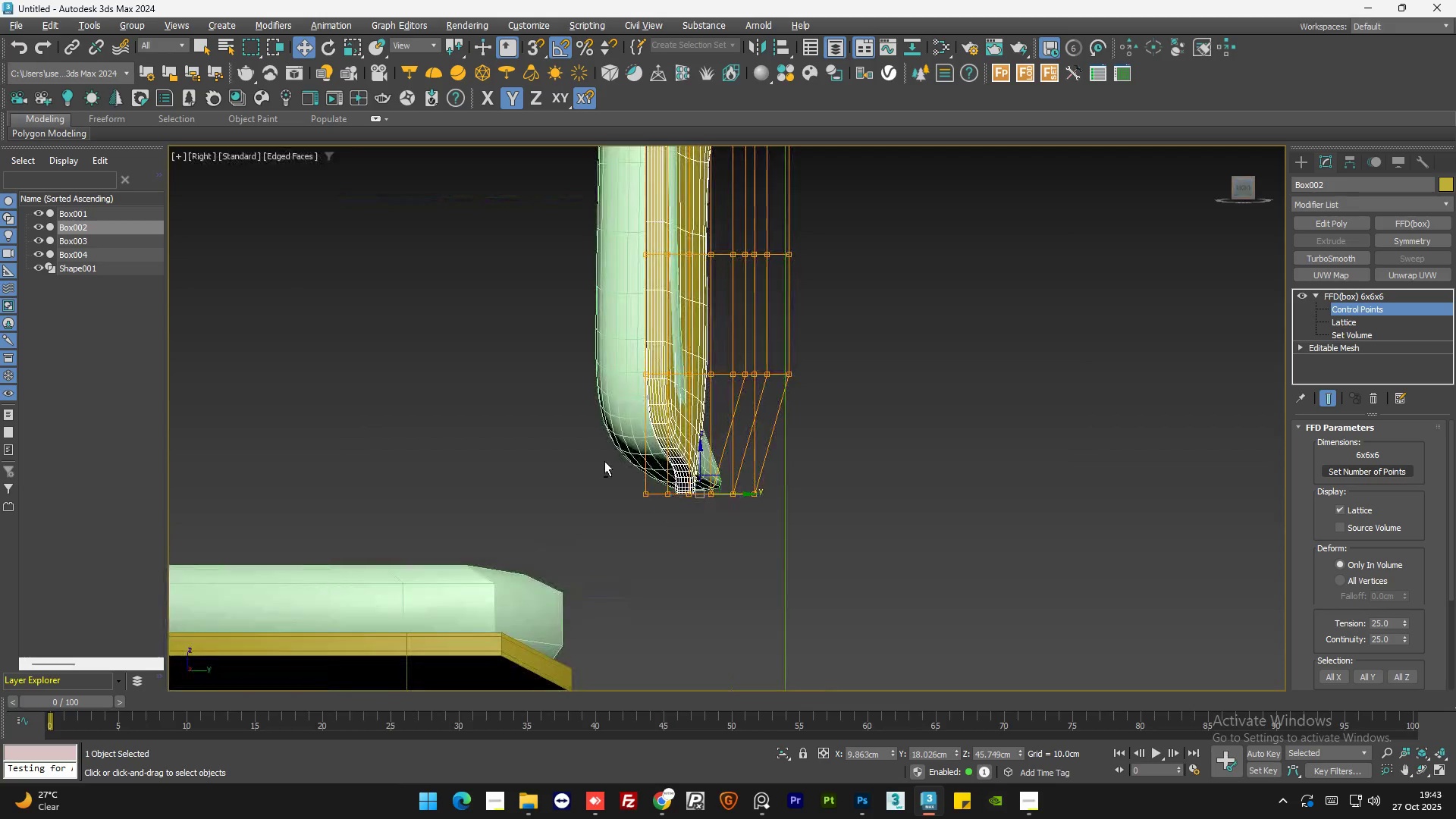 
hold_key(key=AltLeft, duration=1.5)
left_click_drag(start_coordinate=[592, 543], to_coordinate=[677, 455])
 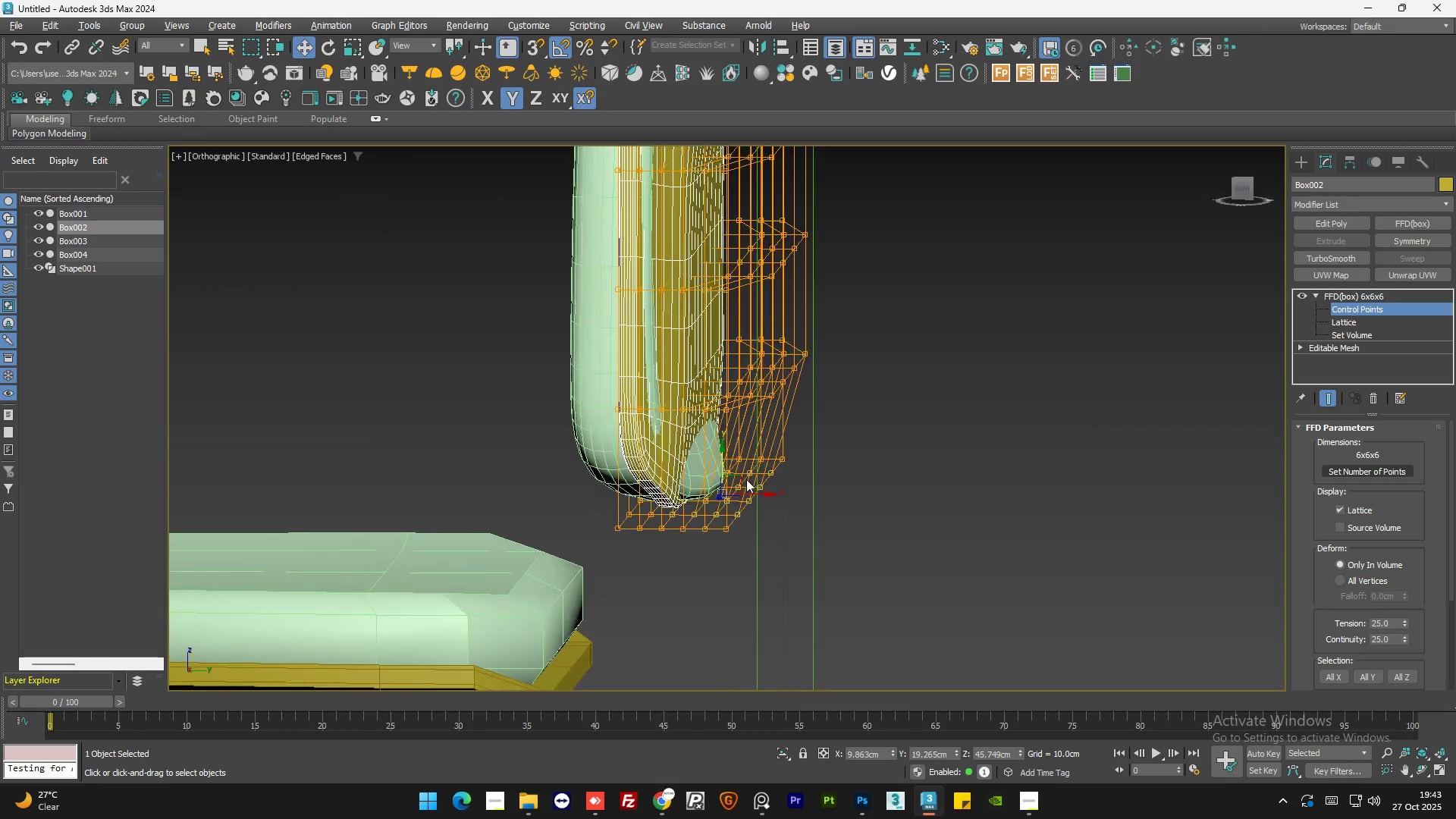 
hold_key(key=AltLeft, duration=1.51)
 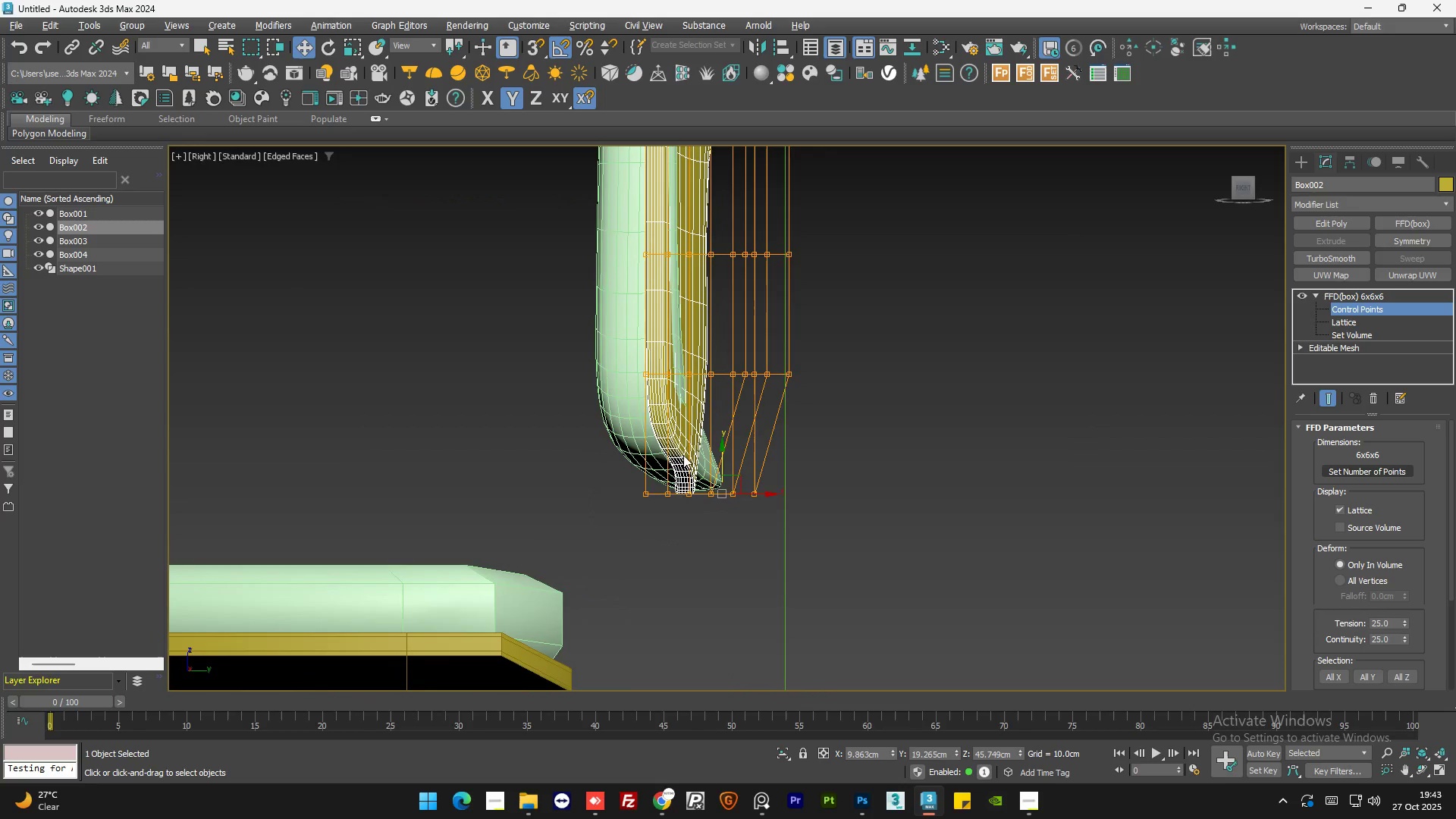 
key(Alt+AltLeft)
 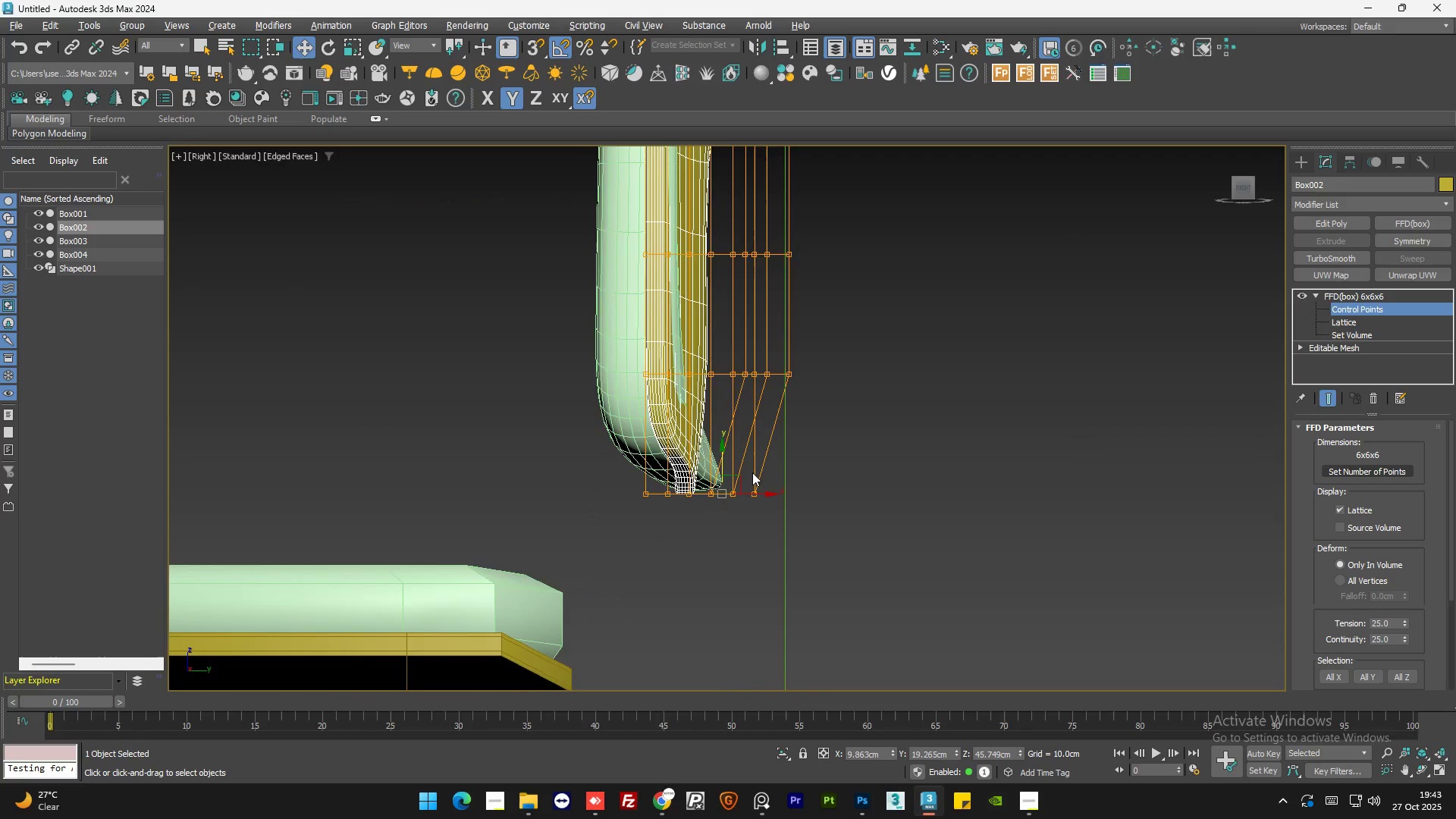 
hold_key(key=AltLeft, duration=0.52)
 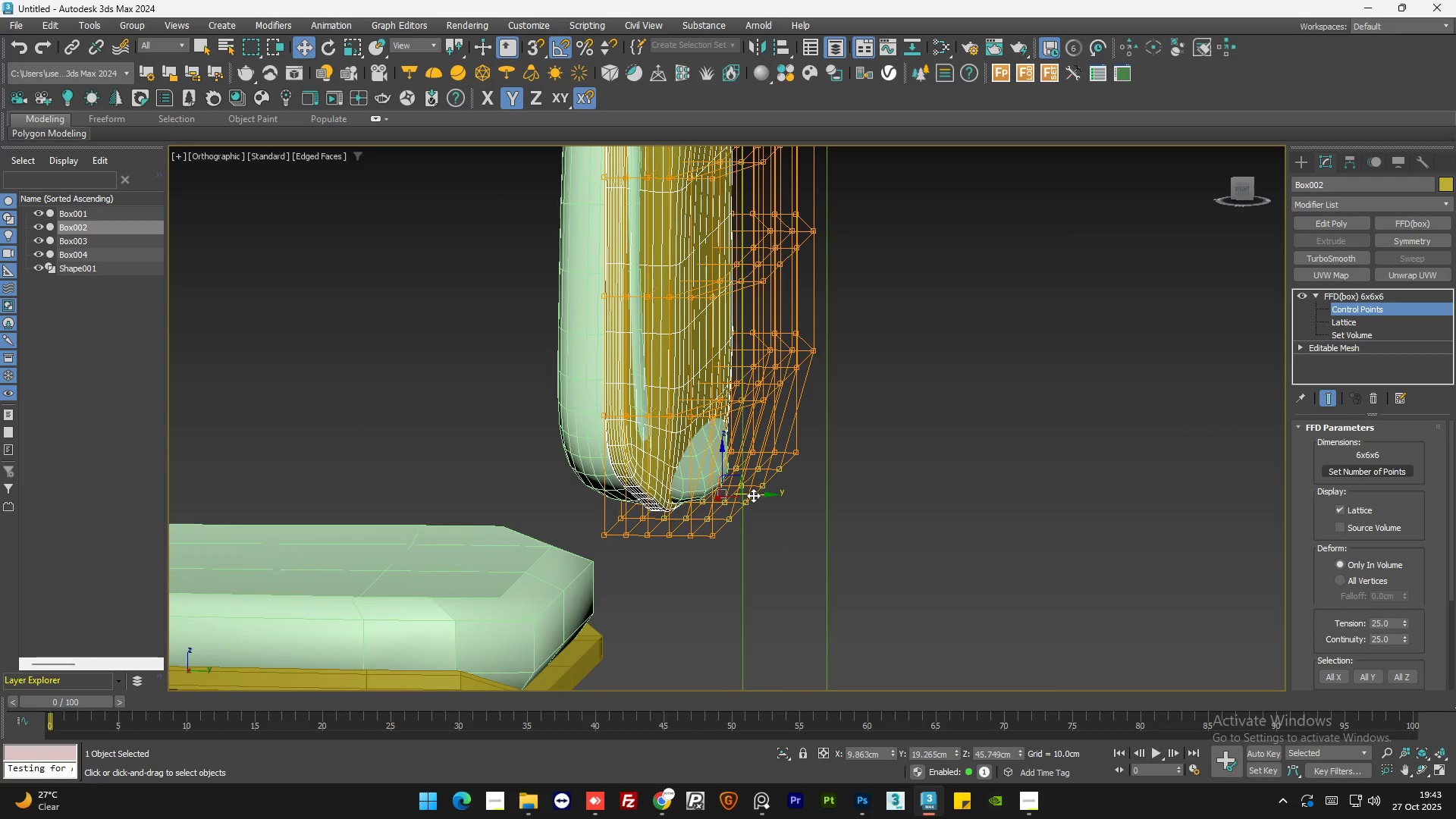 
left_click_drag(start_coordinate=[754, 495], to_coordinate=[780, 497])
 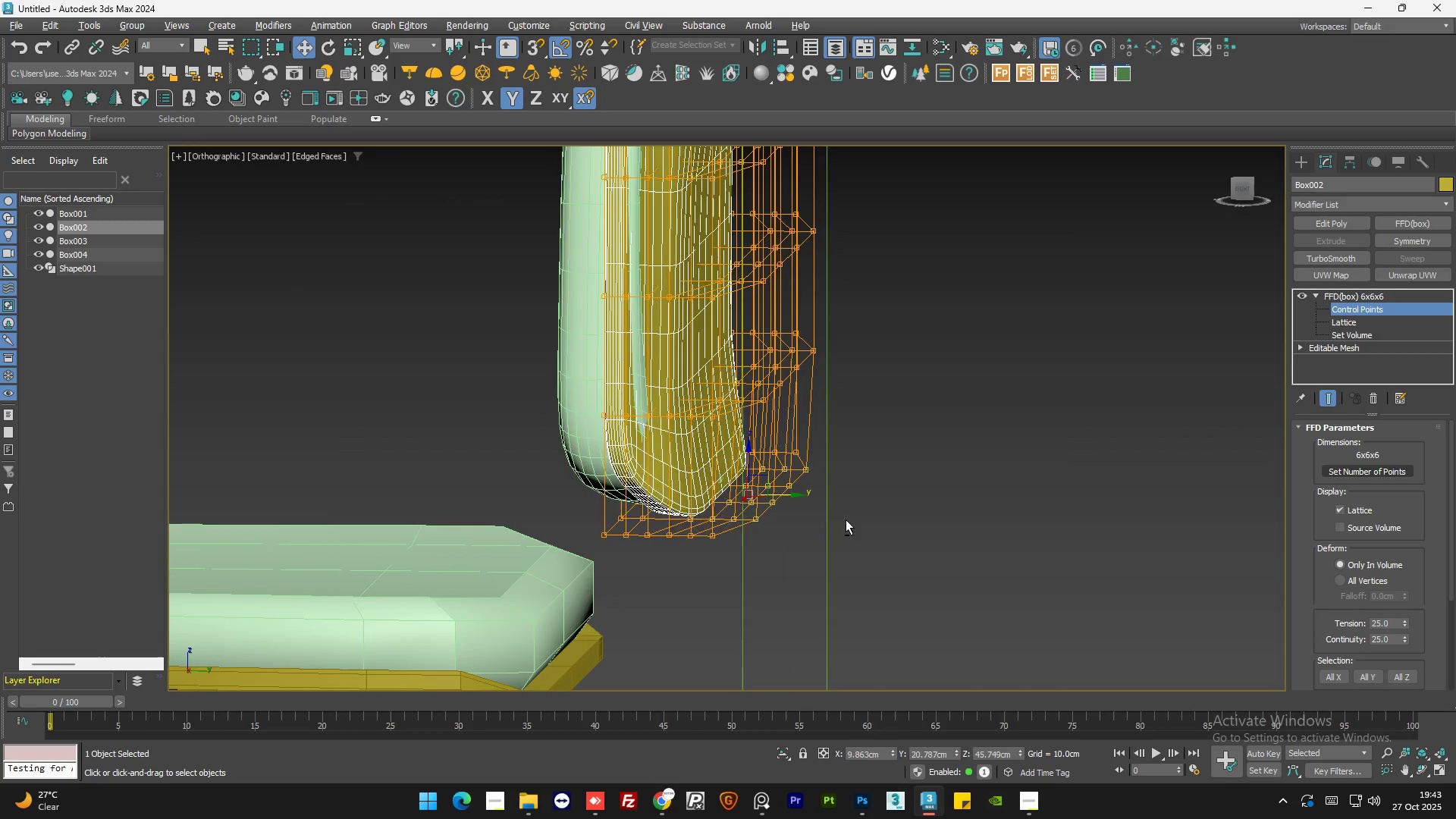 
hold_key(key=AltLeft, duration=1.5)
 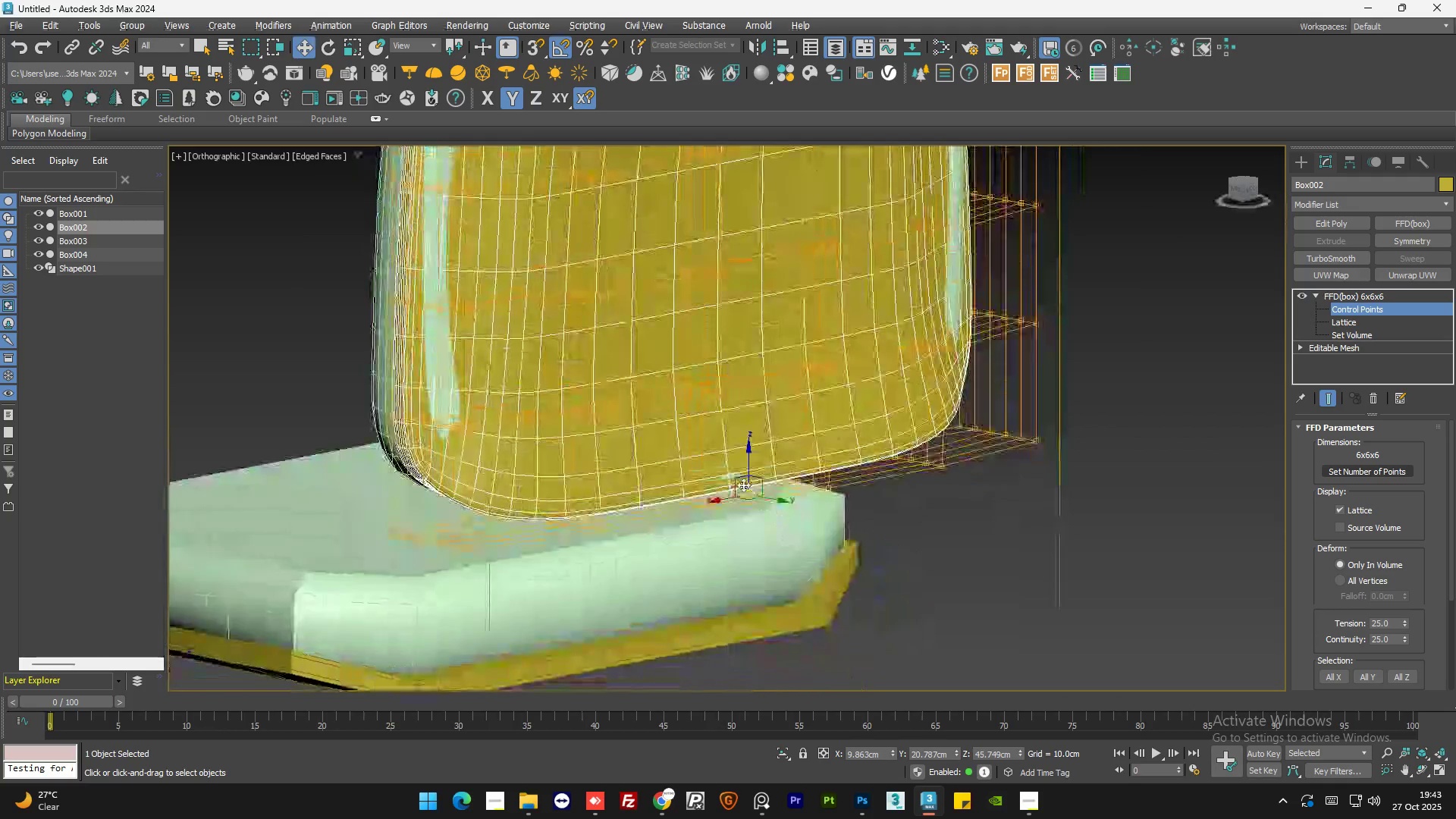 
hold_key(key=AltLeft, duration=0.31)
 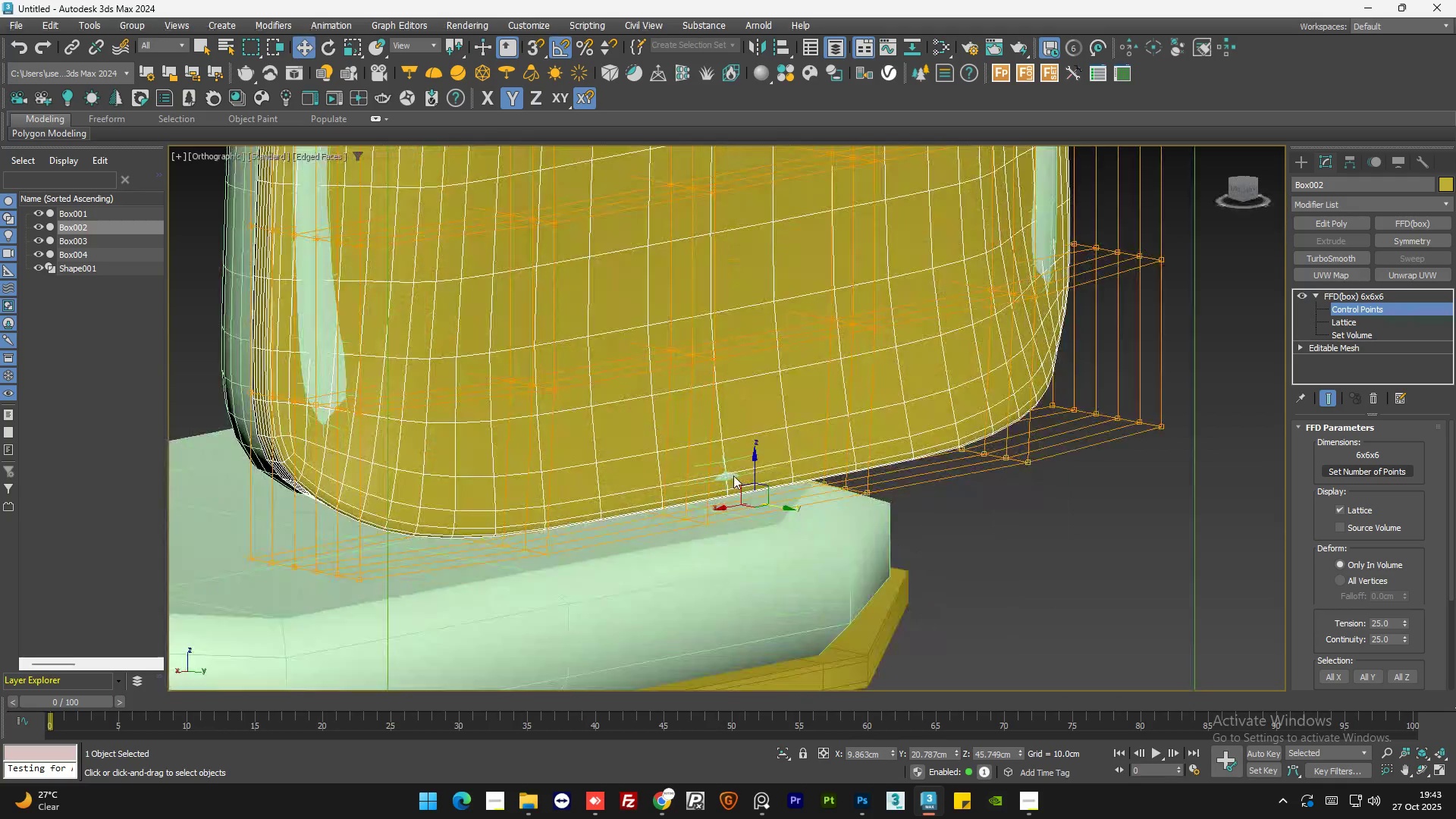 
scroll: coordinate [733, 475], scroll_direction: up, amount: 2.0
 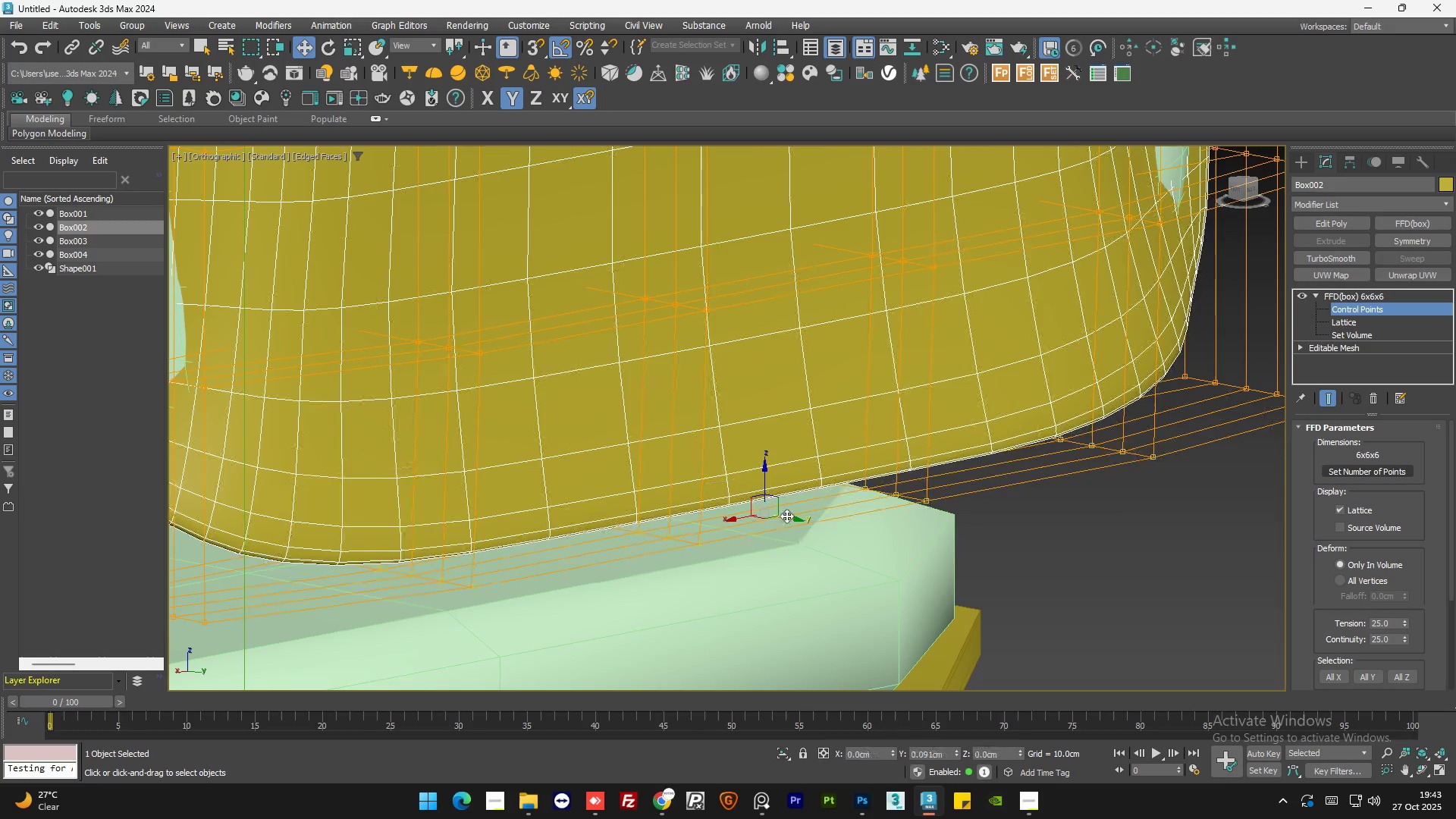 
left_click([1056, 584])
 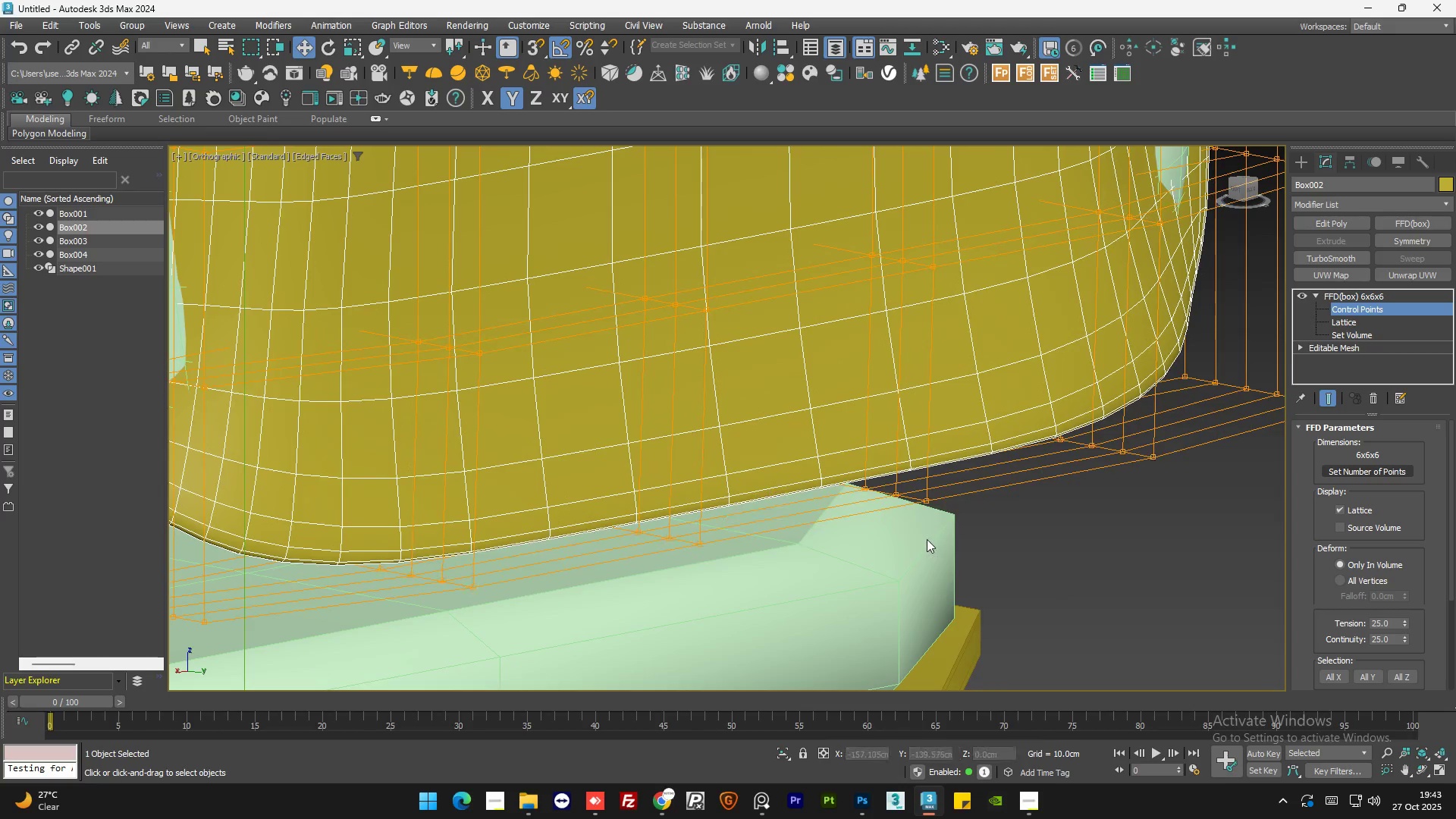 
scroll: coordinate [927, 539], scroll_direction: down, amount: 3.0
 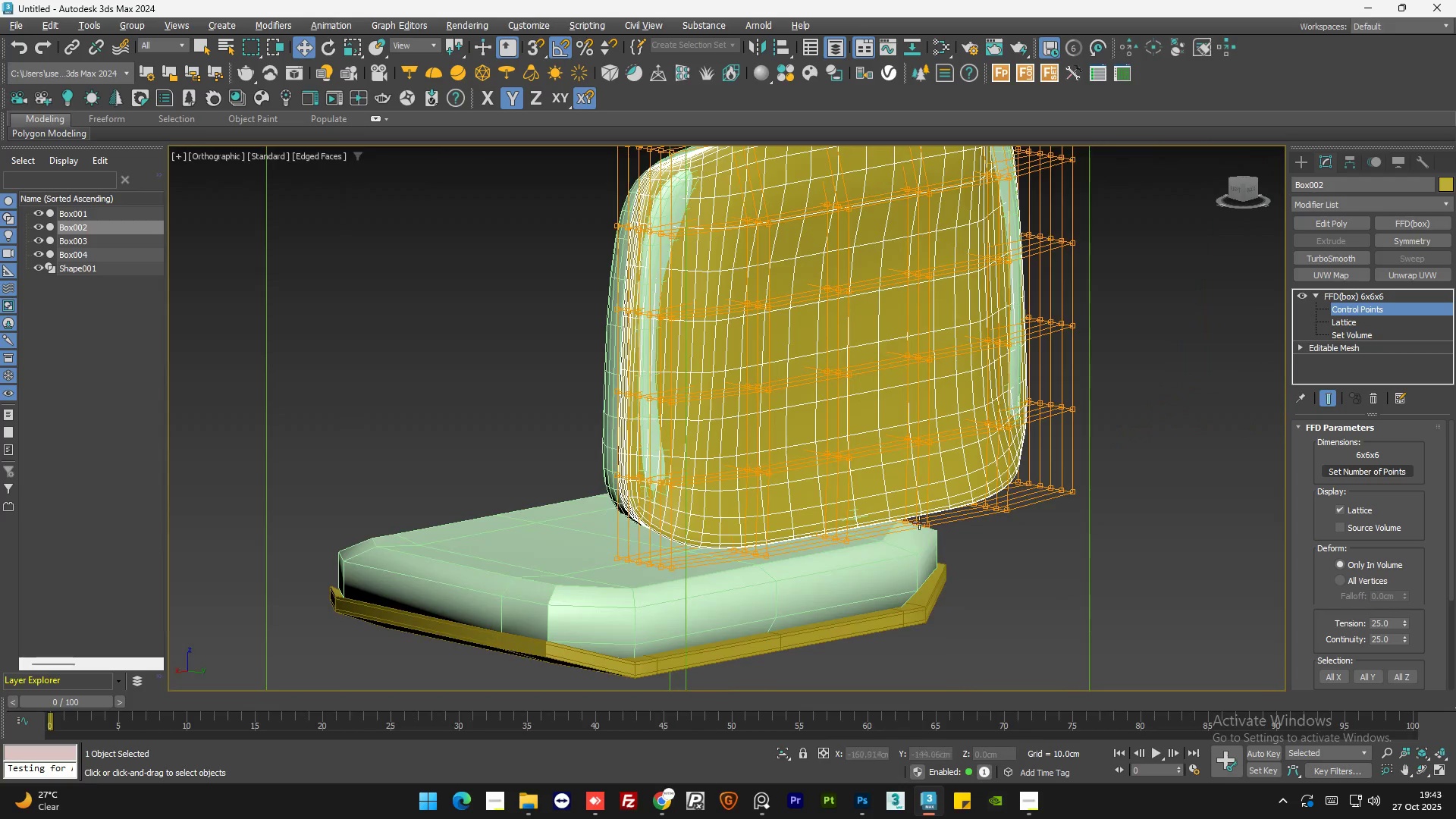 
hold_key(key=AltLeft, duration=1.5)
 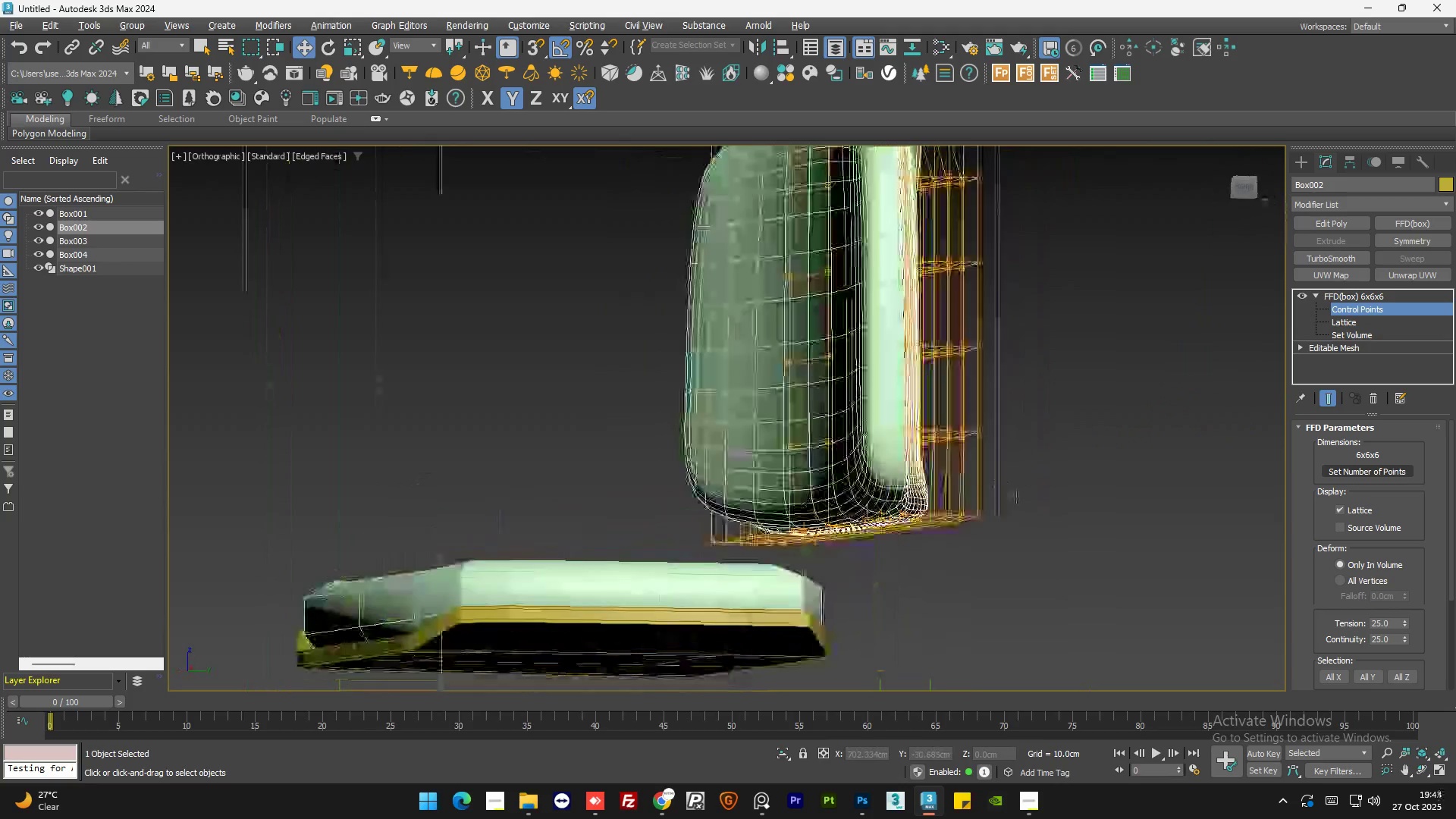 
hold_key(key=AltLeft, duration=1.52)
 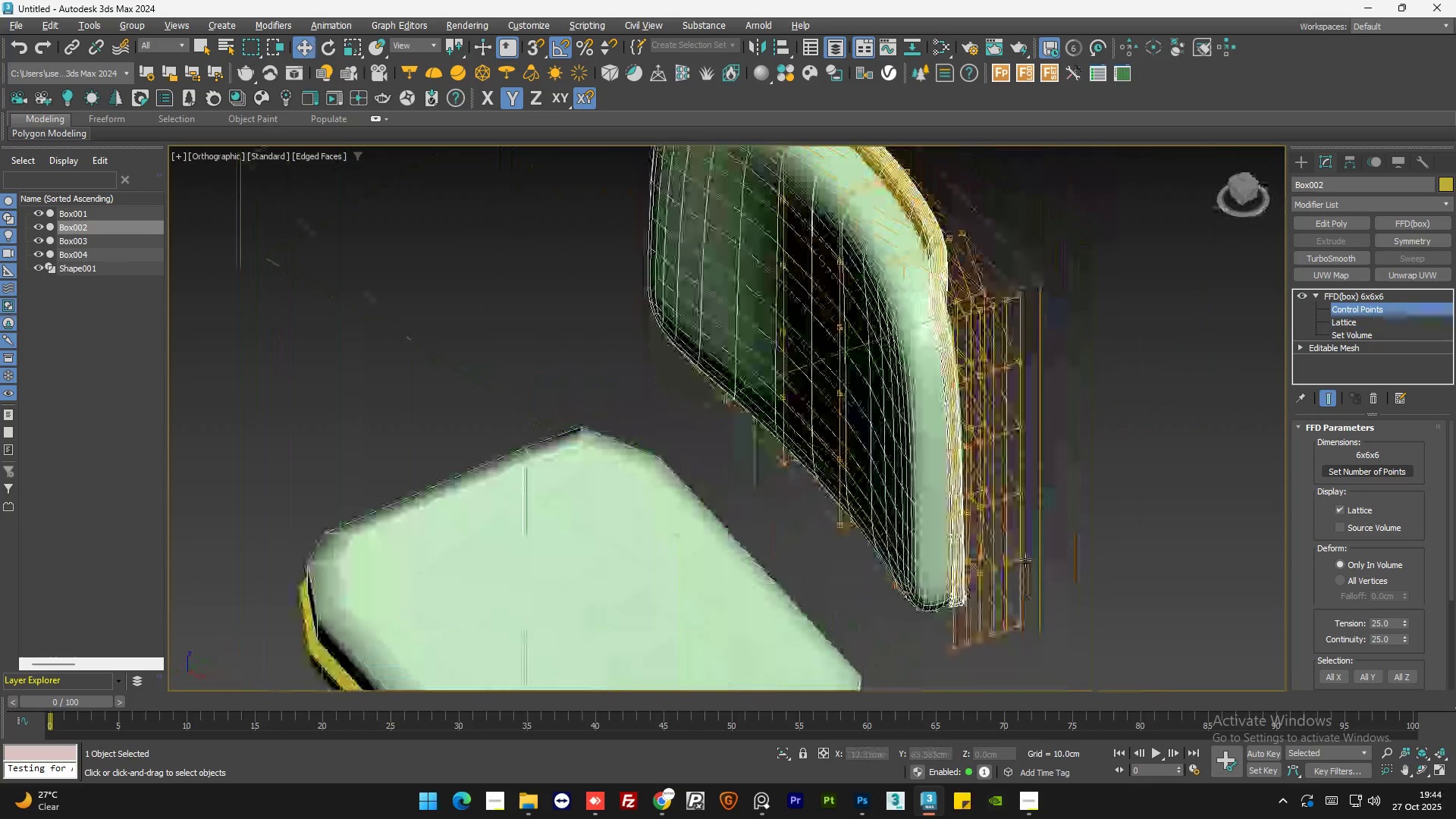 
hold_key(key=AltLeft, duration=0.94)
 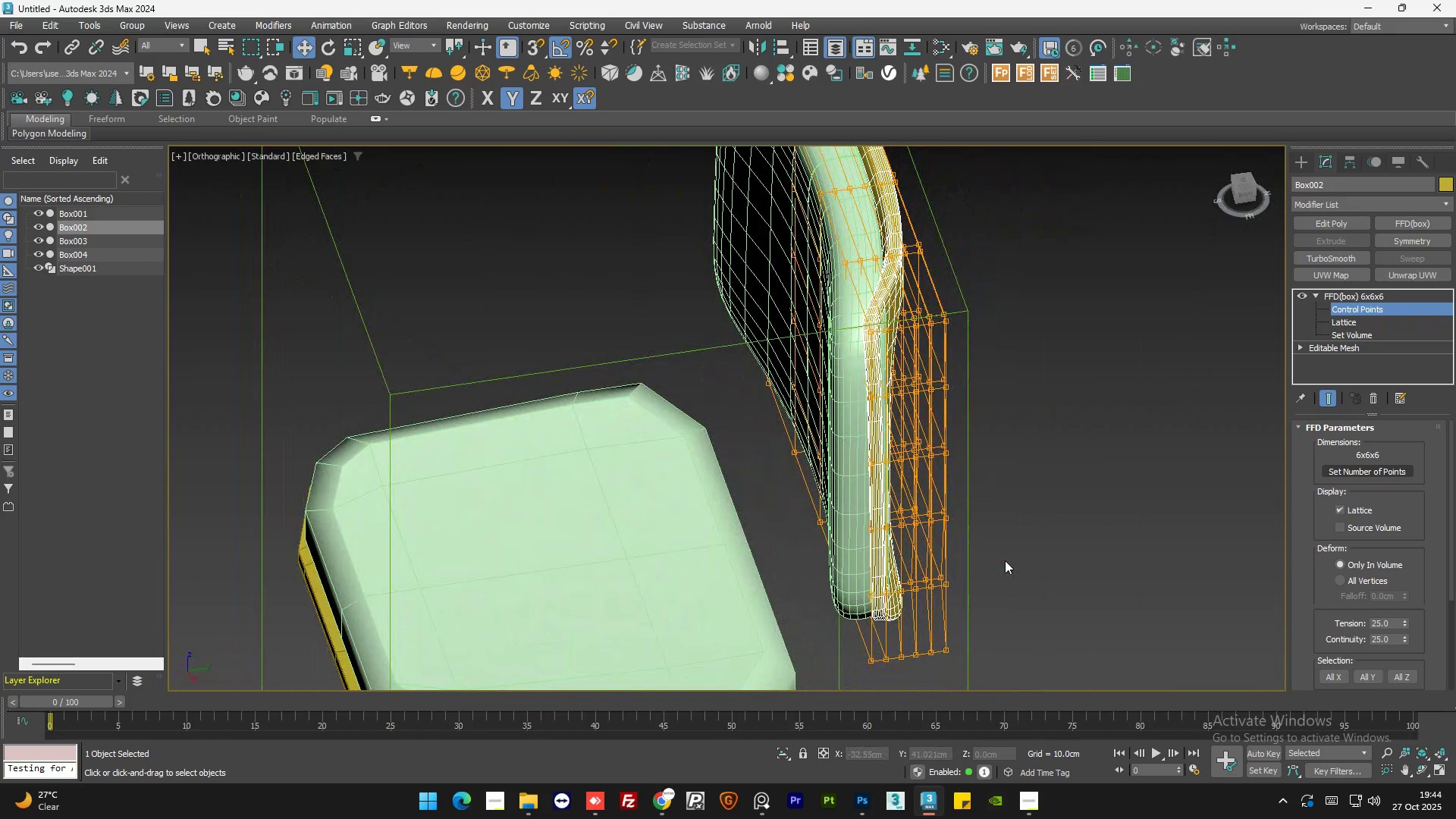 
hold_key(key=AltLeft, duration=1.5)
 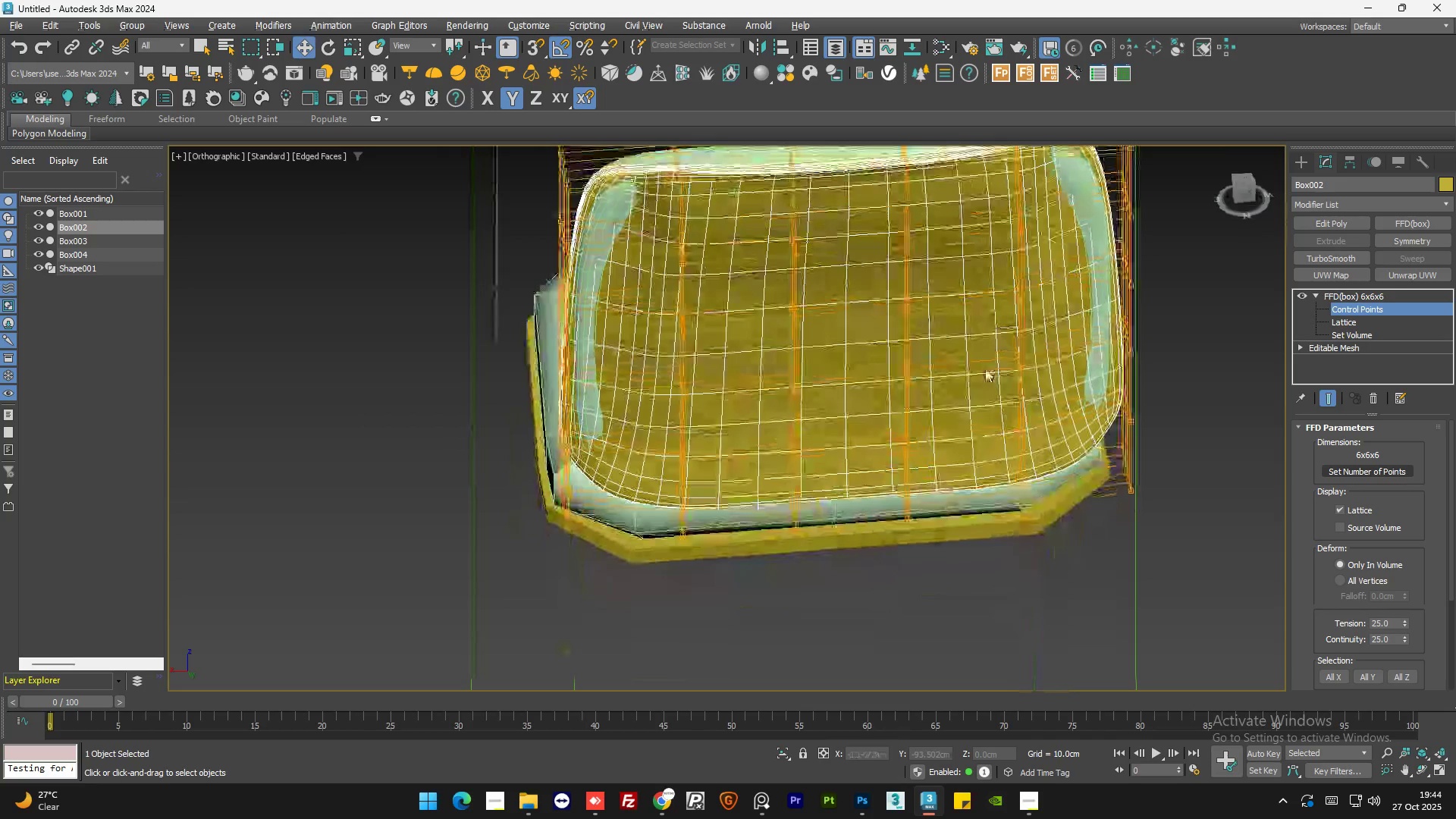 
hold_key(key=AltLeft, duration=0.47)
 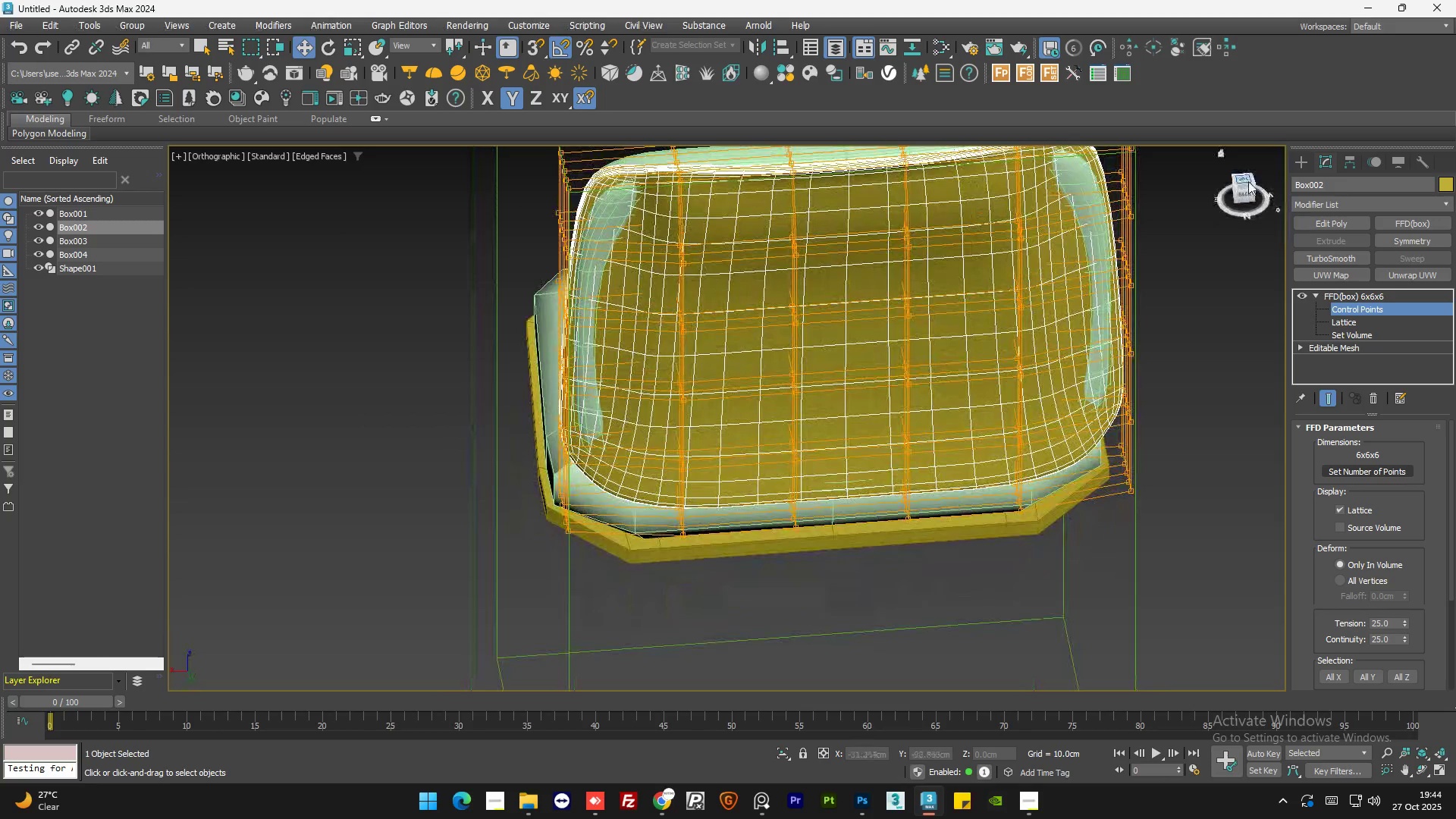 
left_click([1248, 181])
 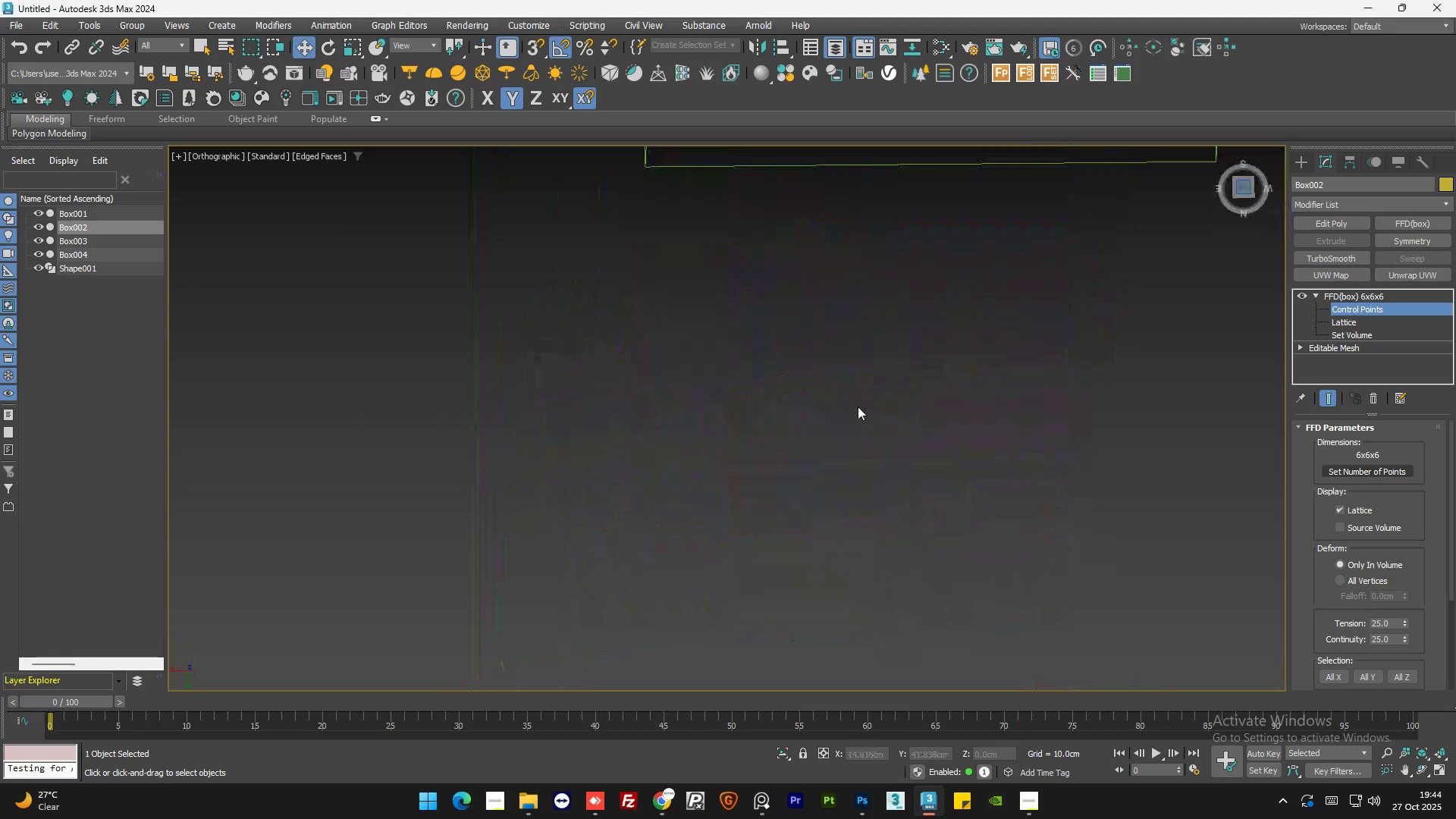 
scroll: coordinate [872, 447], scroll_direction: up, amount: 1.0
 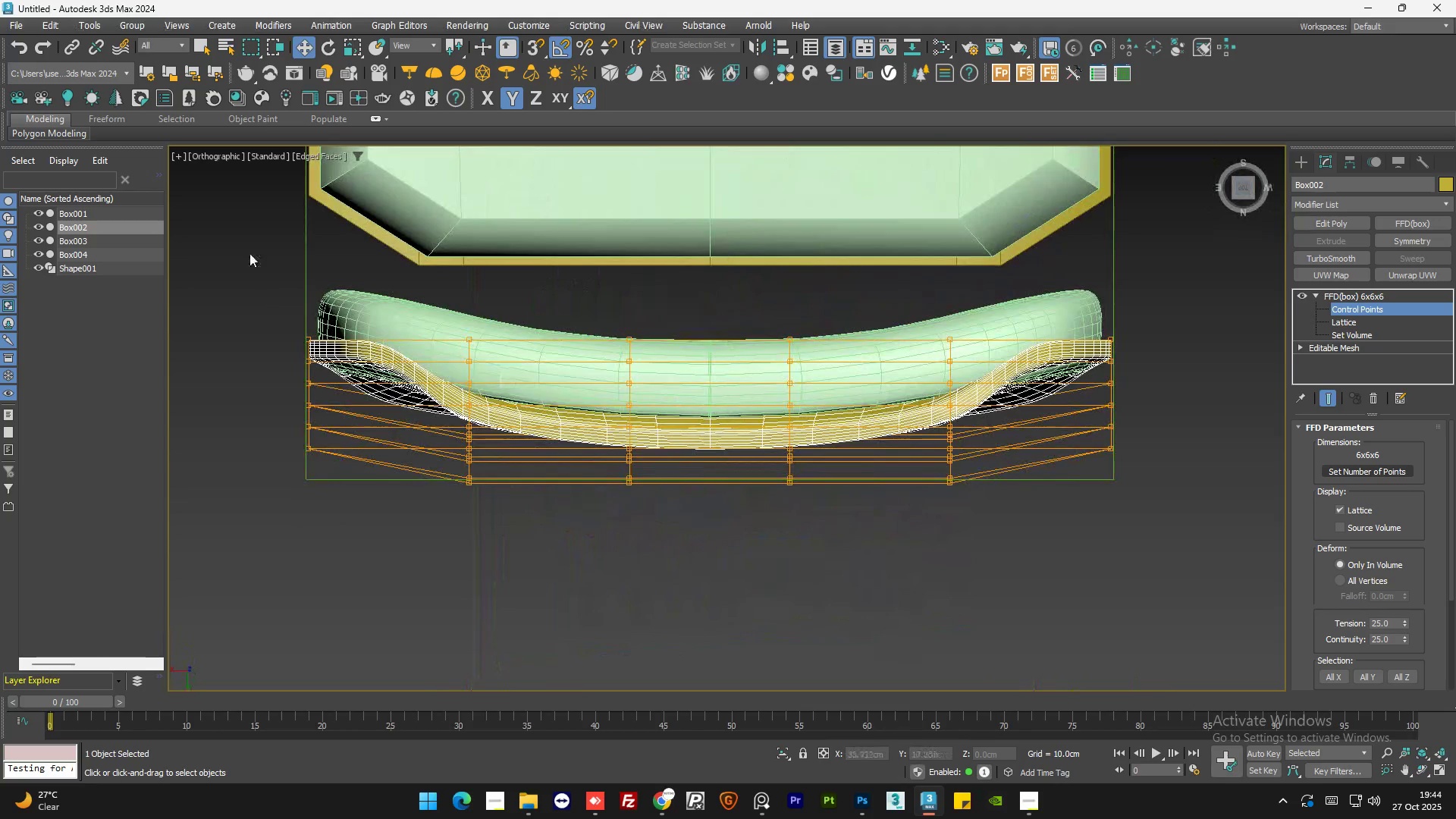 
left_click_drag(start_coordinate=[249, 251], to_coordinate=[354, 504])
 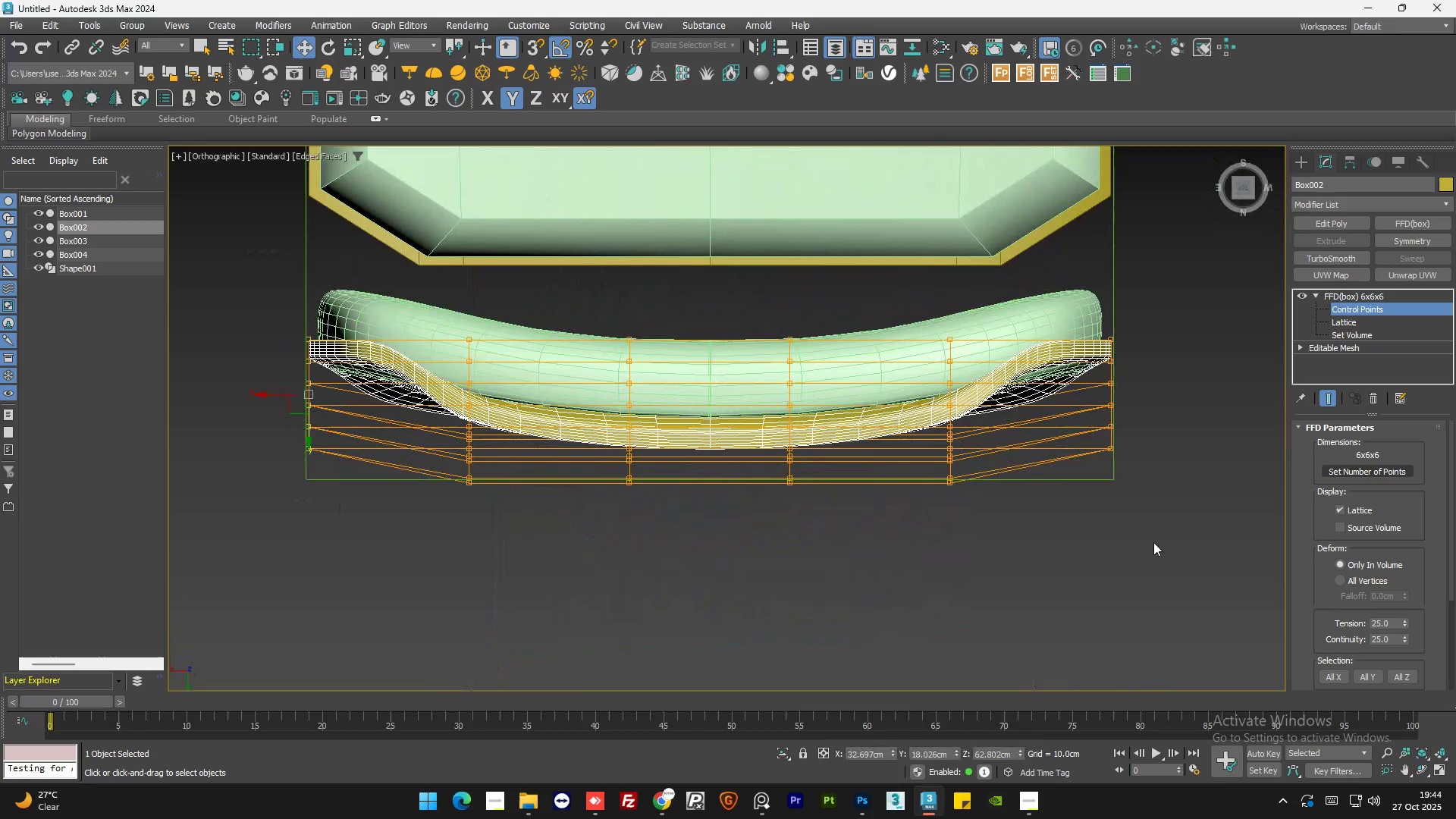 
hold_key(key=ControlLeft, duration=0.88)
left_click_drag(start_coordinate=[1181, 582], to_coordinate=[1091, 290])
 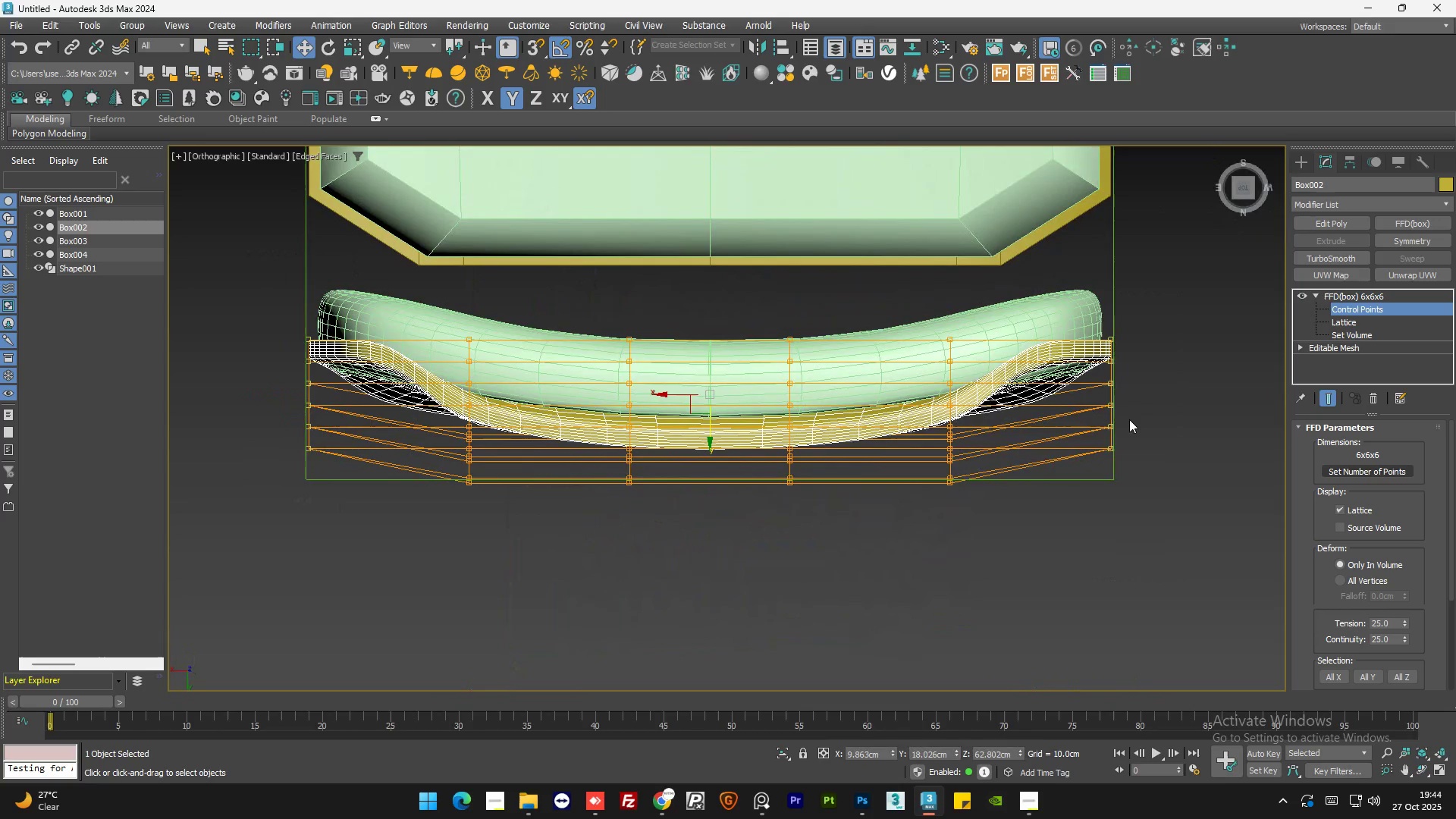 
hold_key(key=AltLeft, duration=1.12)
 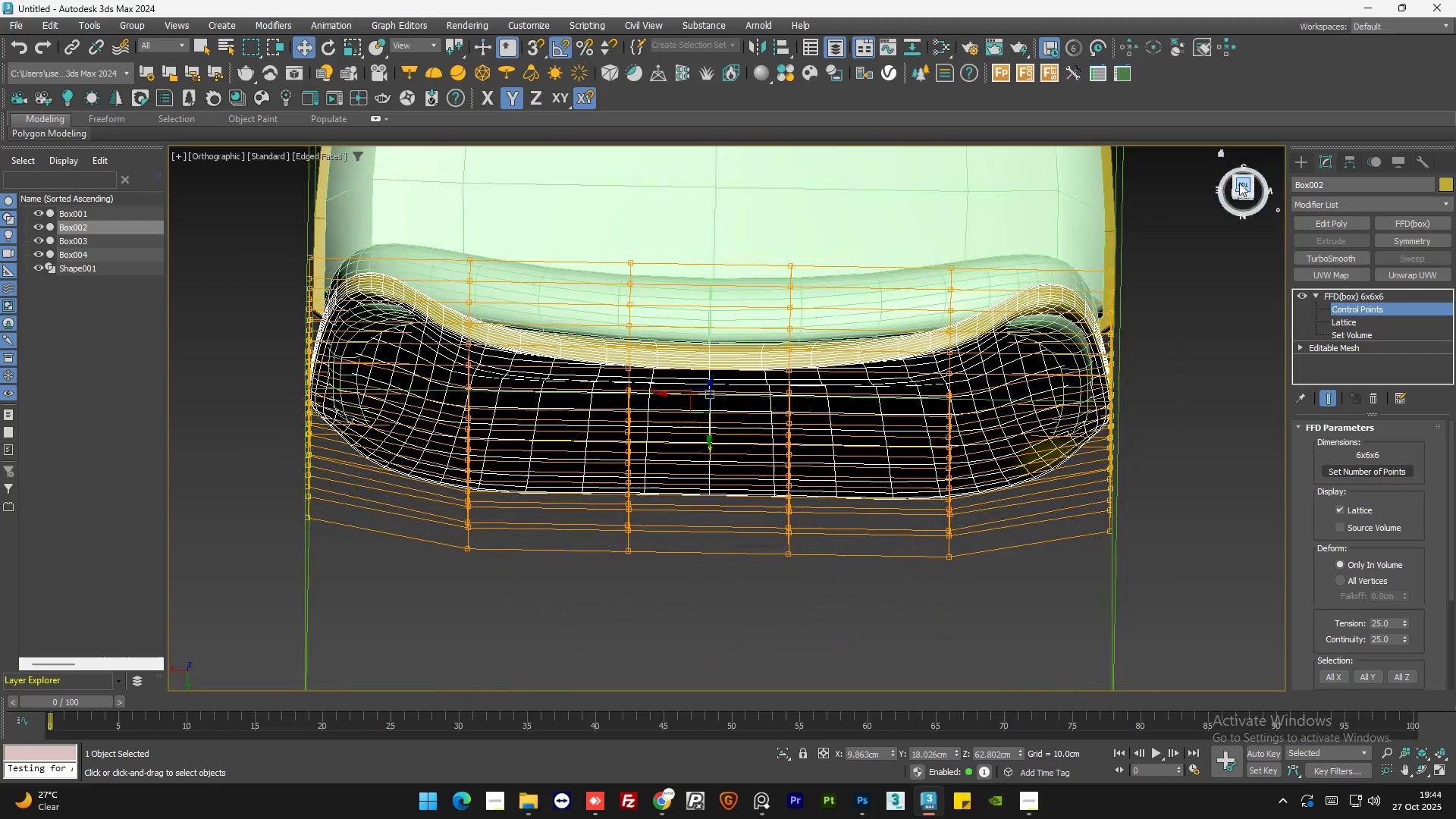 
left_click([1243, 183])
 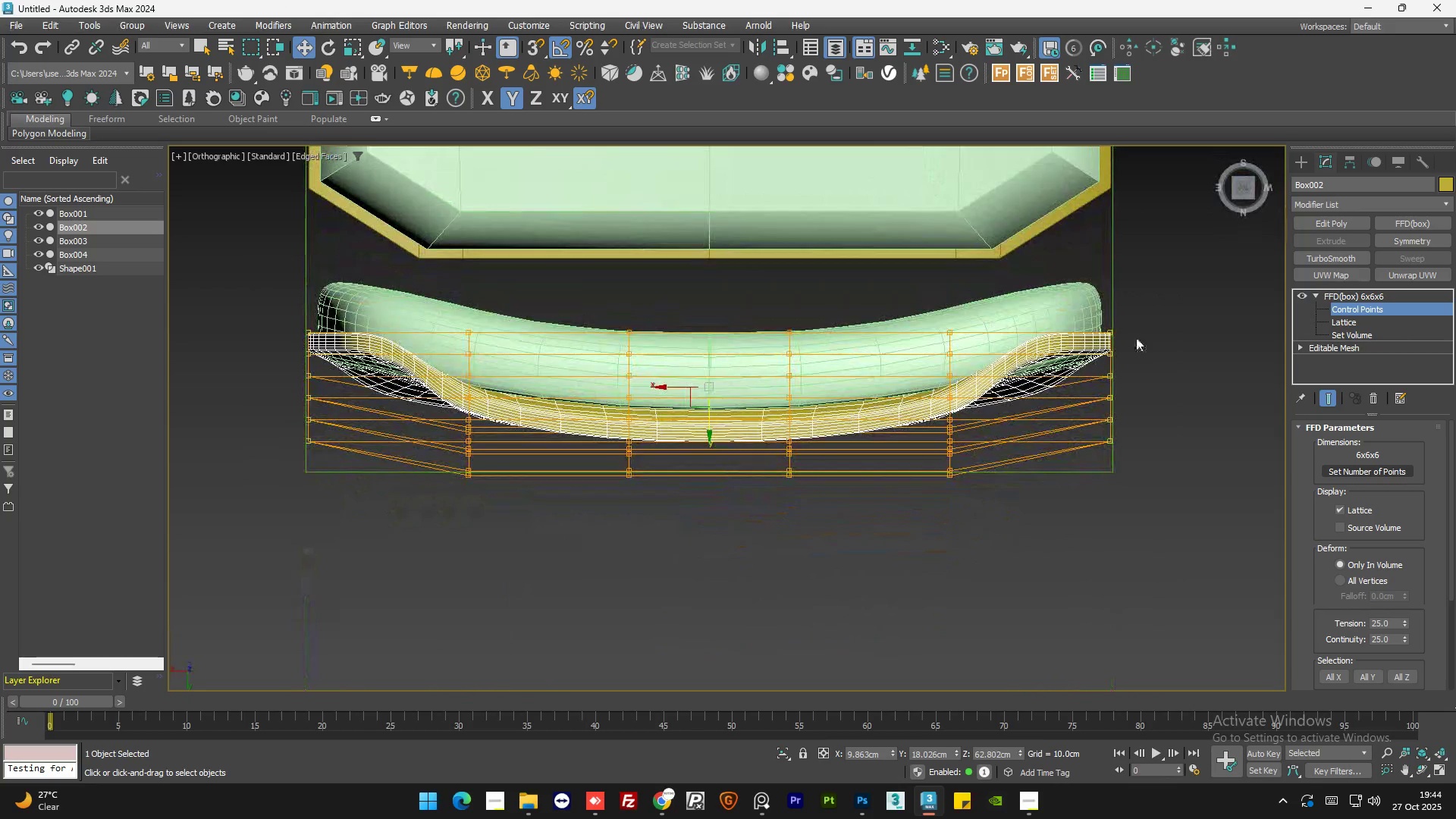 
hold_key(key=AltLeft, duration=1.52)
left_click_drag(start_coordinate=[1182, 278], to_coordinate=[238, 388])
 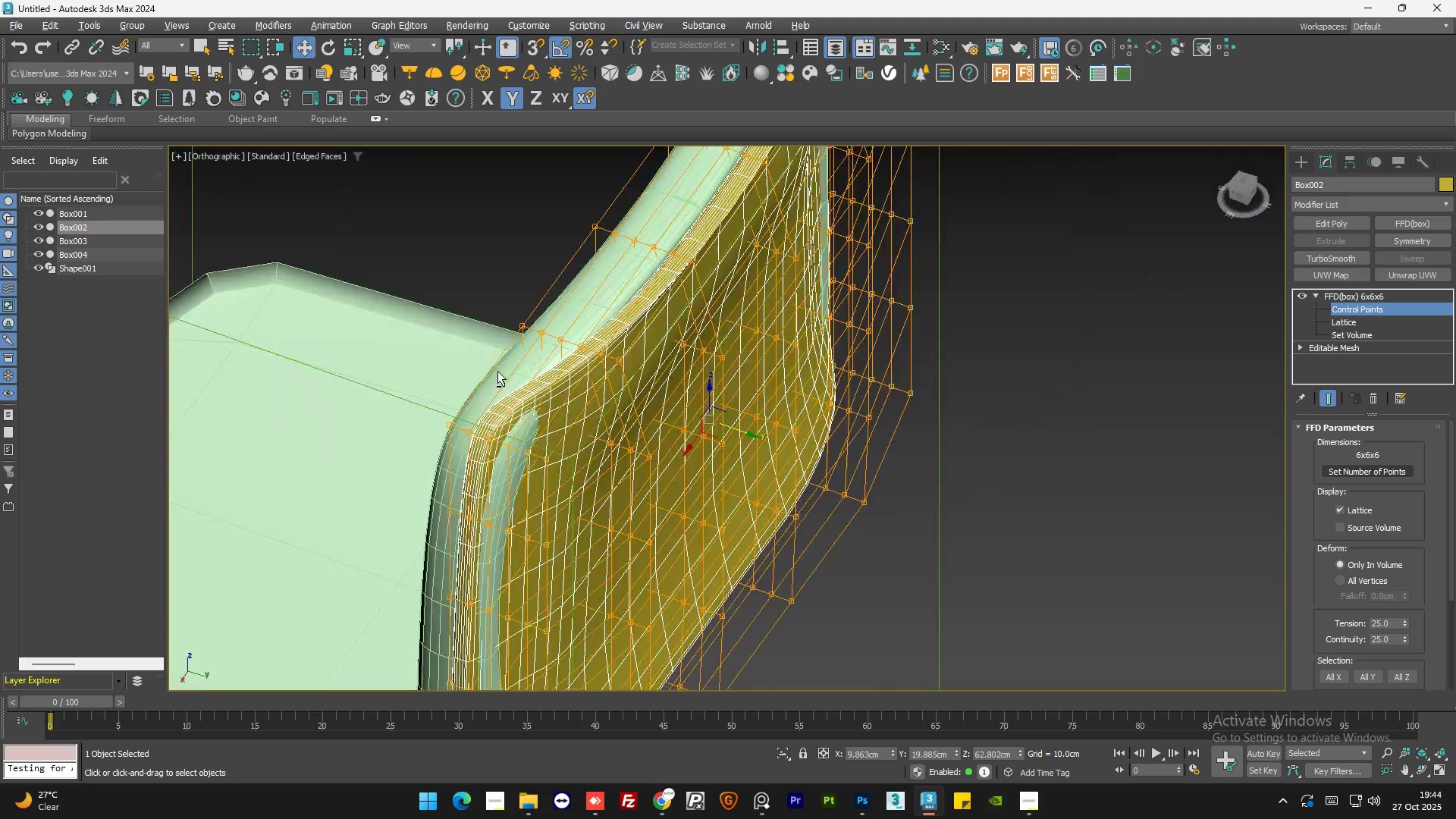 
hold_key(key=AltLeft, duration=0.77)
 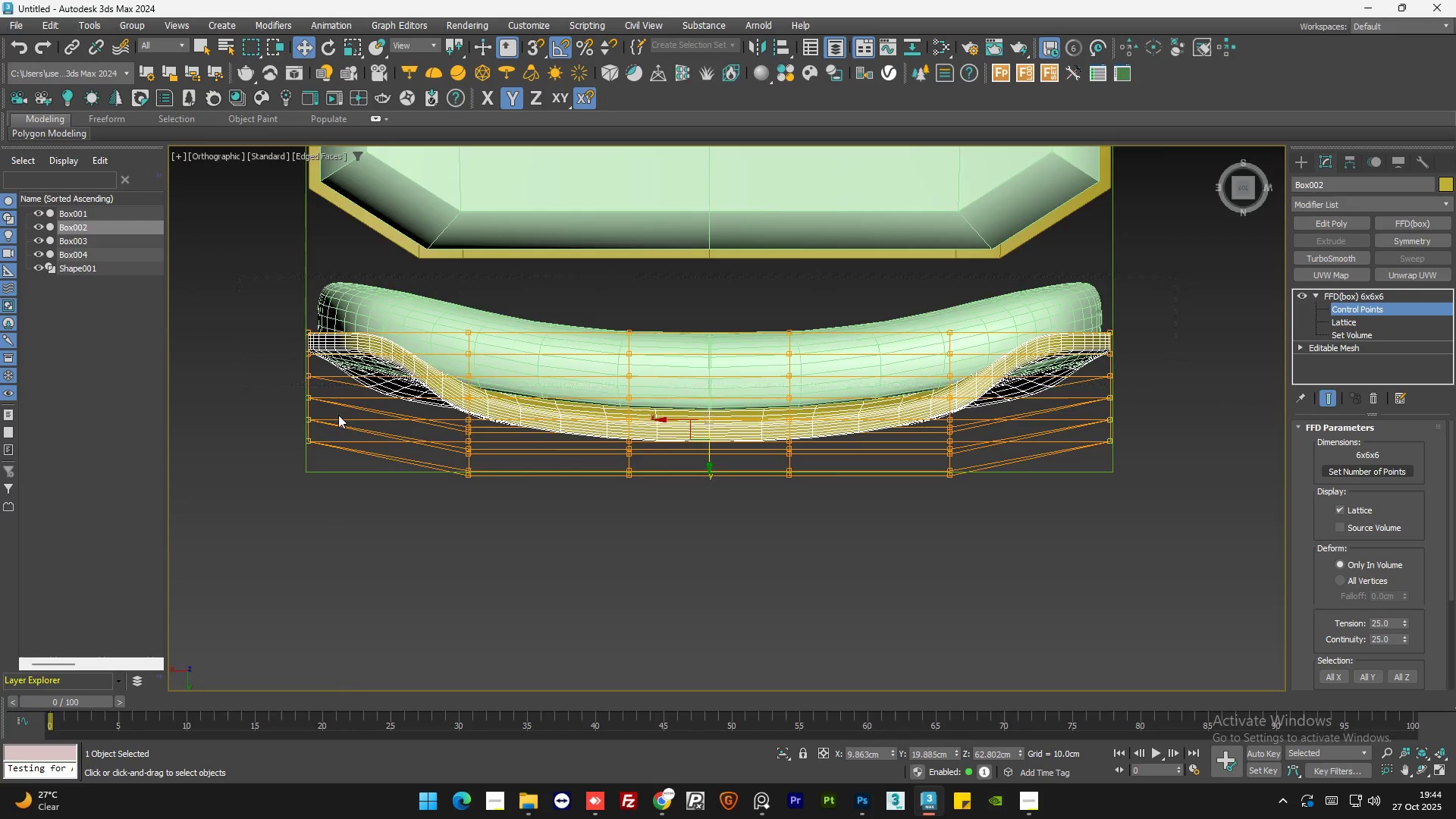 
hold_key(key=AltLeft, duration=1.42)
 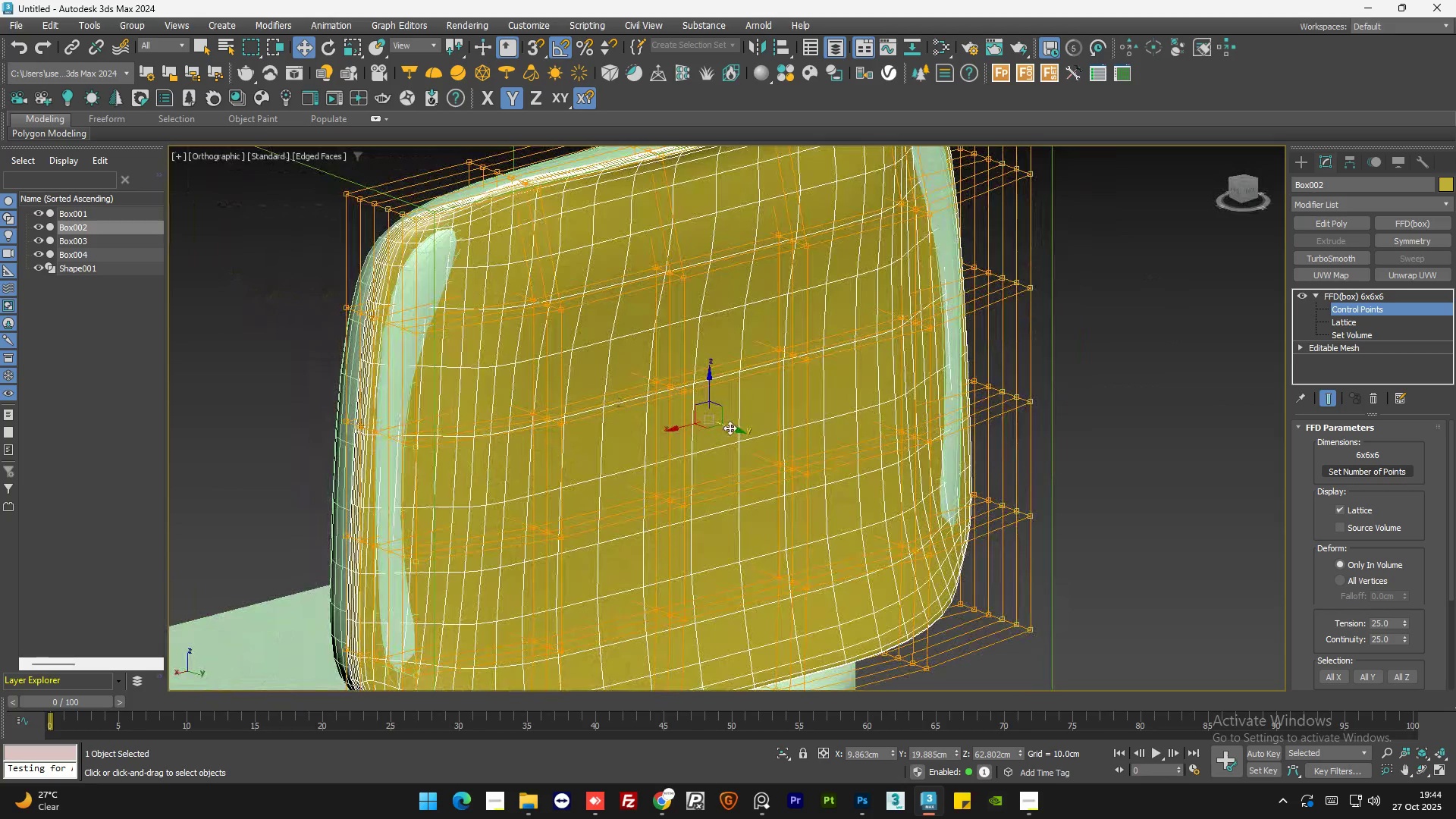 
left_click_drag(start_coordinate=[730, 428], to_coordinate=[893, 478])
 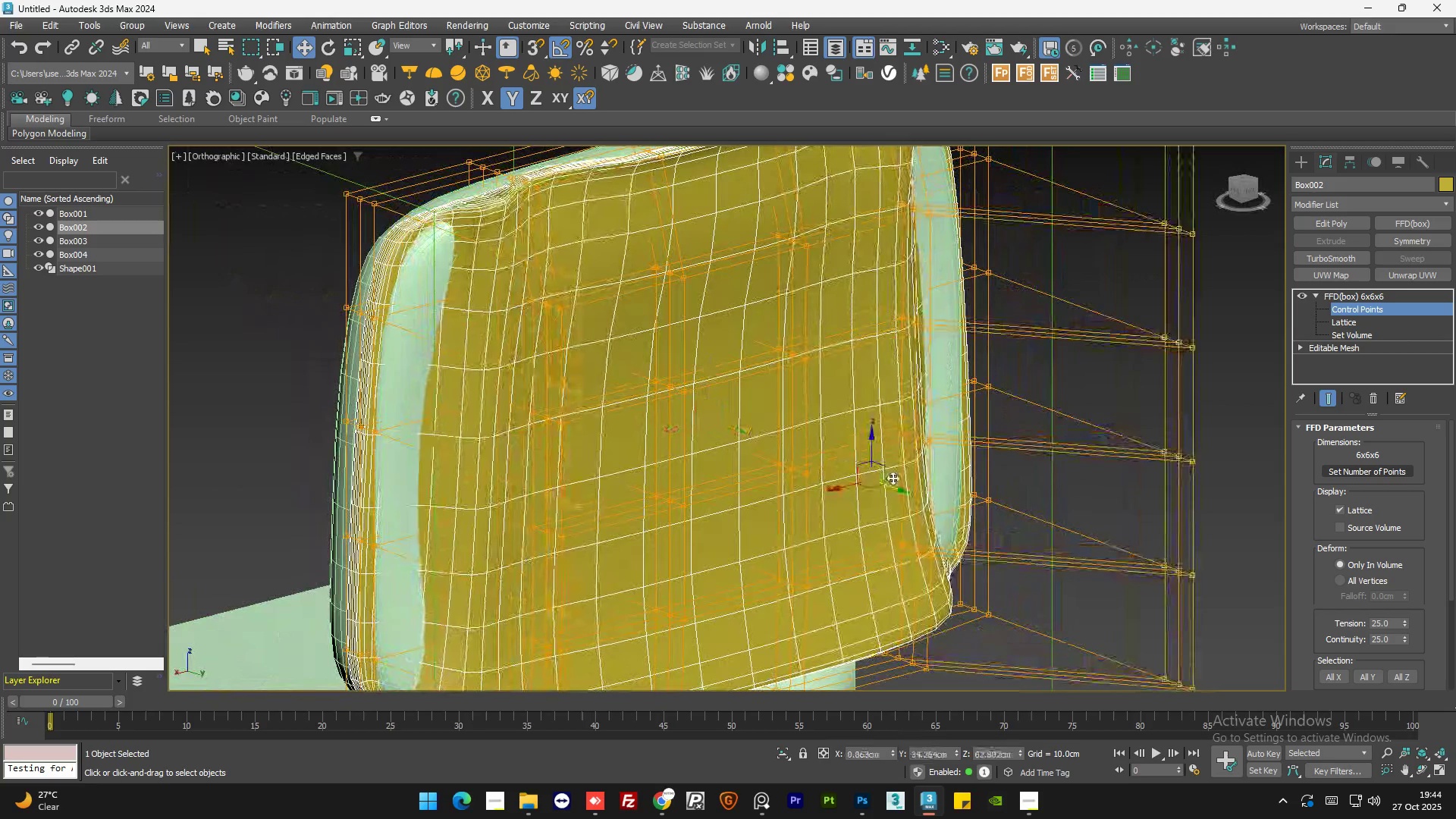 
key(Control+Z)
 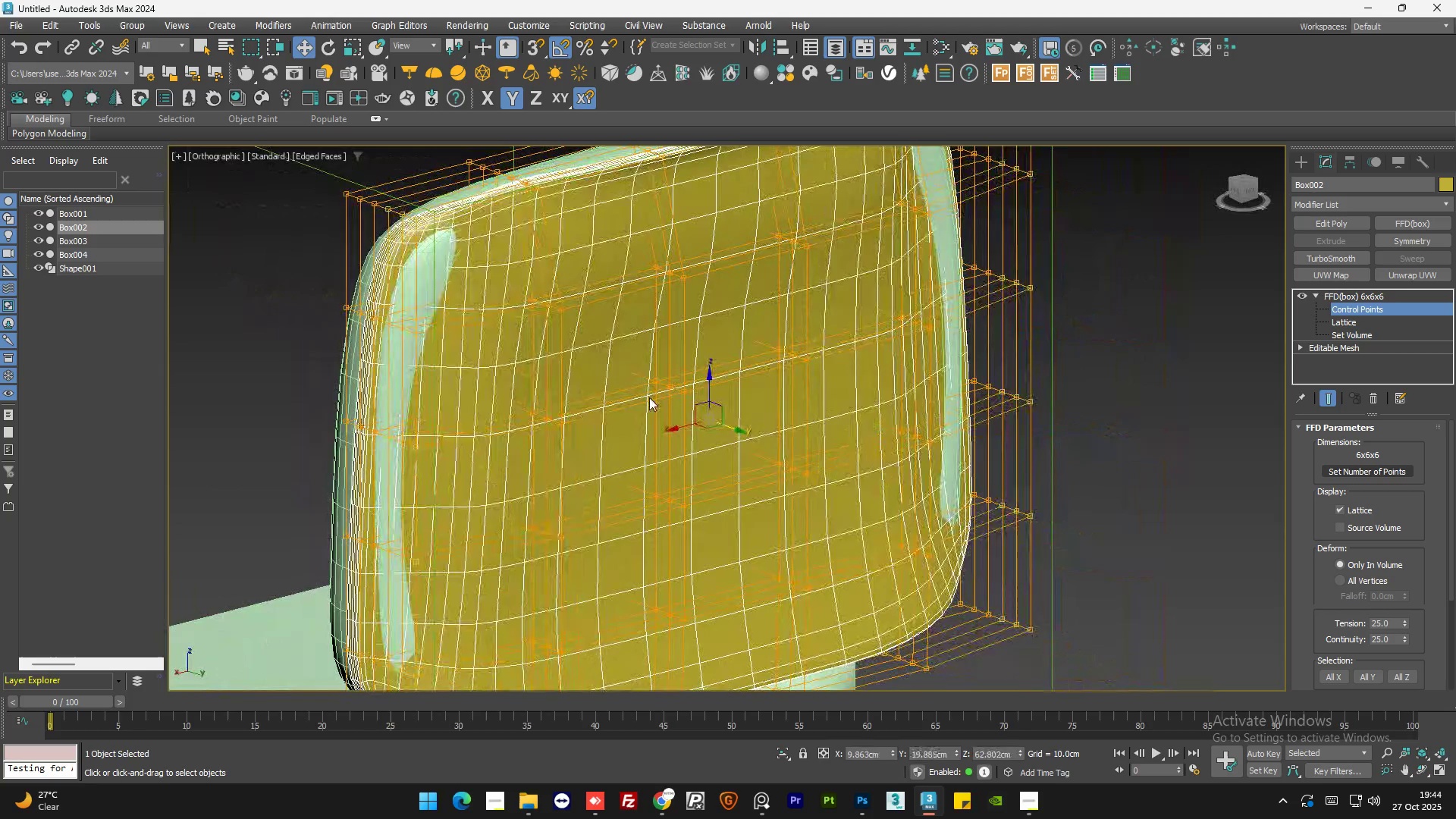 
scroll: coordinate [649, 397], scroll_direction: down, amount: 1.0
 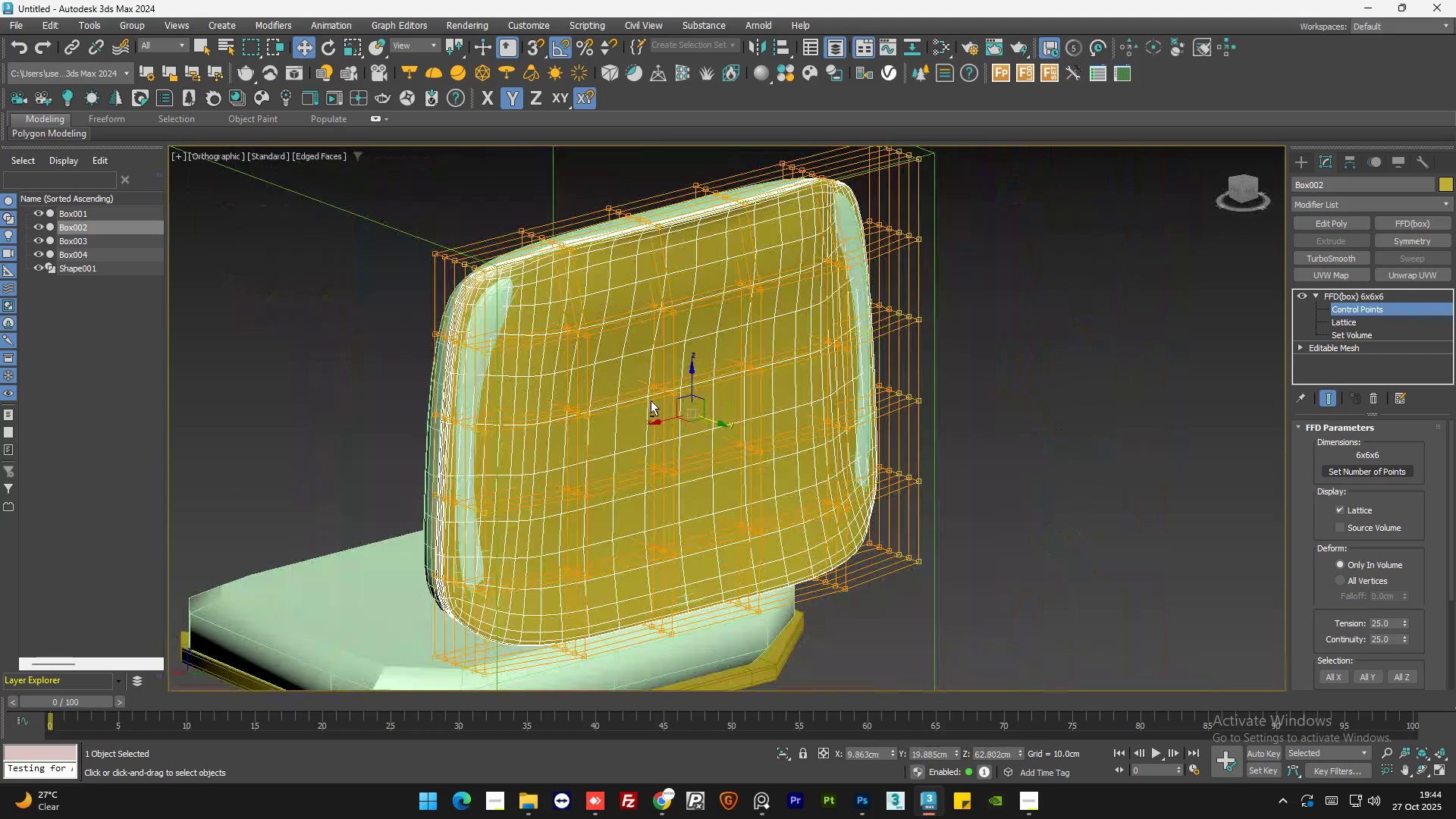 
hold_key(key=AltLeft, duration=1.5)
 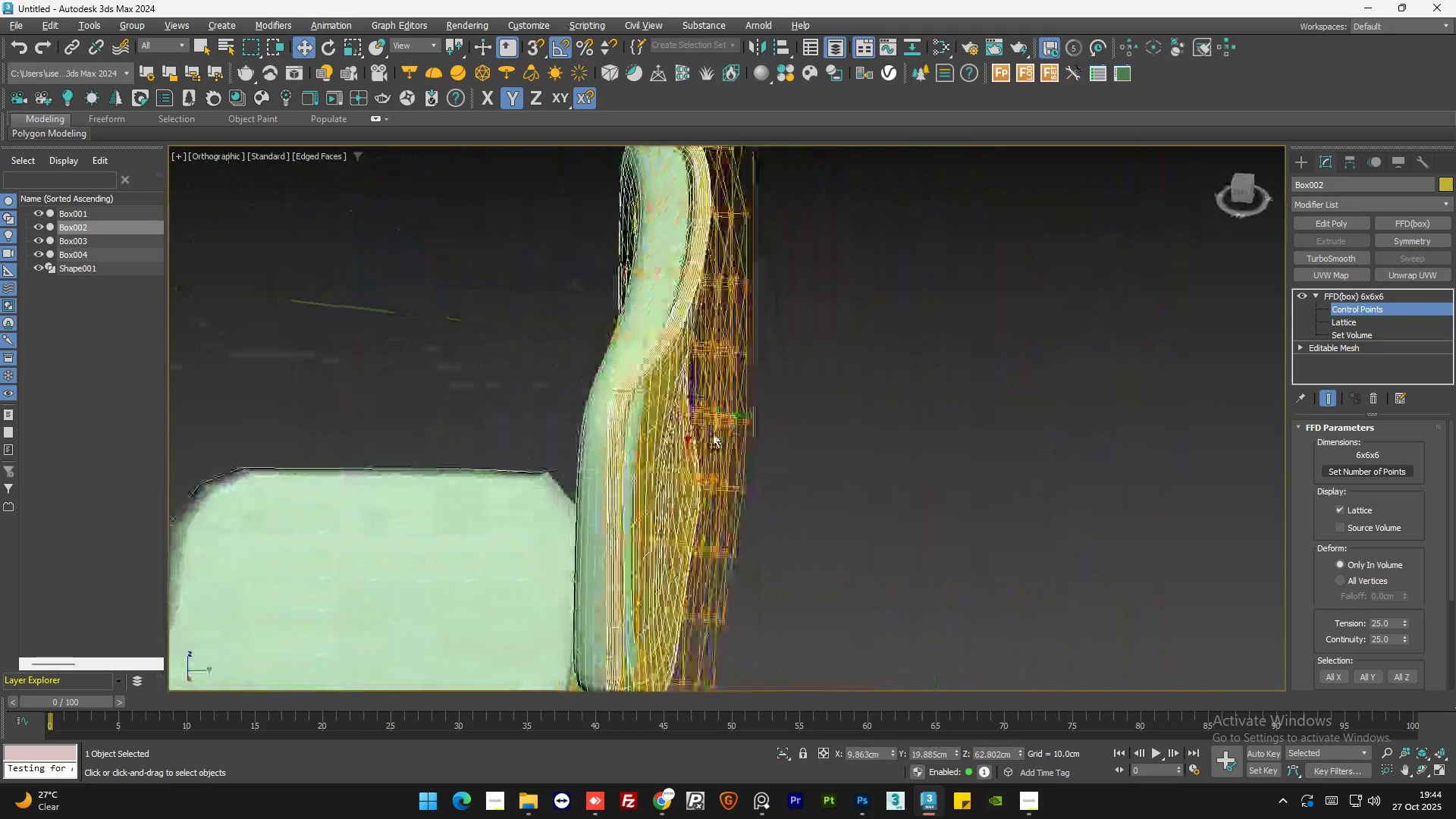 
key(Alt+AltLeft)
 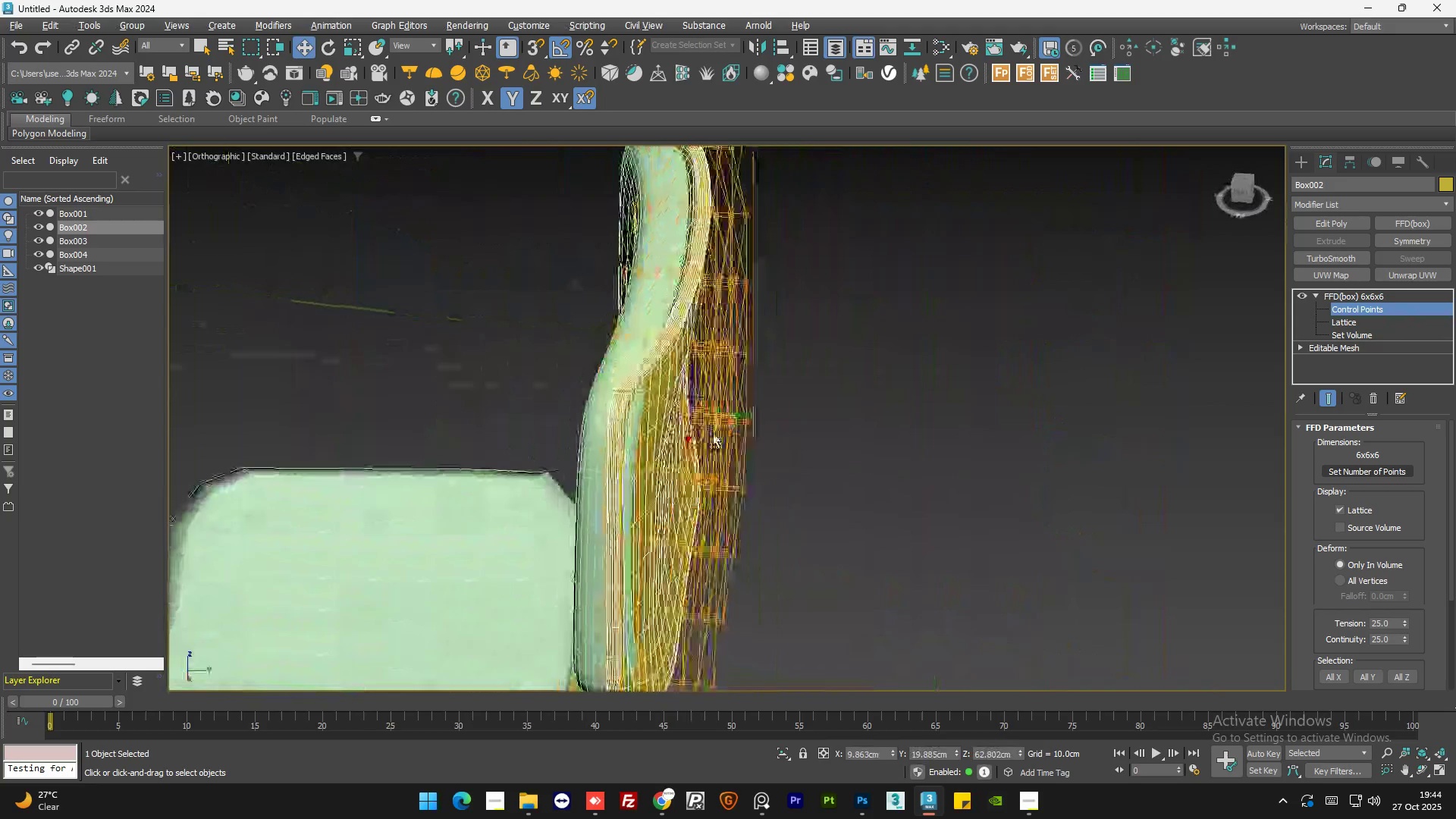 
key(Alt+AltLeft)
 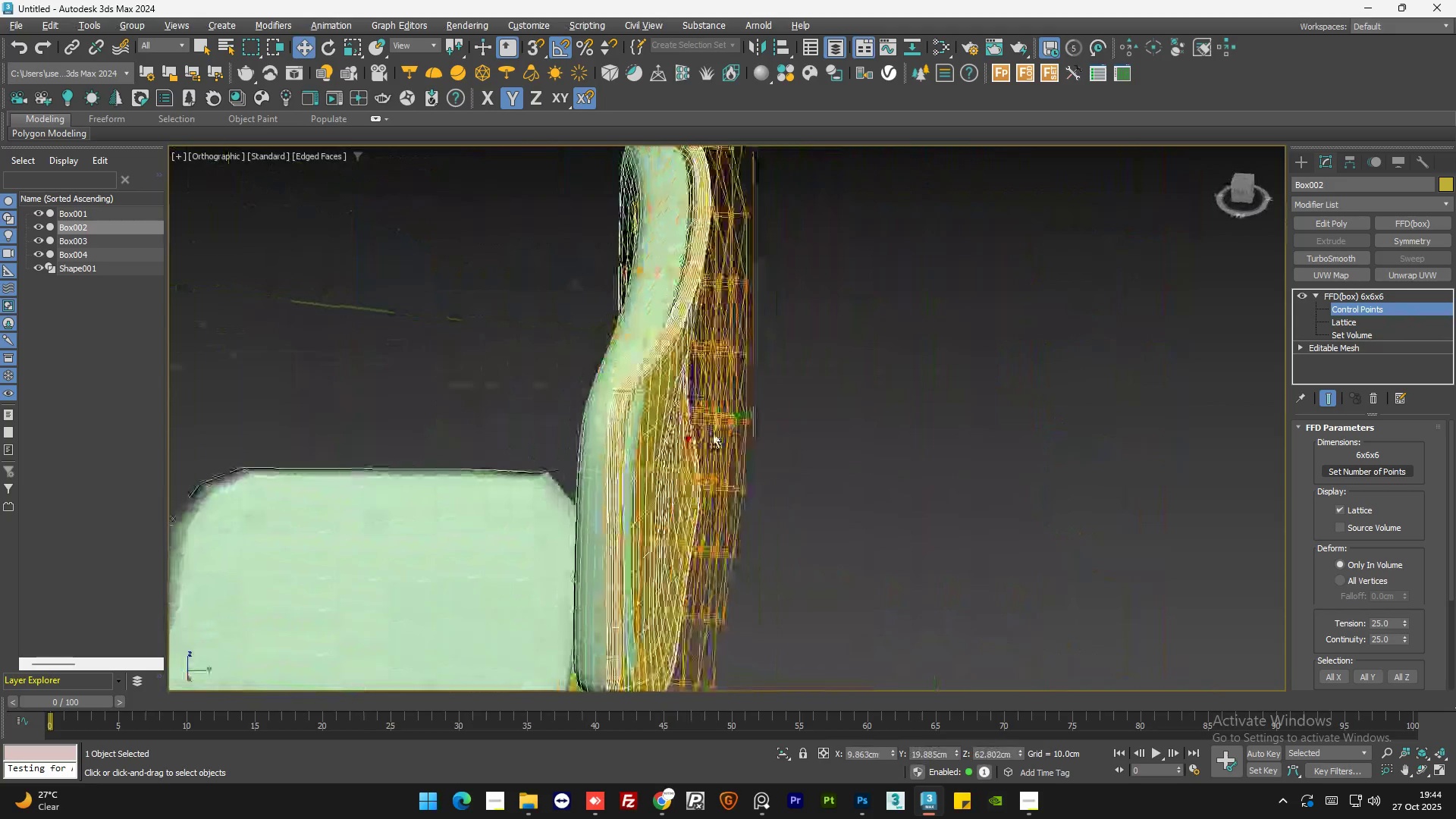 
key(Alt+AltLeft)
 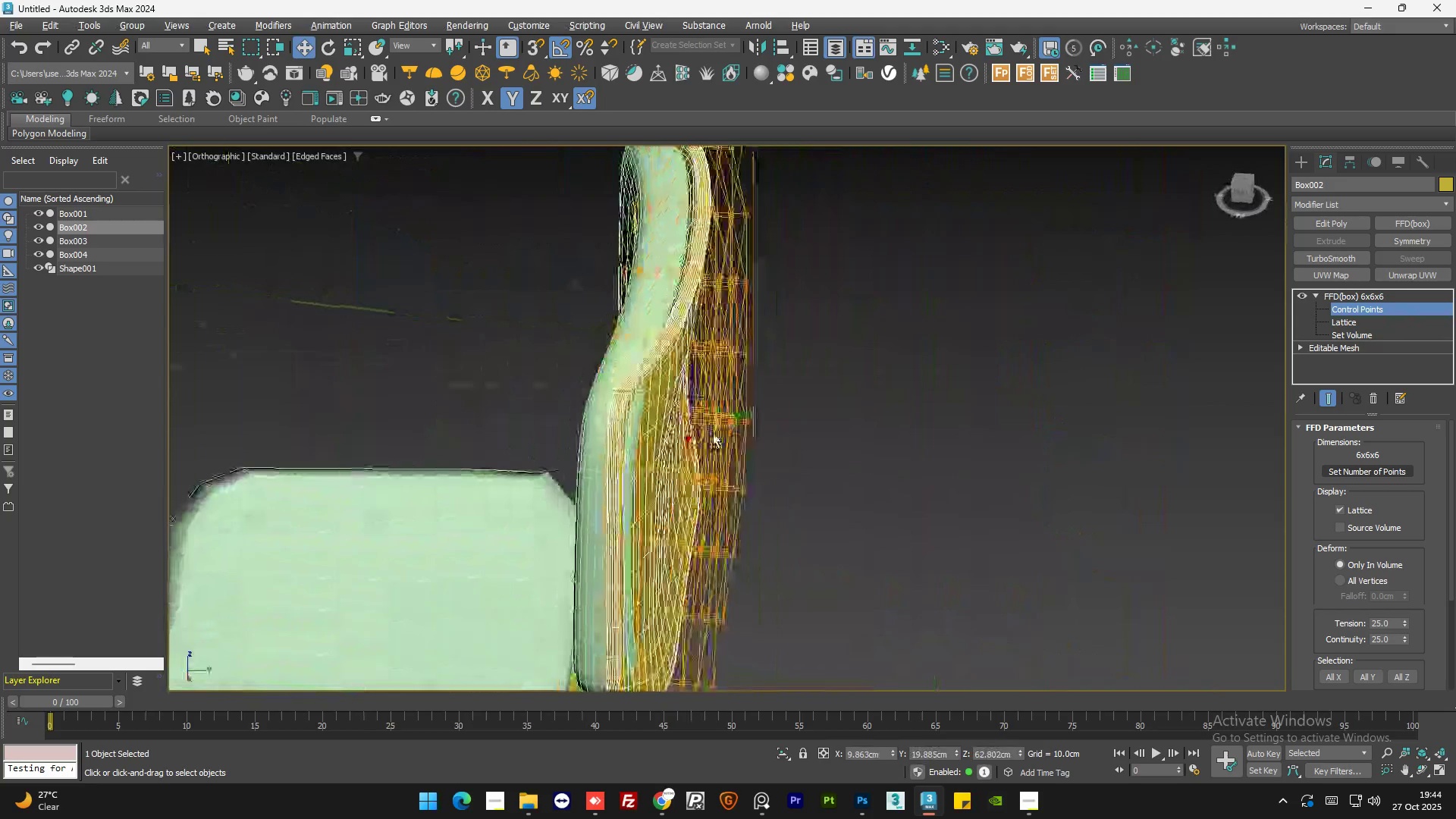 
key(Alt+AltLeft)
 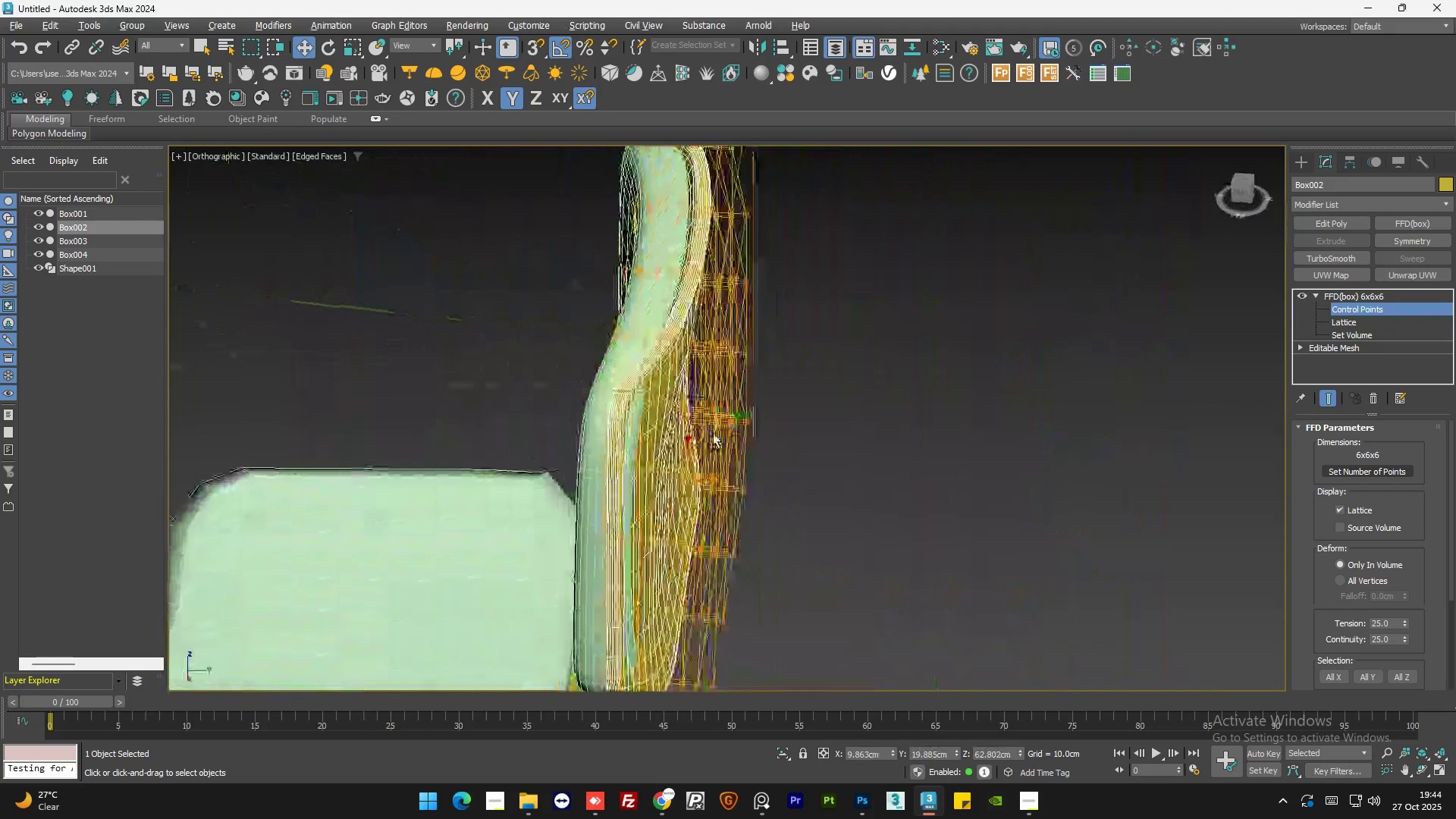 
key(Alt+AltLeft)
 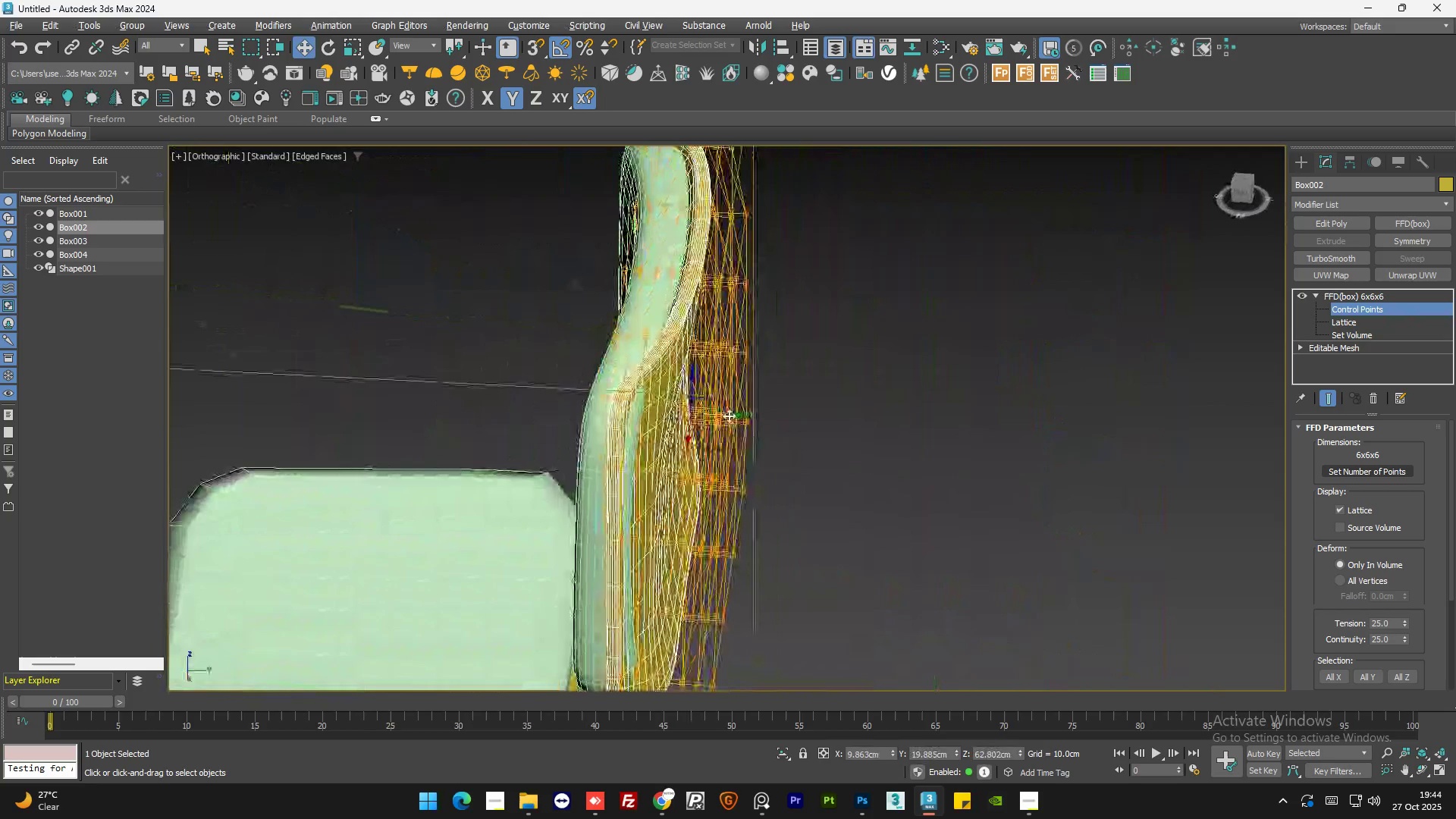 
key(Alt+AltLeft)
 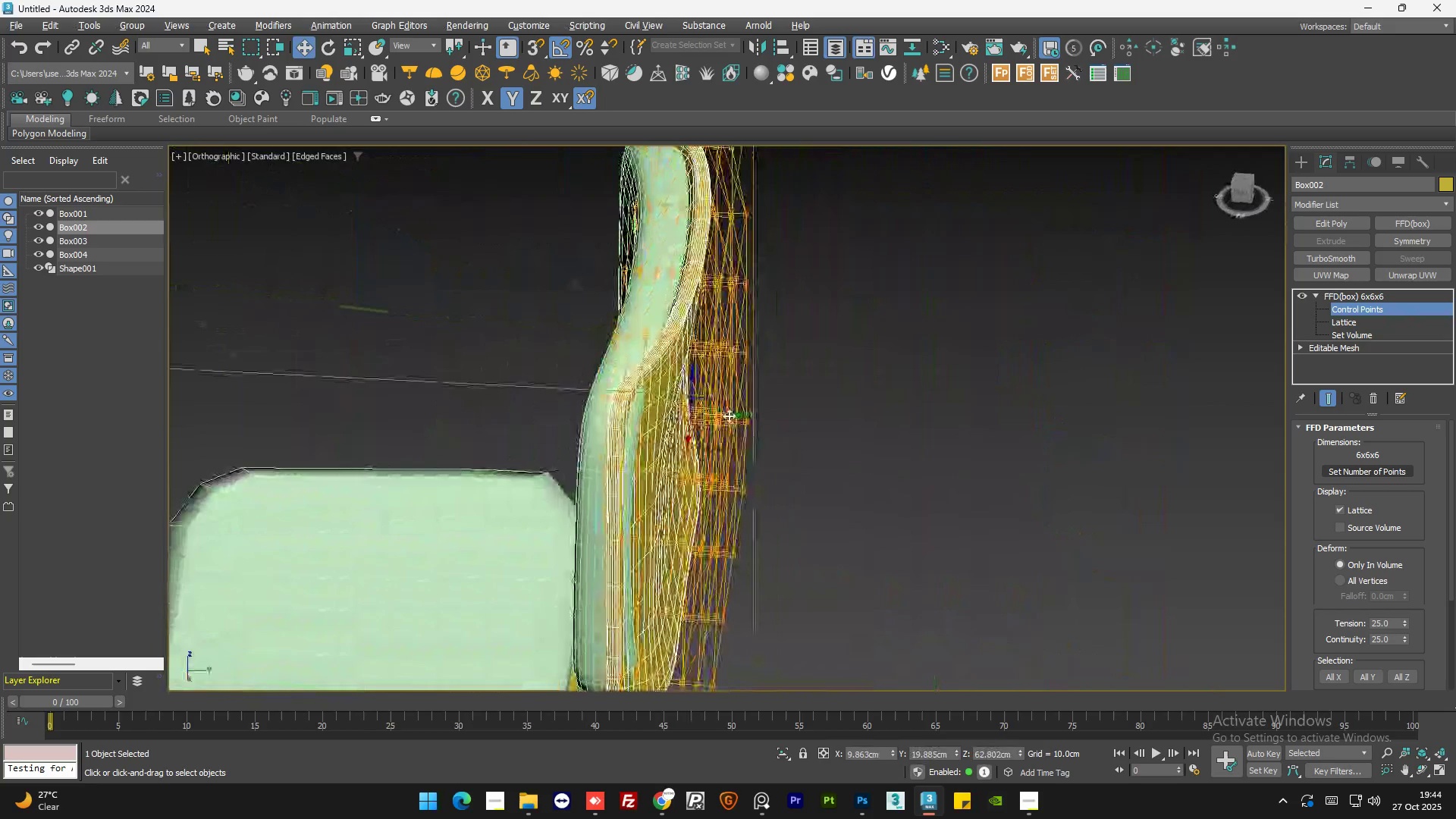 
key(Alt+AltLeft)
 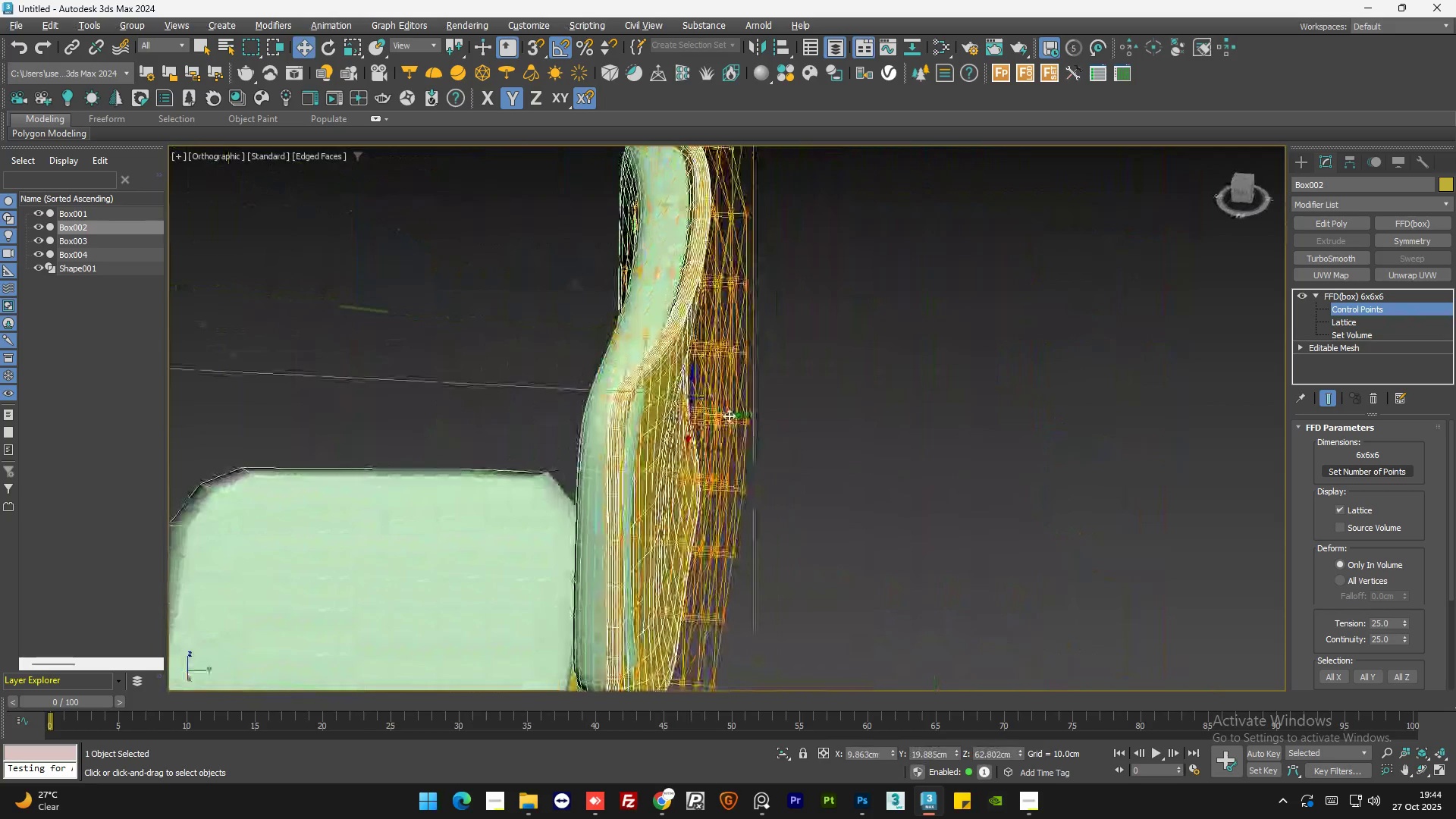 
key(Alt+AltLeft)
 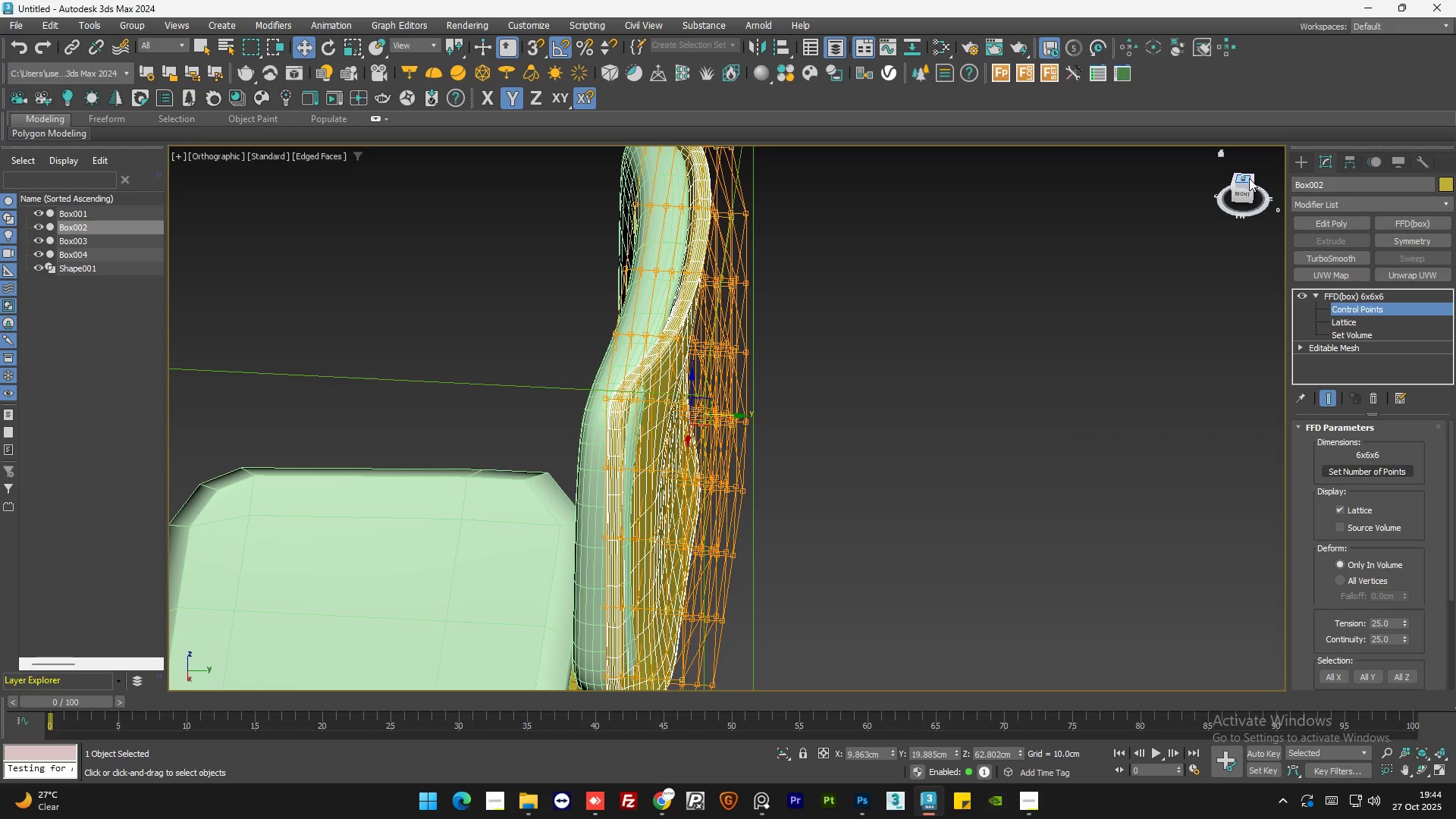 
left_click([1249, 178])
 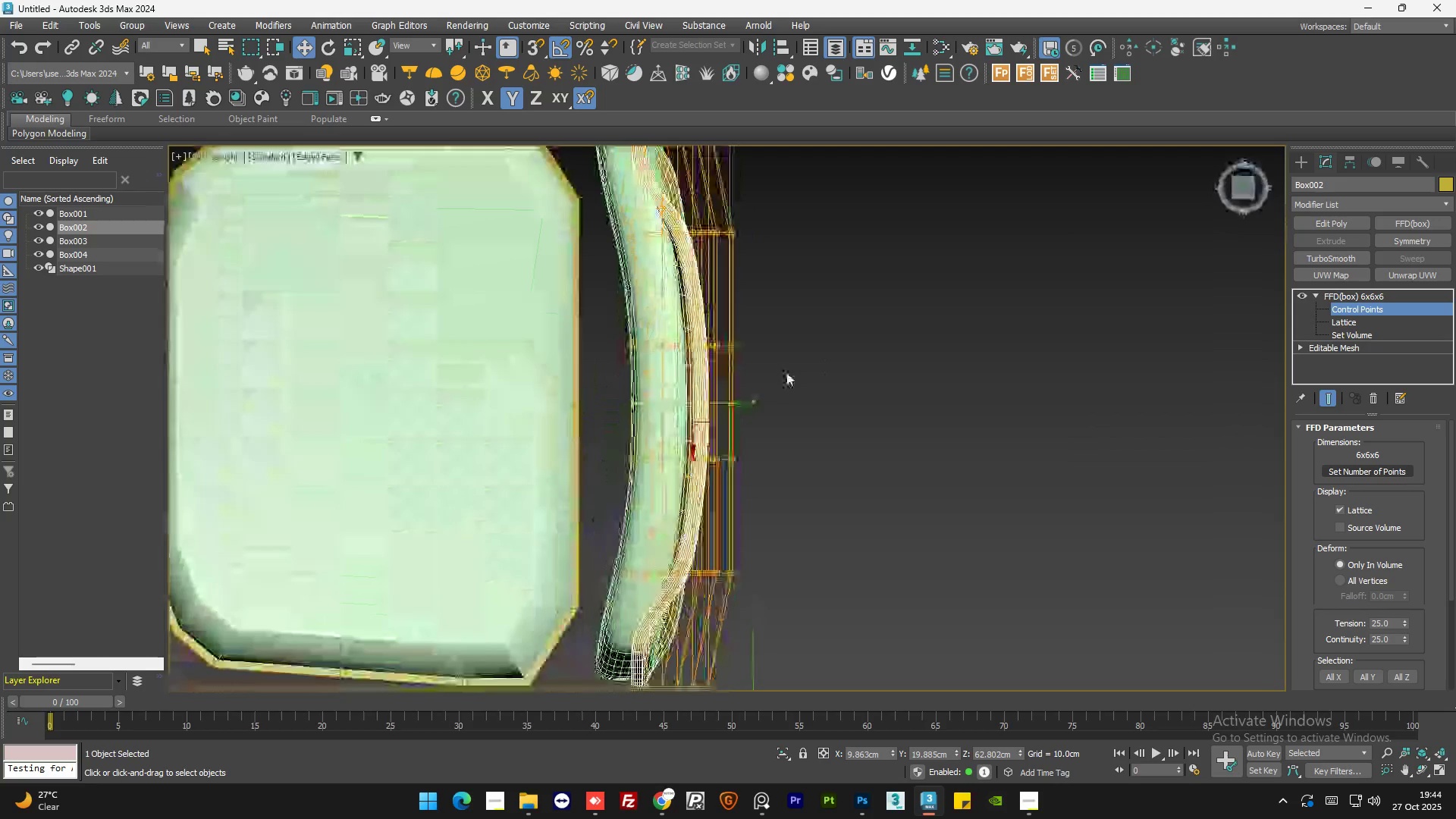 
scroll: coordinate [615, 421], scroll_direction: down, amount: 2.0
 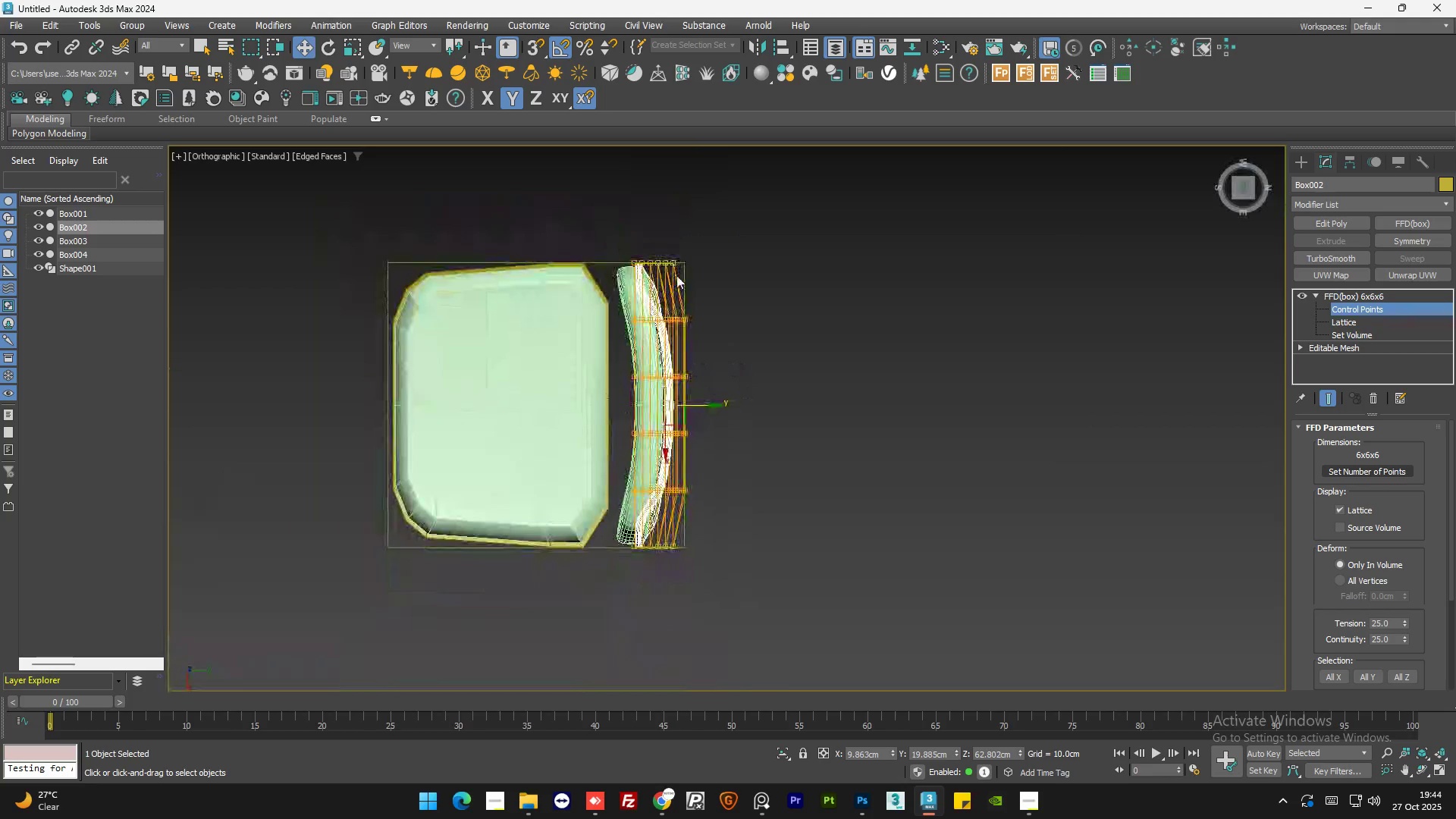 
scroll: coordinate [674, 268], scroll_direction: up, amount: 1.0
 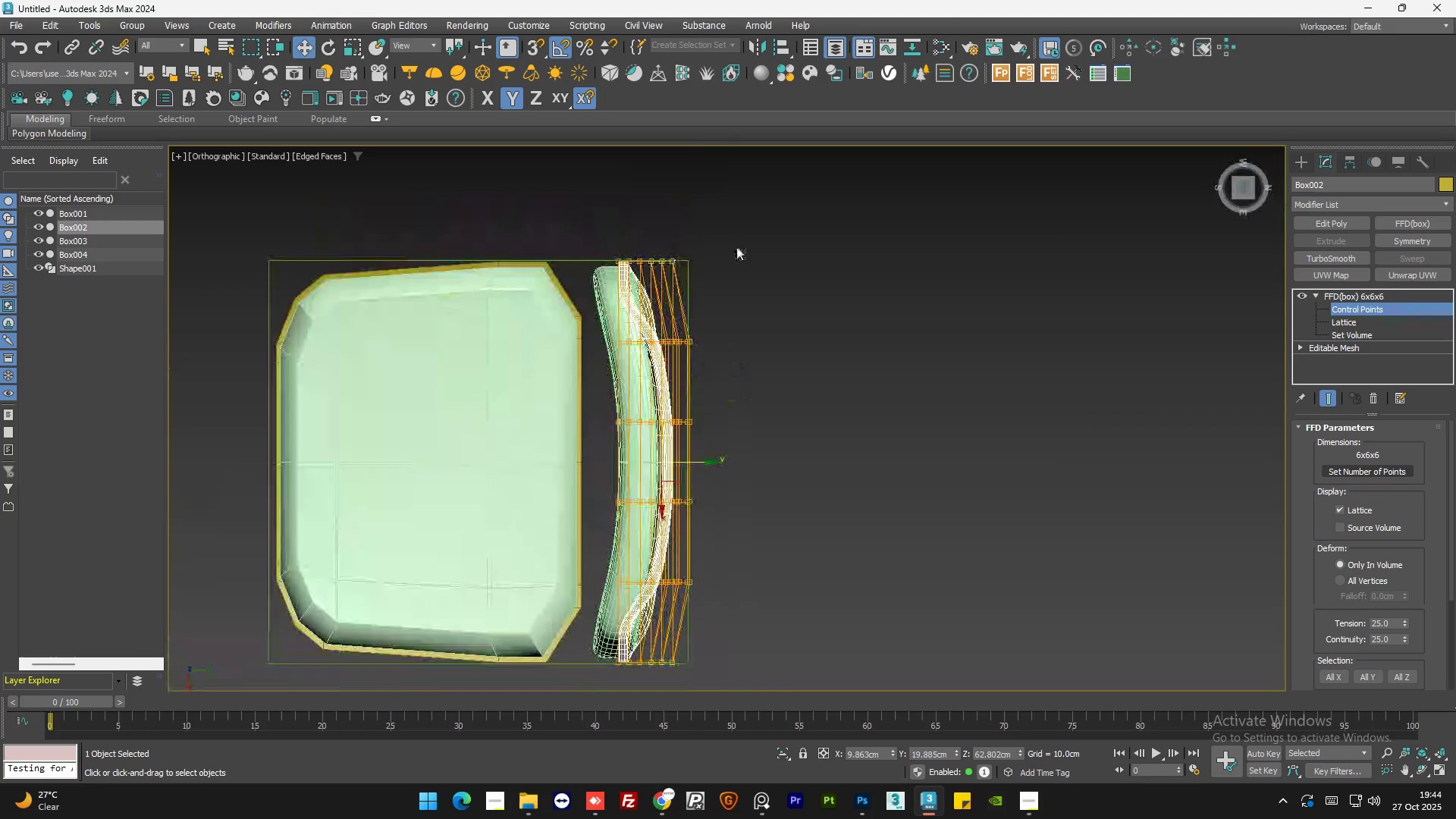 
left_click([740, 243])
 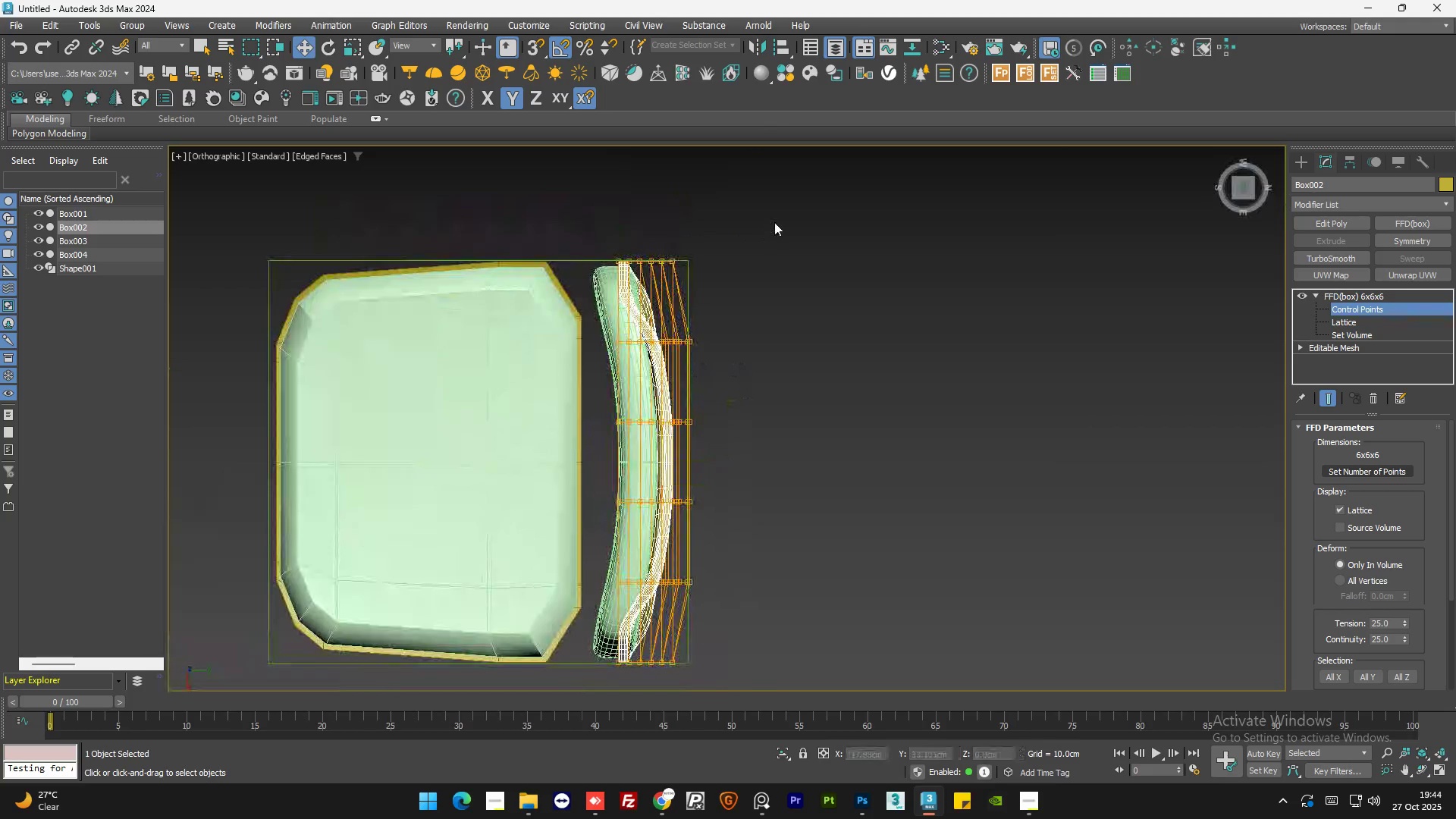 
left_click_drag(start_coordinate=[778, 218], to_coordinate=[582, 284])
 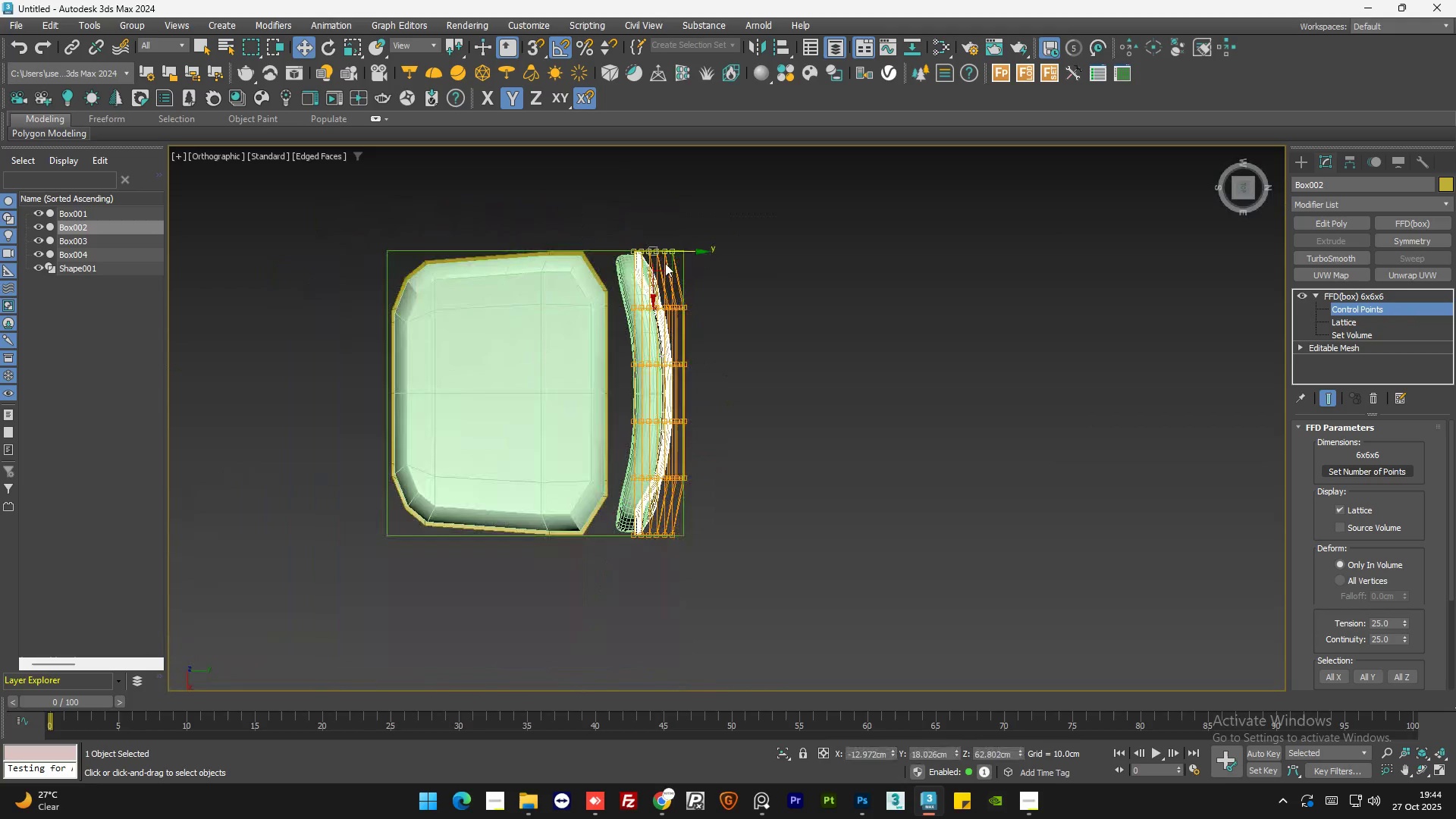 
scroll: coordinate [645, 541], scroll_direction: up, amount: 1.0
 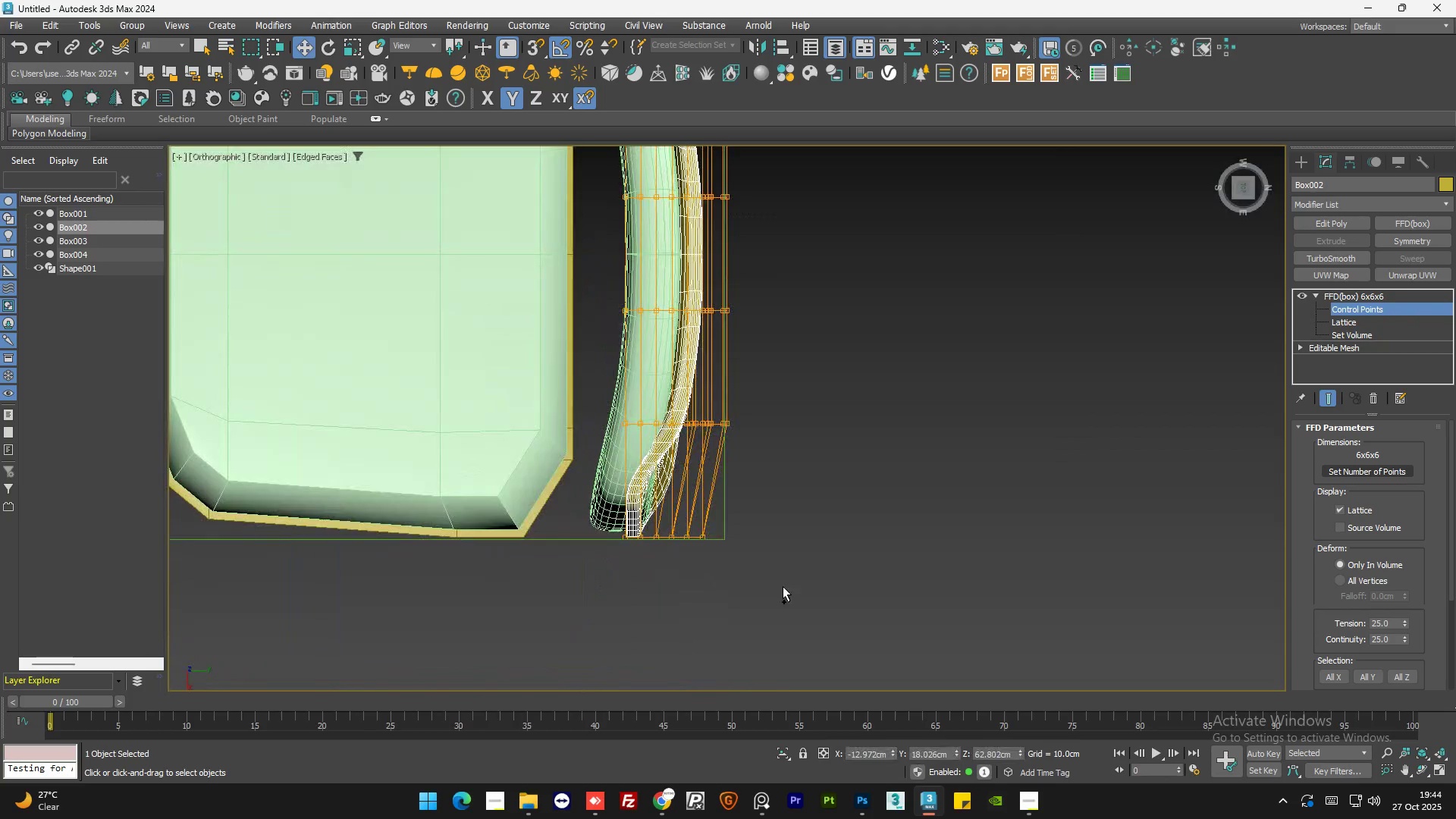 
hold_key(key=ControlLeft, duration=0.62)
left_click_drag(start_coordinate=[801, 585], to_coordinate=[570, 497])
 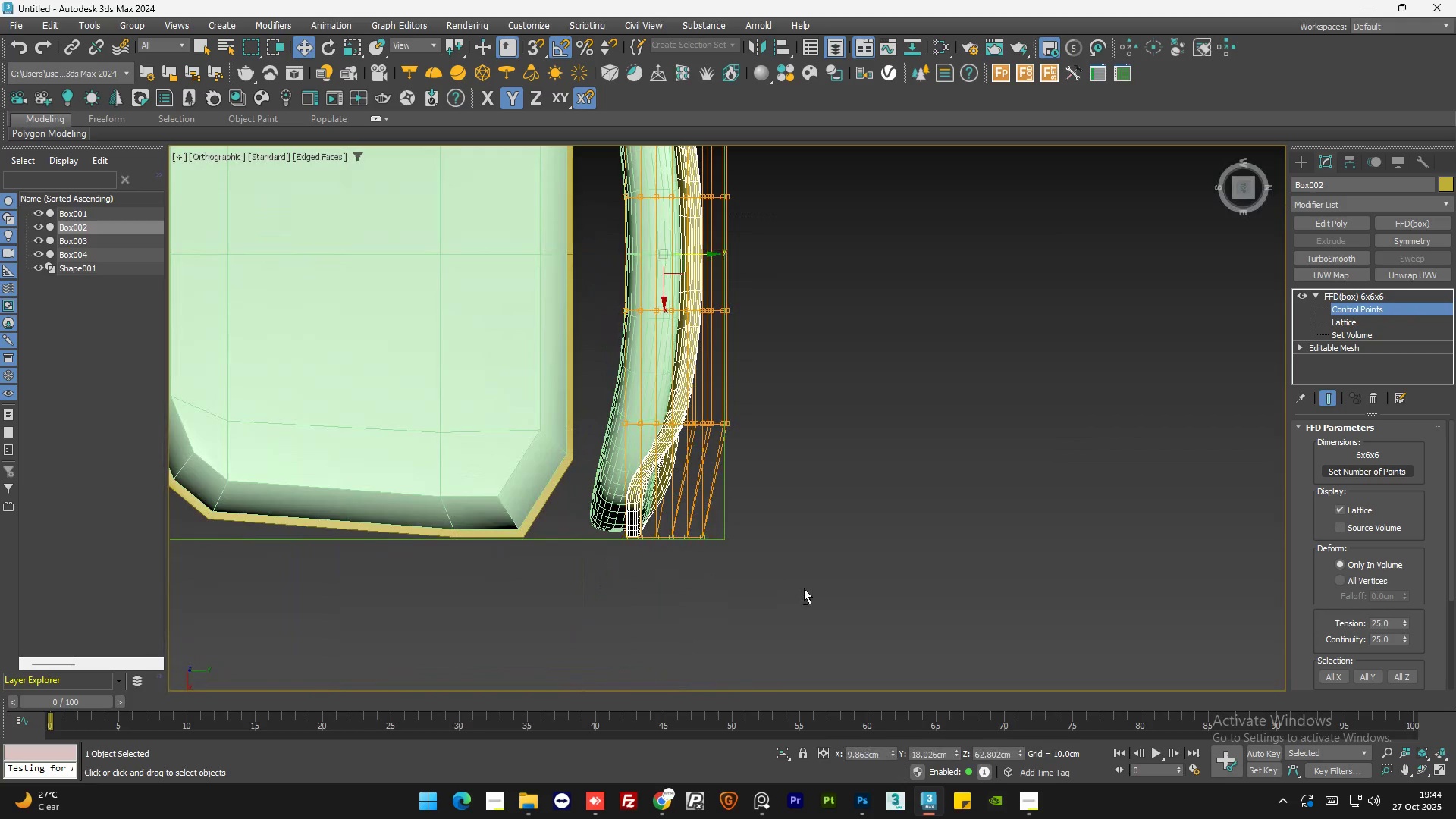 
hold_key(key=AltLeft, duration=1.24)
 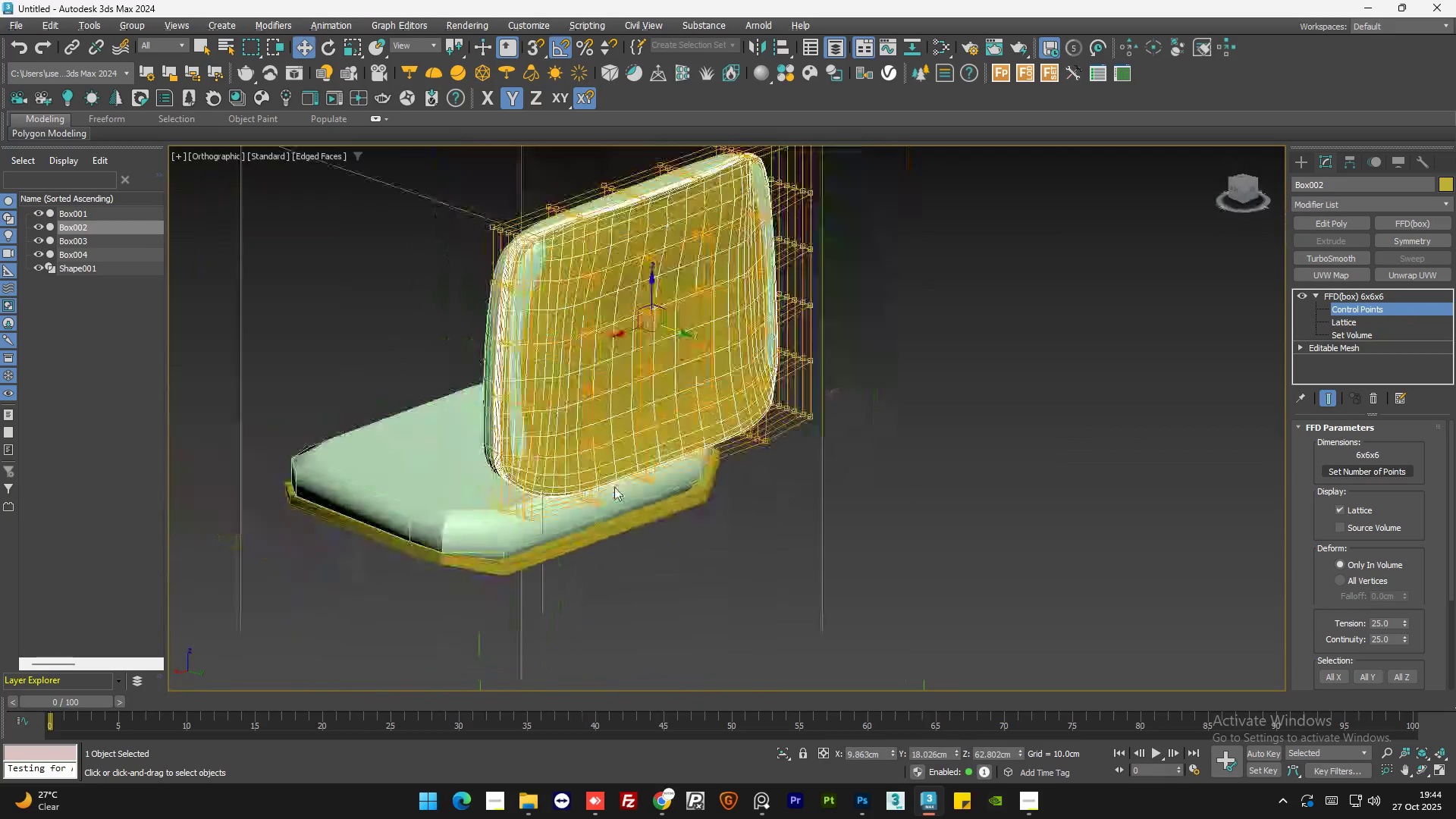 
scroll: coordinate [673, 270], scroll_direction: down, amount: 1.0
 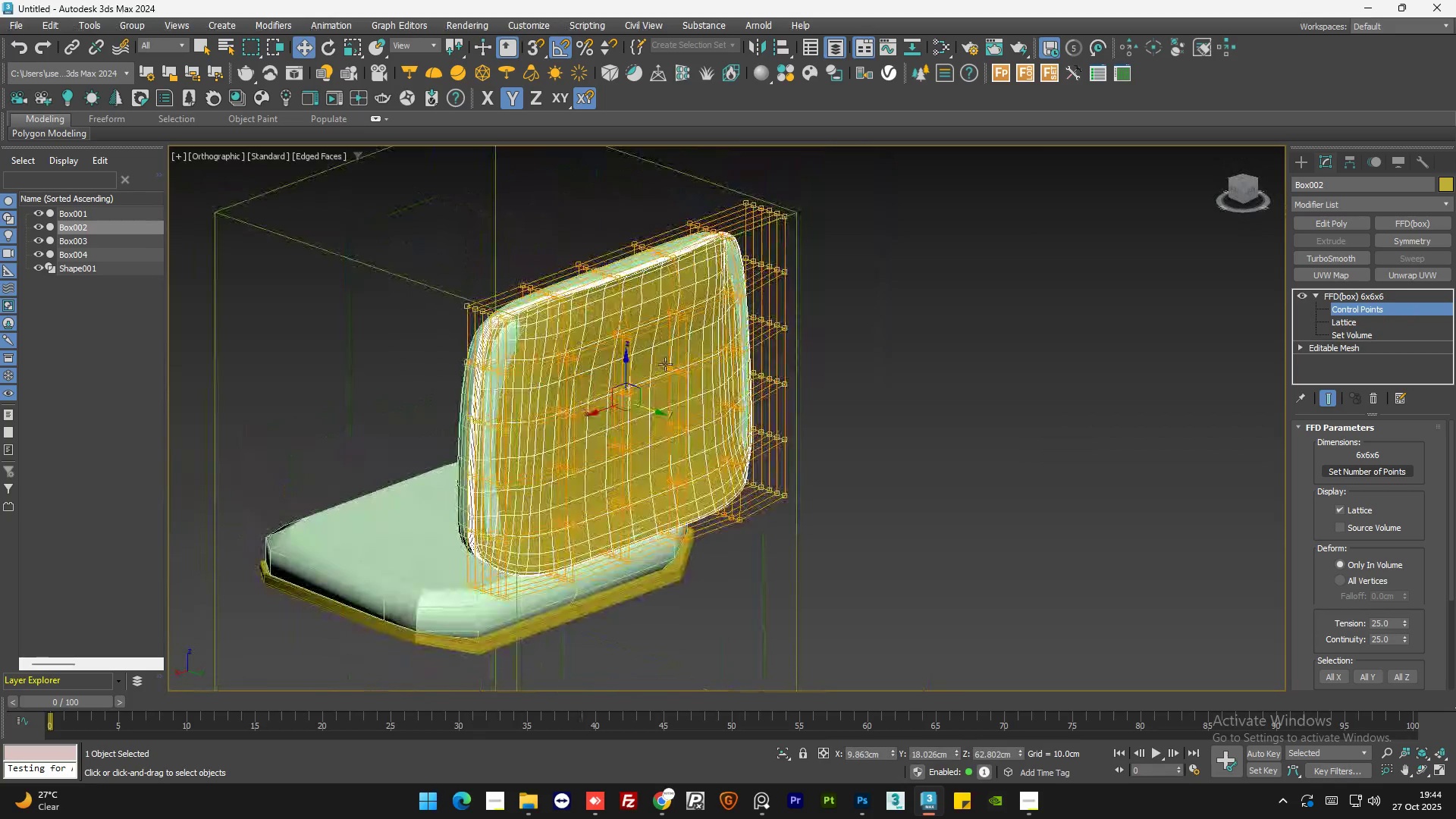 
hold_key(key=AltLeft, duration=0.55)
scroll: coordinate [698, 392], scroll_direction: up, amount: 1.0
 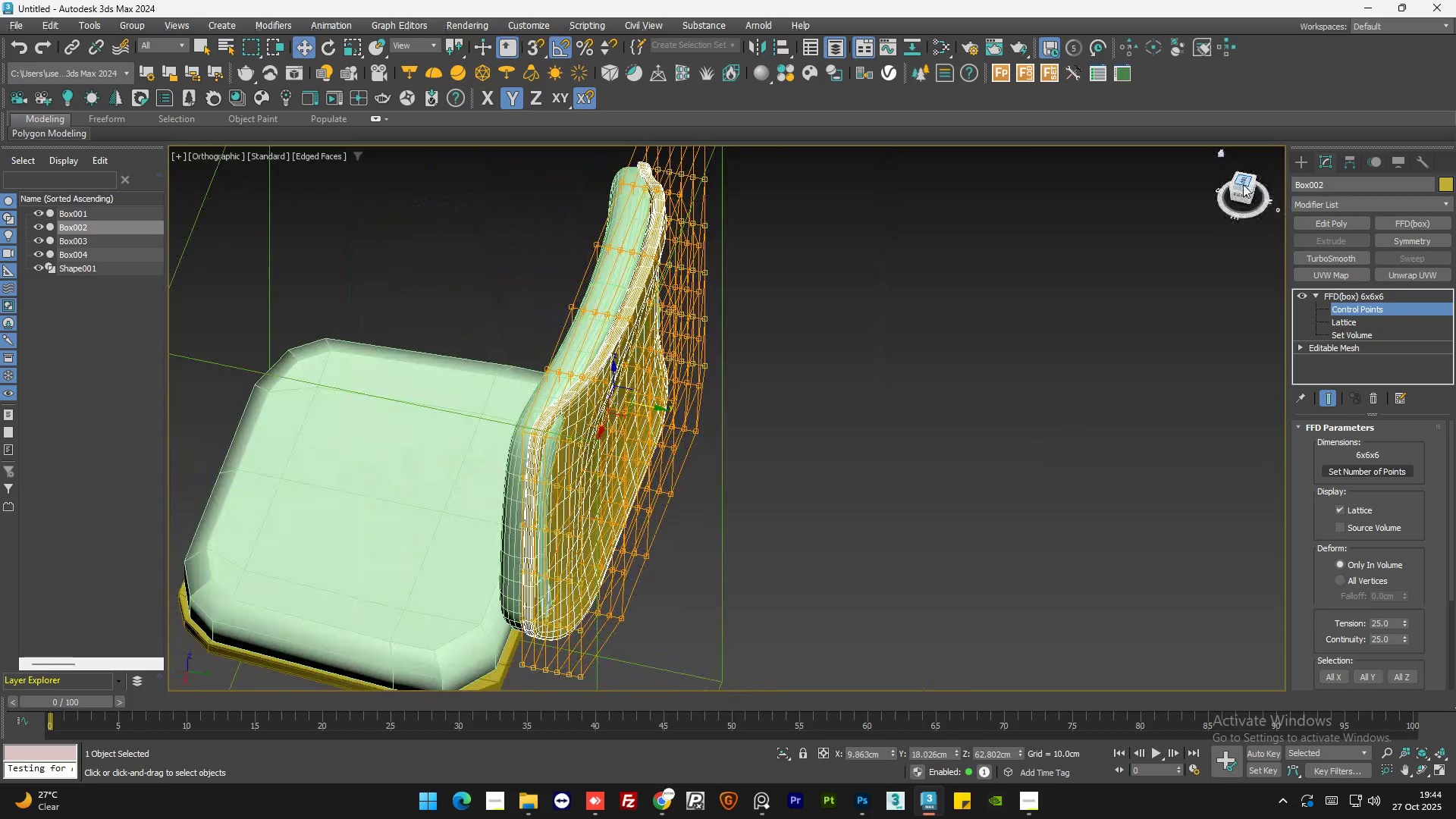 
left_click([1244, 181])
 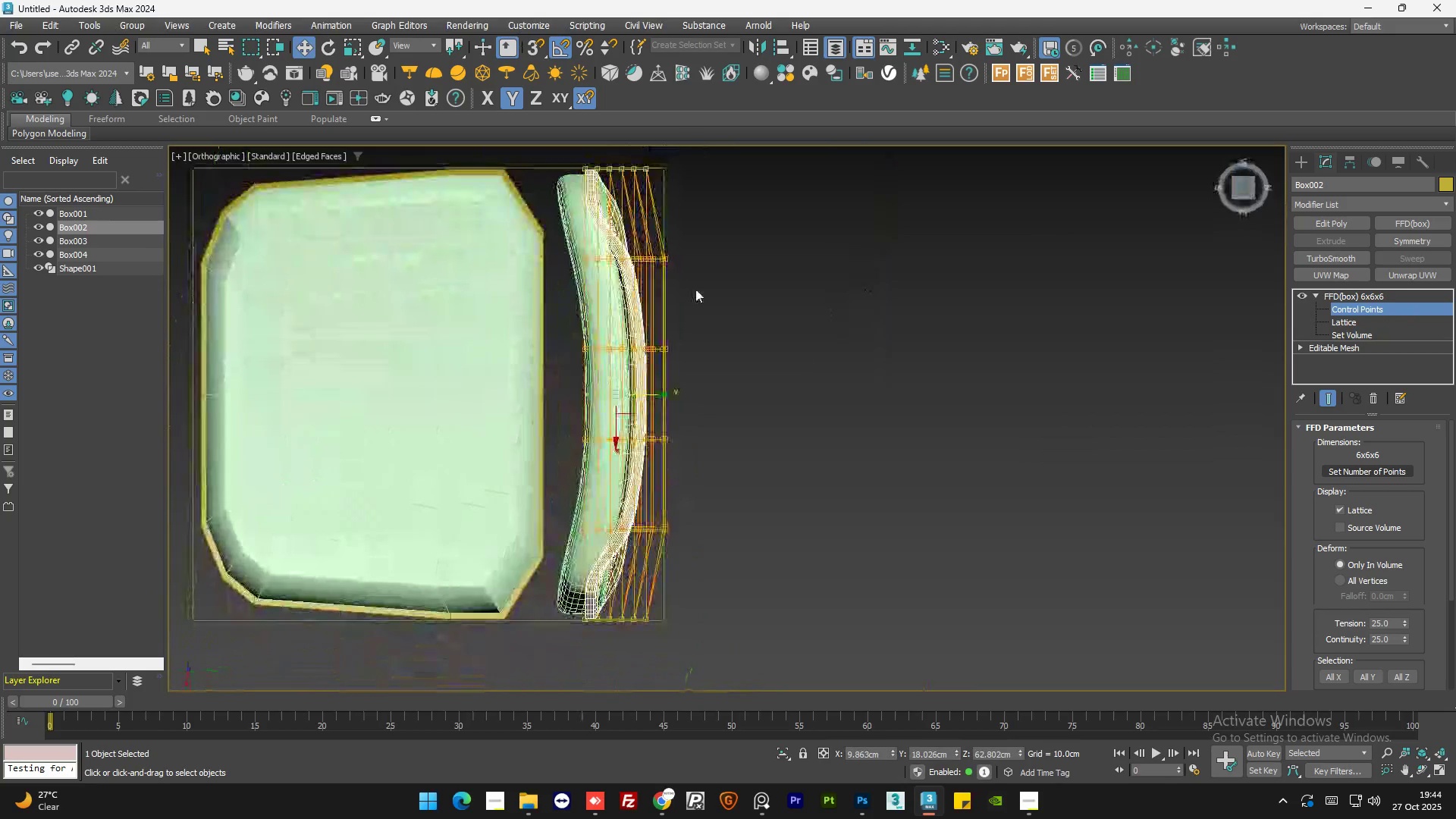 
hold_key(key=AltLeft, duration=1.5)
left_click_drag(start_coordinate=[556, 150], to_coordinate=[591, 642])
 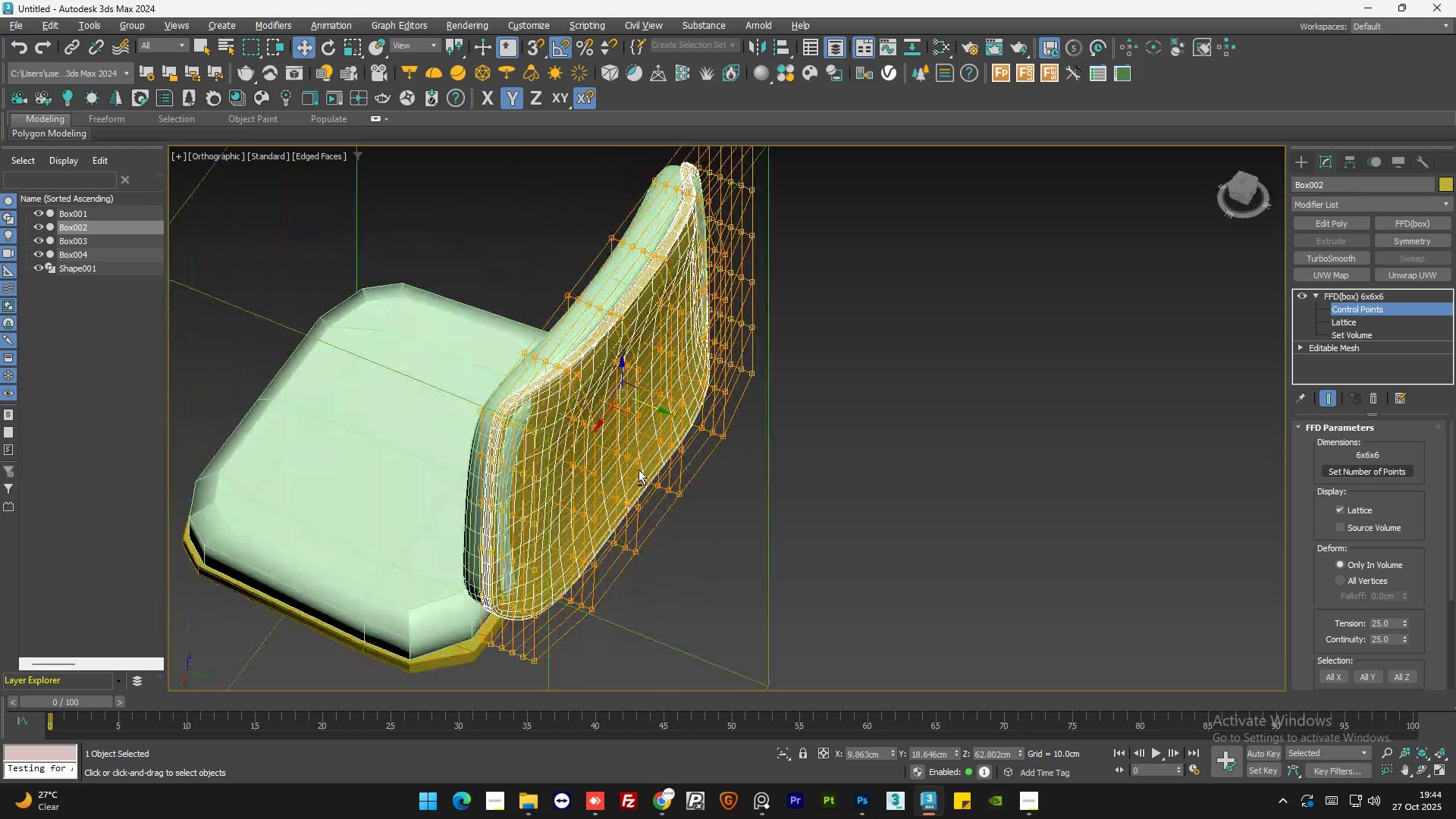 
hold_key(key=AltLeft, duration=0.39)
 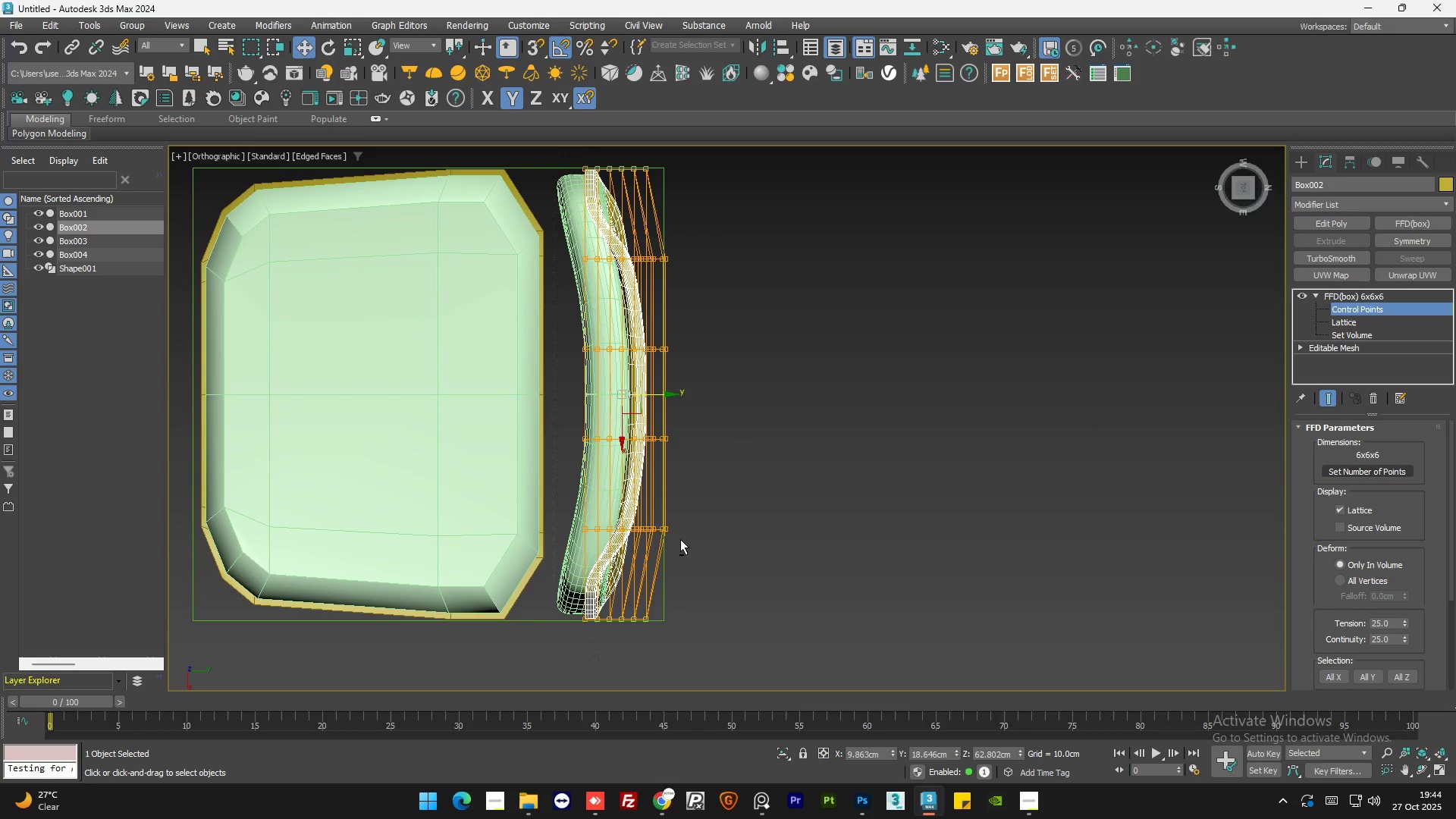 
hold_key(key=AltLeft, duration=0.97)
 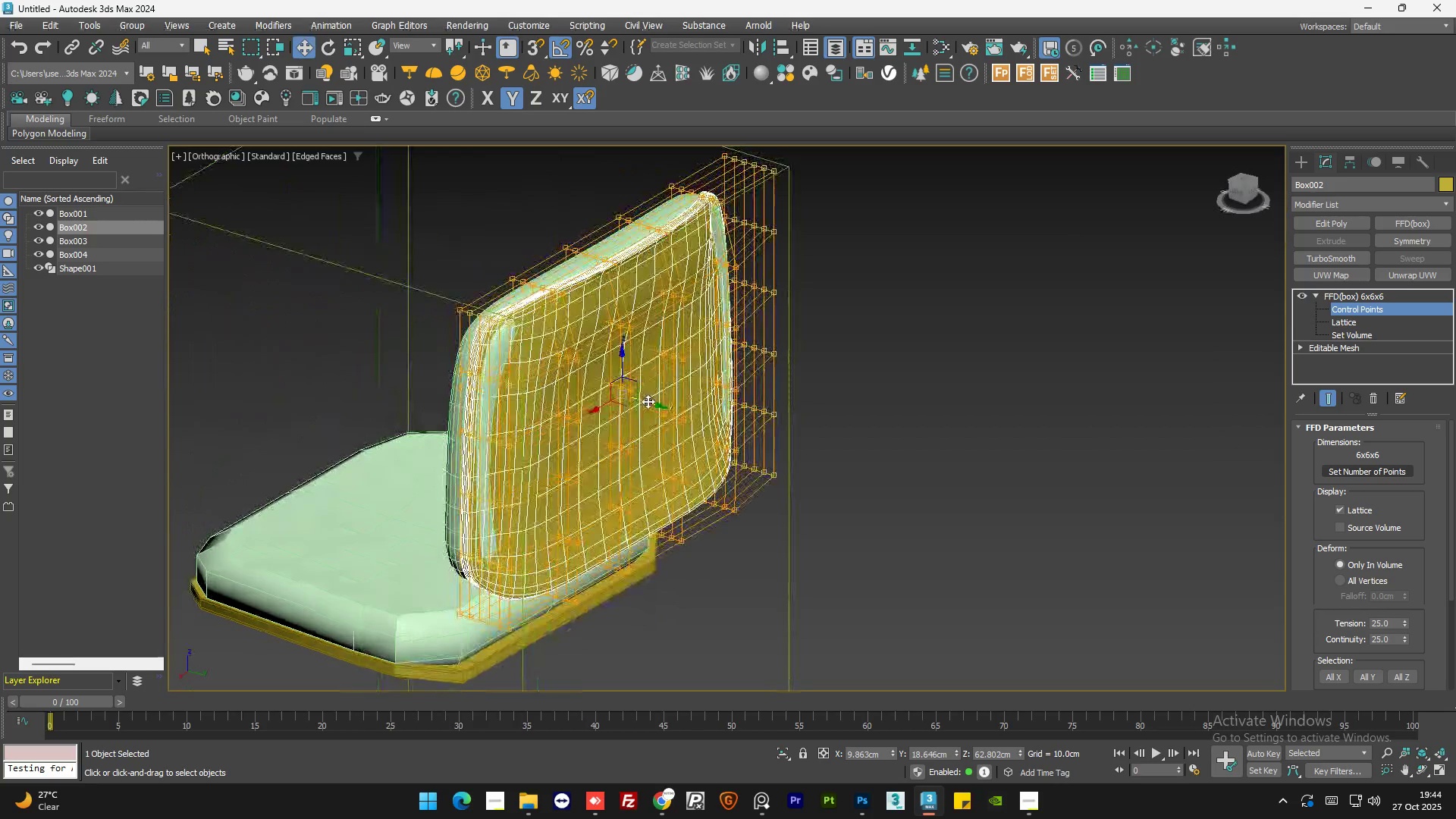 
left_click_drag(start_coordinate=[648, 401], to_coordinate=[654, 403])
 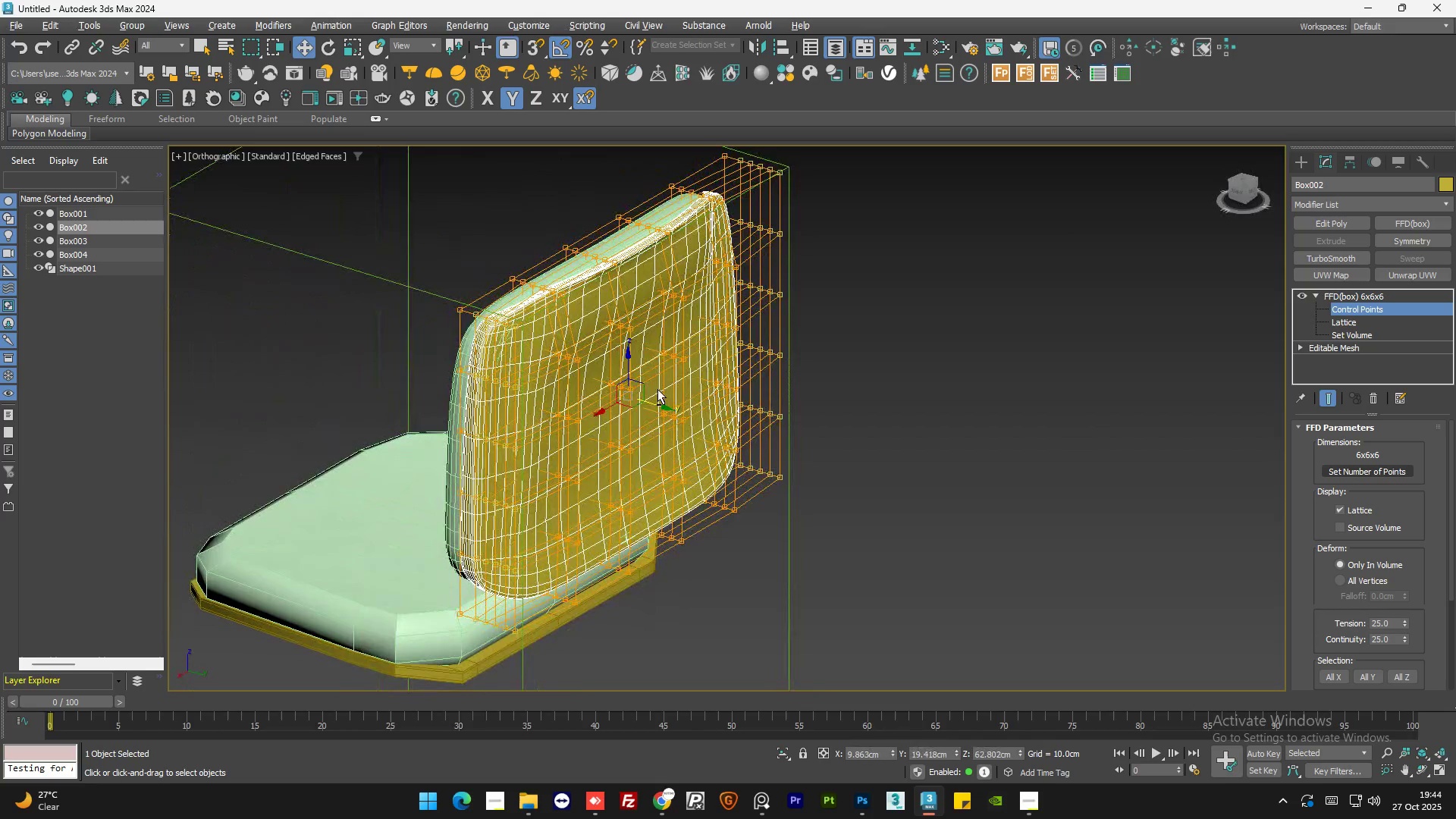 
hold_key(key=AltLeft, duration=0.98)
 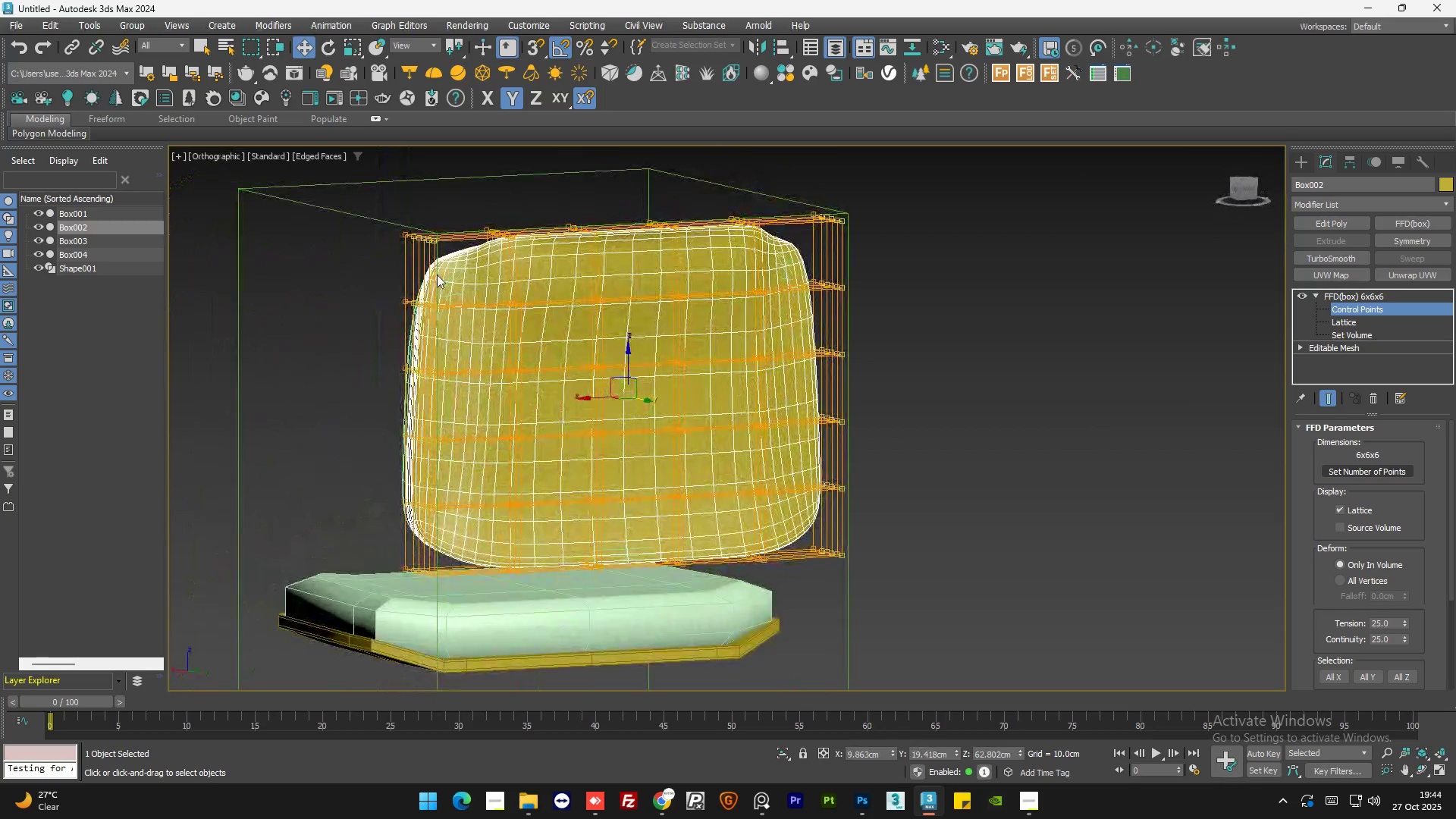 
scroll: coordinate [475, 284], scroll_direction: up, amount: 5.0
 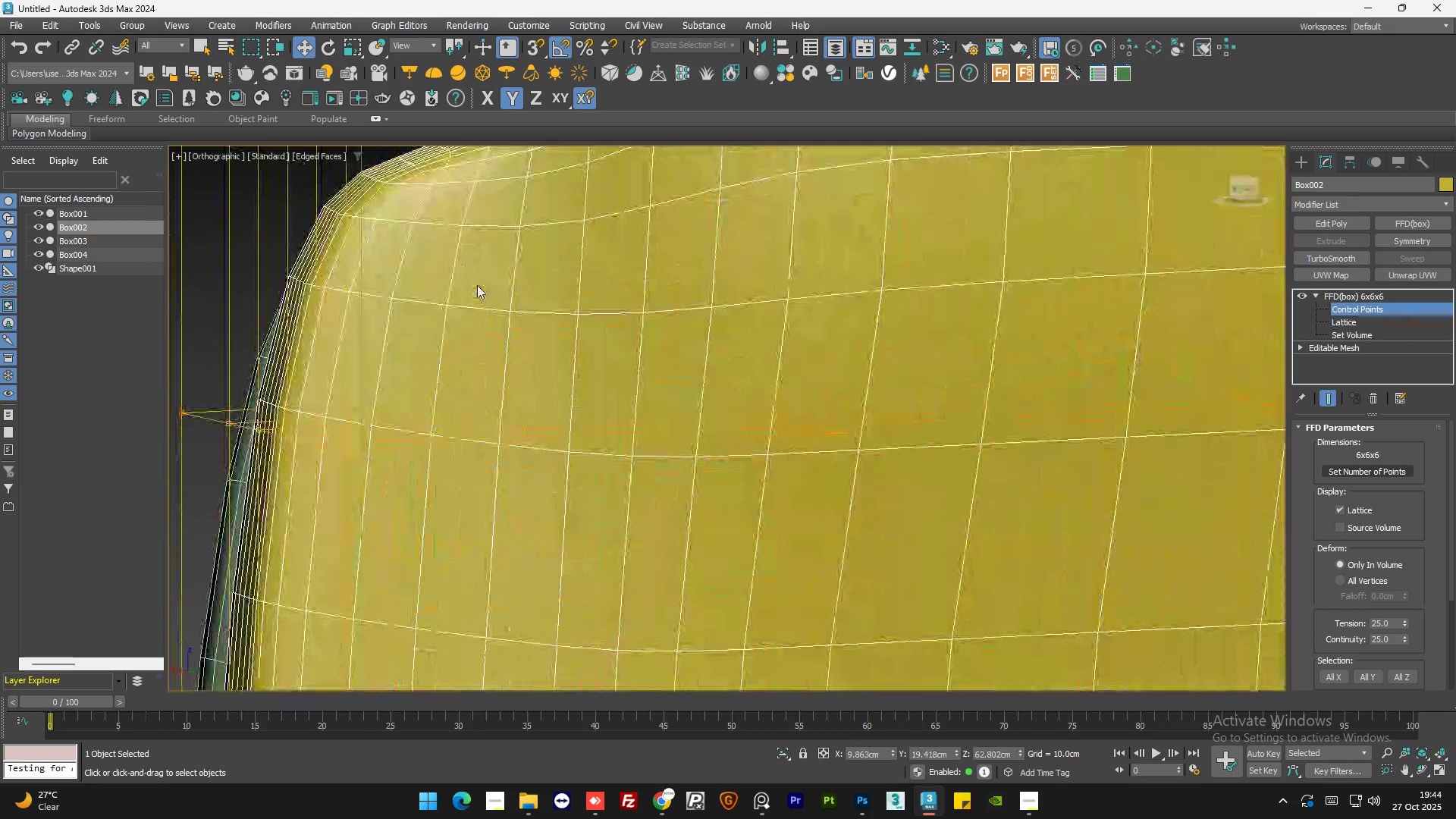 
scroll: coordinate [478, 278], scroll_direction: down, amount: 5.0
 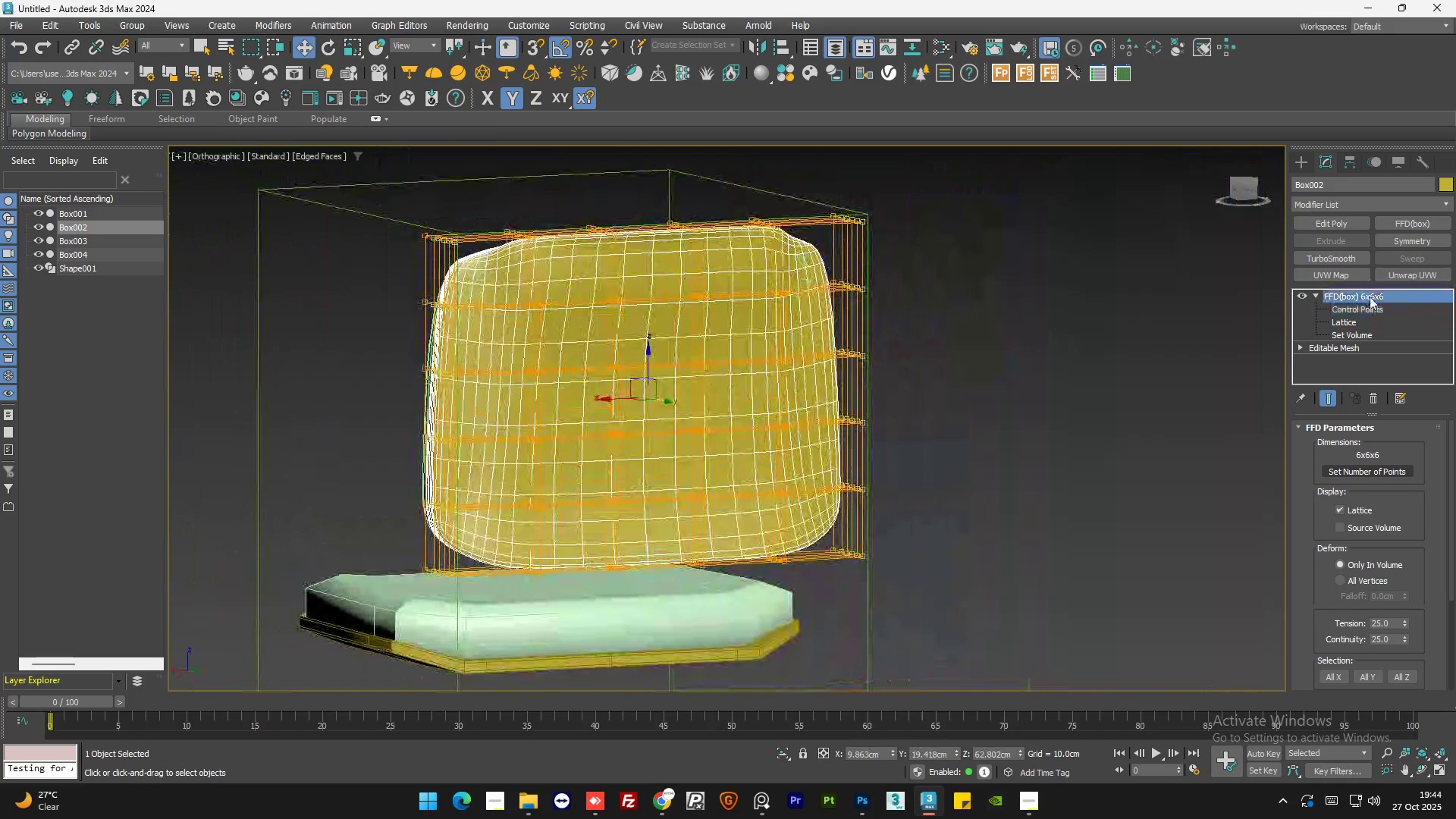 
double_click([1092, 394])
 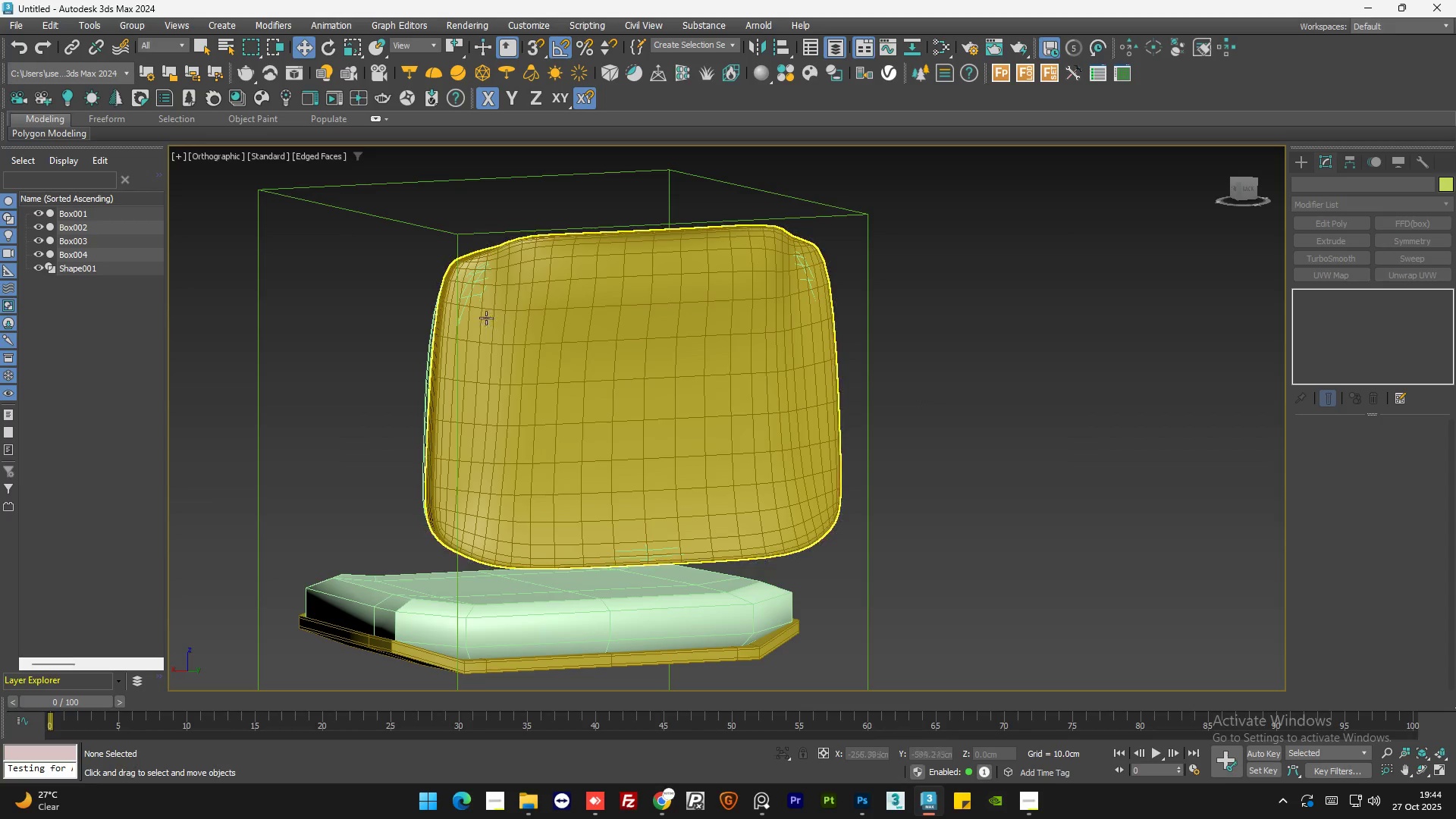 
scroll: coordinate [479, 278], scroll_direction: up, amount: 5.0
 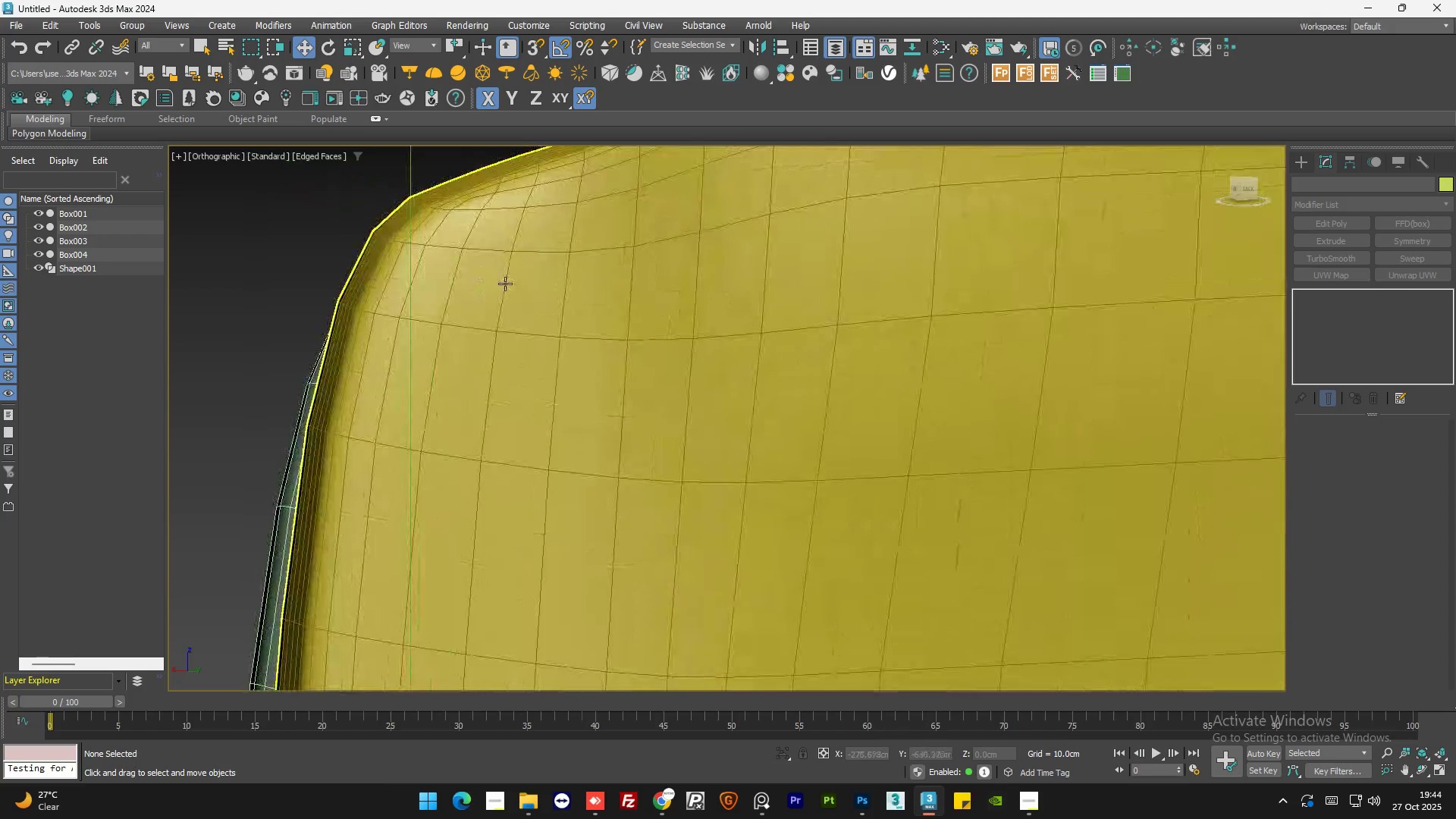 
scroll: coordinate [507, 287], scroll_direction: down, amount: 5.0
 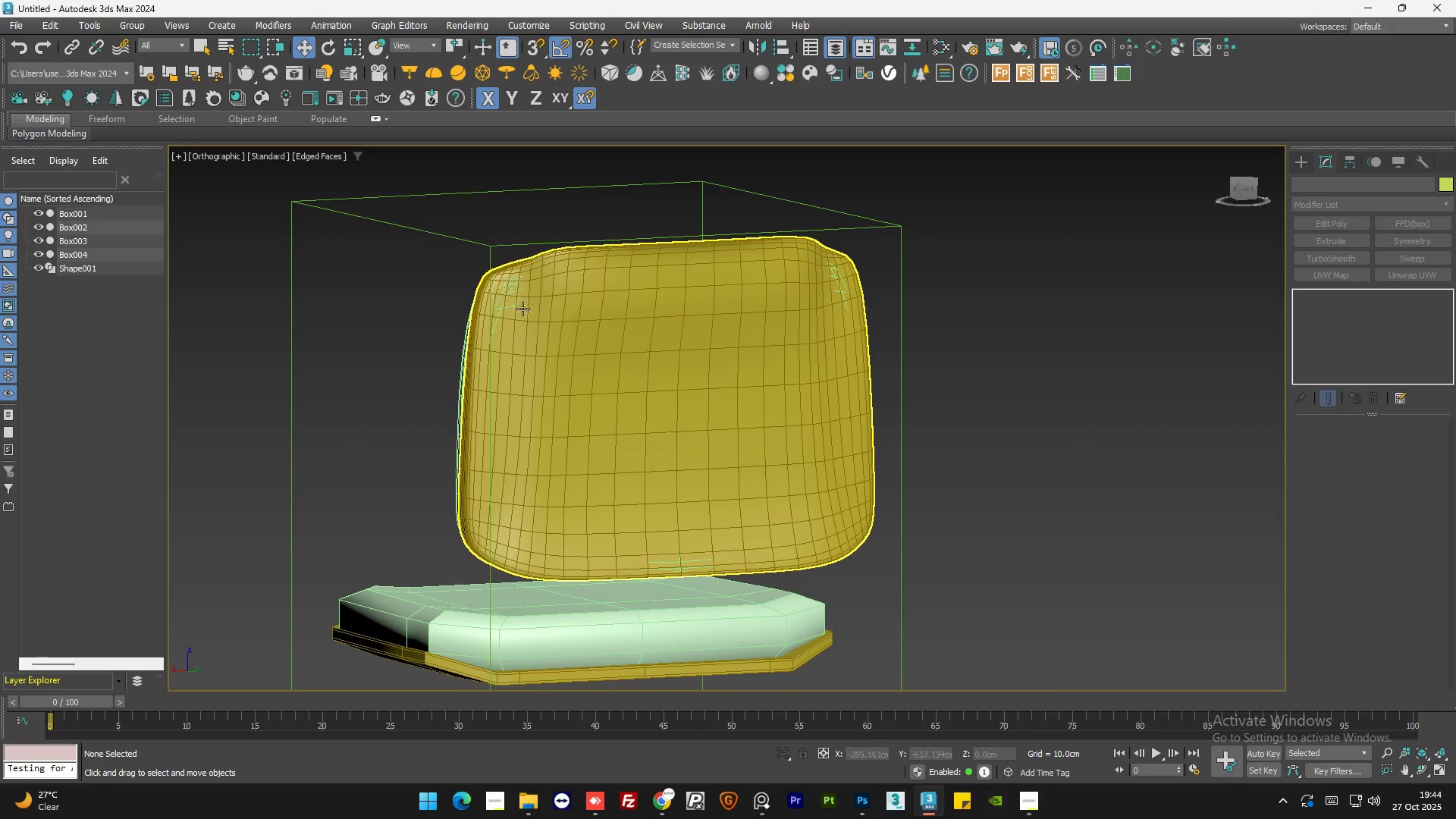 
hold_key(key=AltLeft, duration=0.62)
 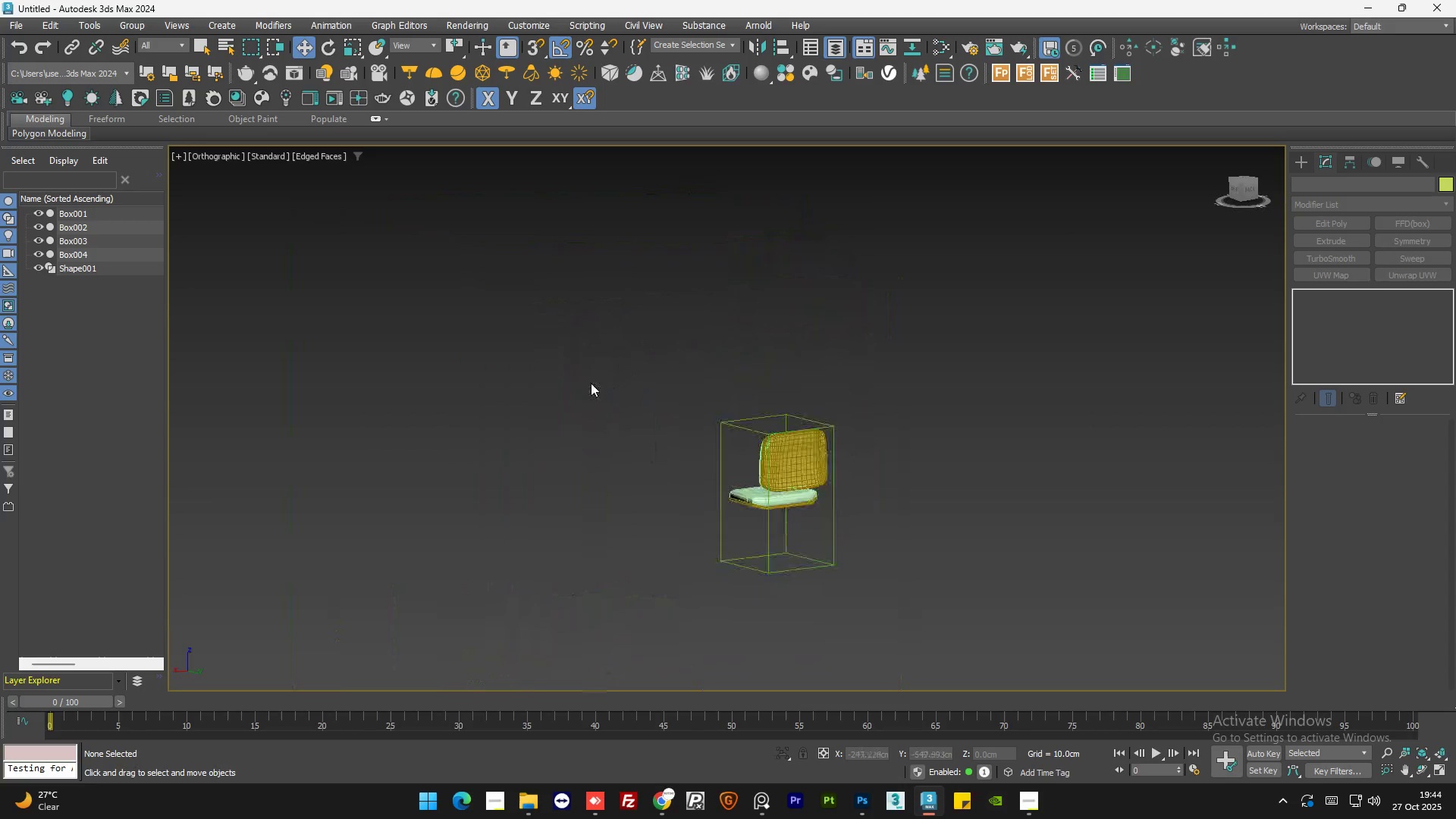 
scroll: coordinate [591, 383], scroll_direction: down, amount: 6.0
 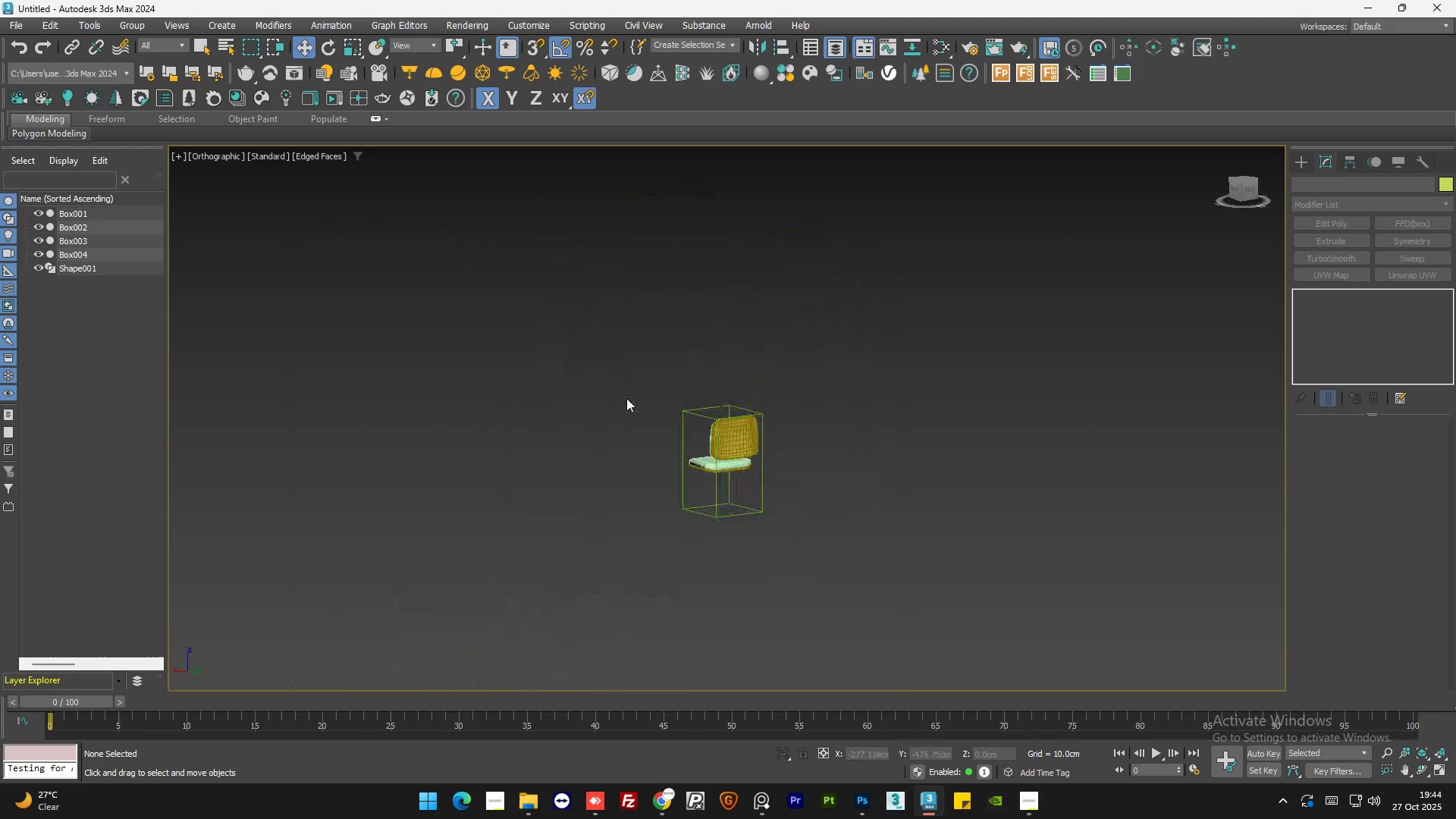 
key(Z)
 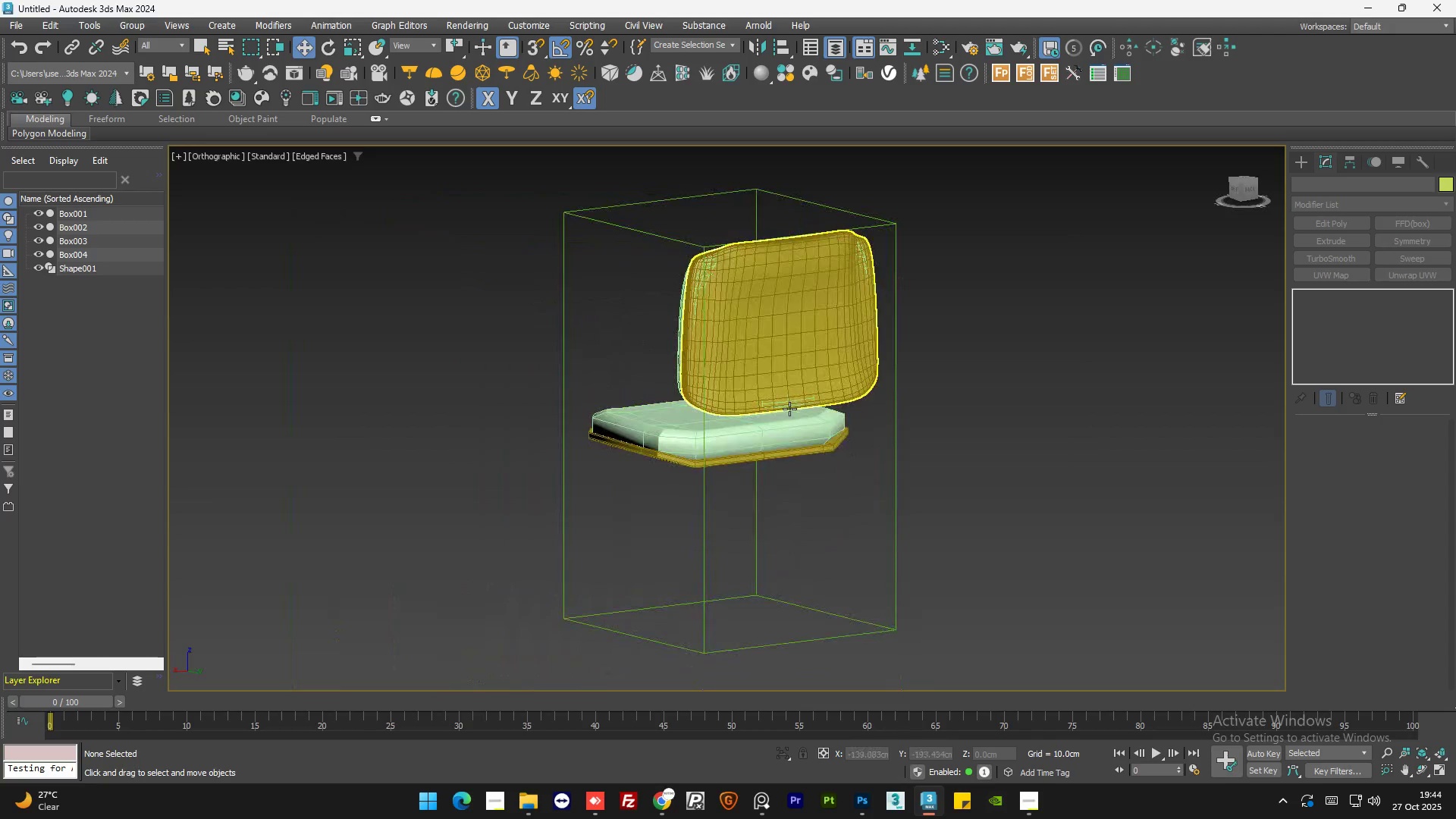 
scroll: coordinate [686, 431], scroll_direction: down, amount: 2.0
 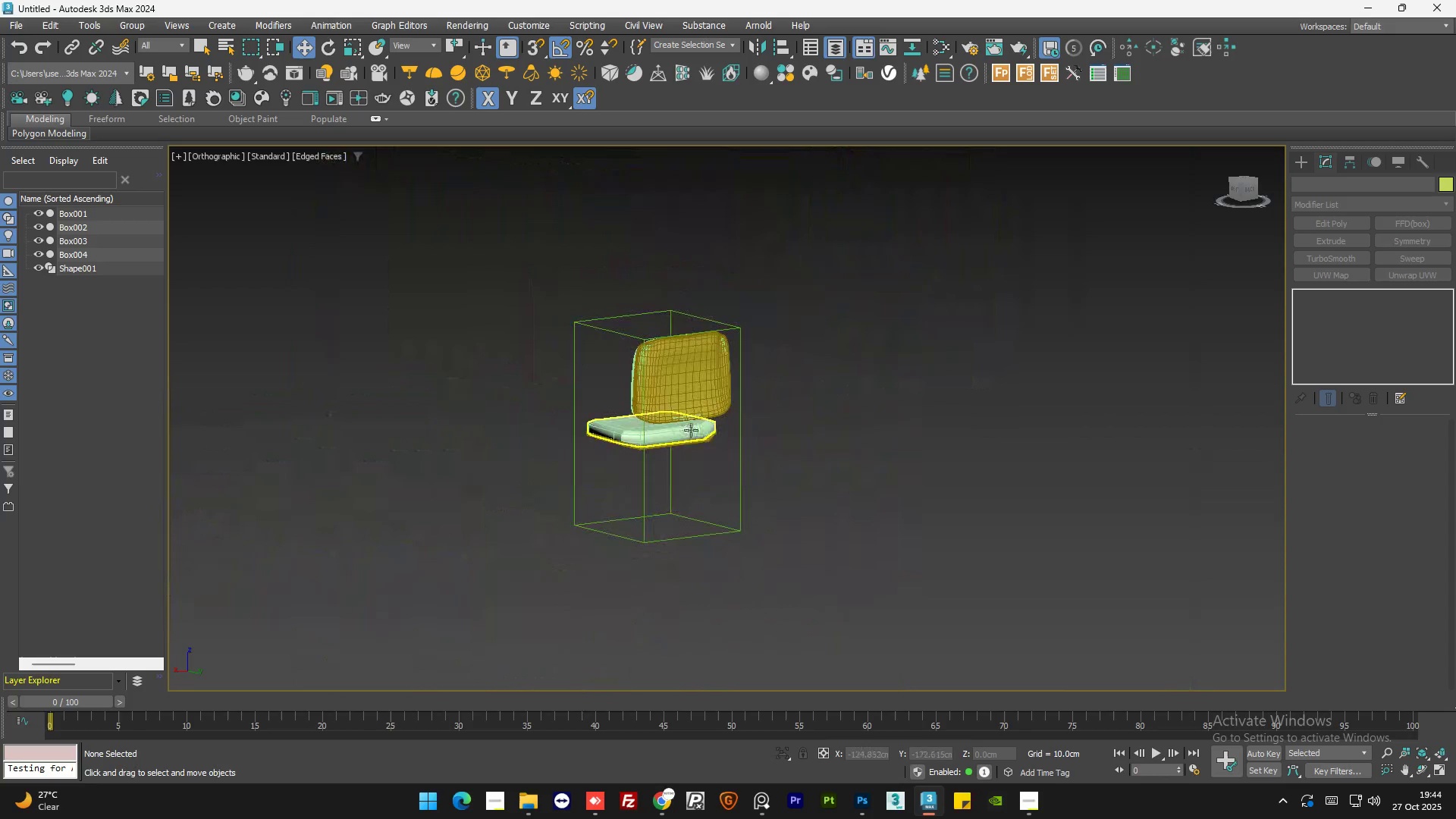 
hold_key(key=AltLeft, duration=0.7)
 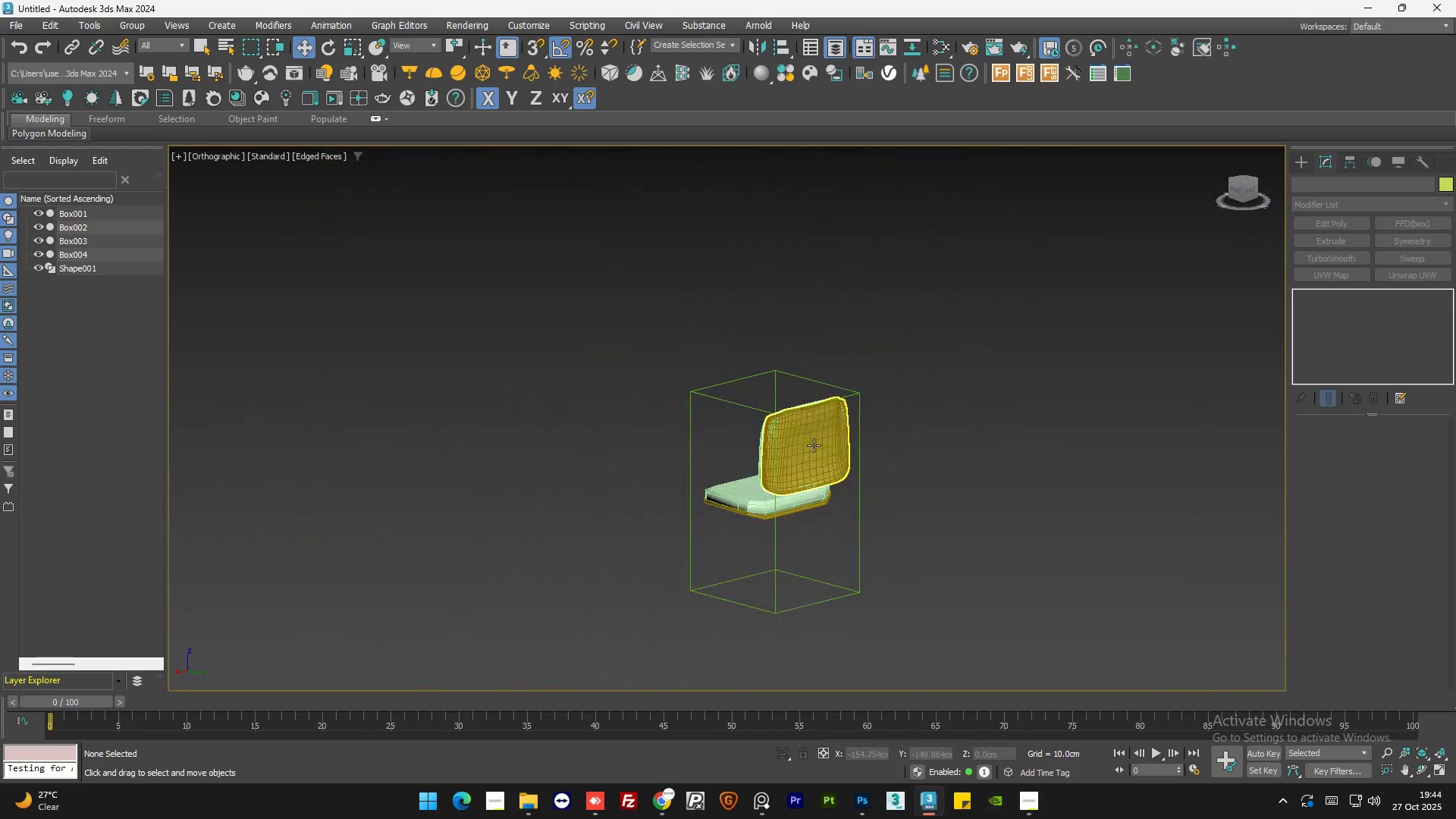 
left_click([814, 445])
 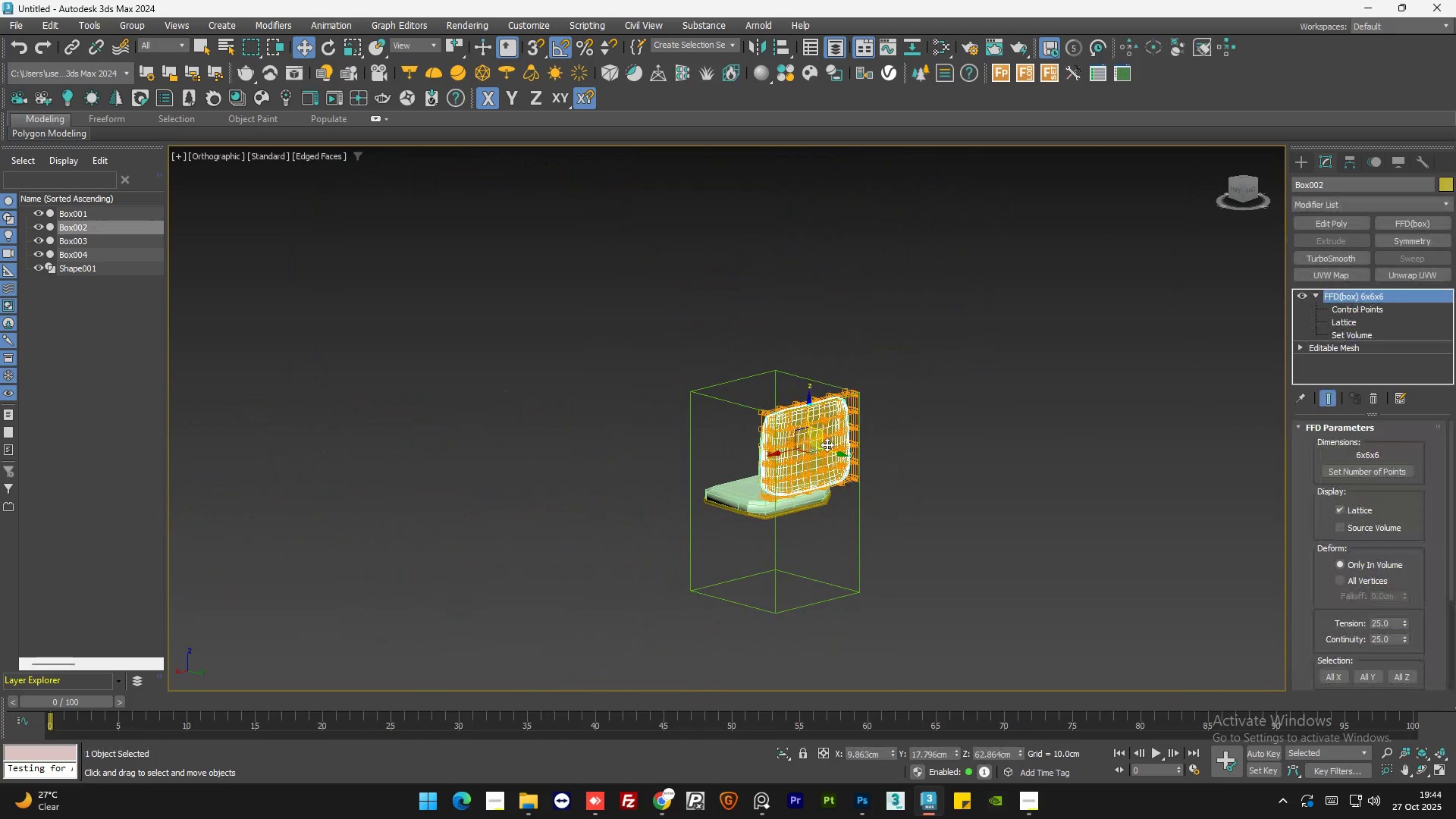 
scroll: coordinate [827, 444], scroll_direction: up, amount: 4.0
 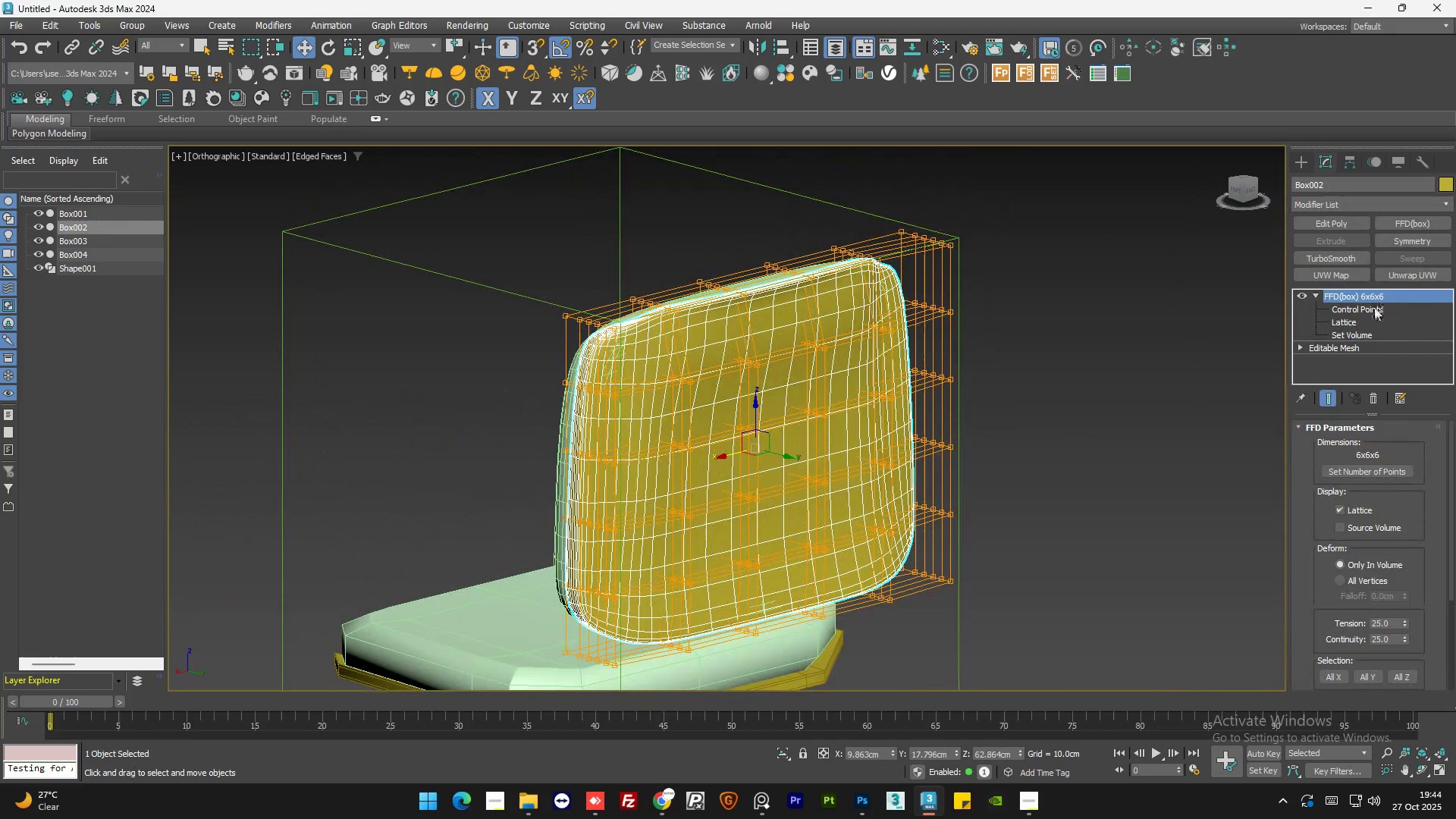 
left_click([1374, 307])
 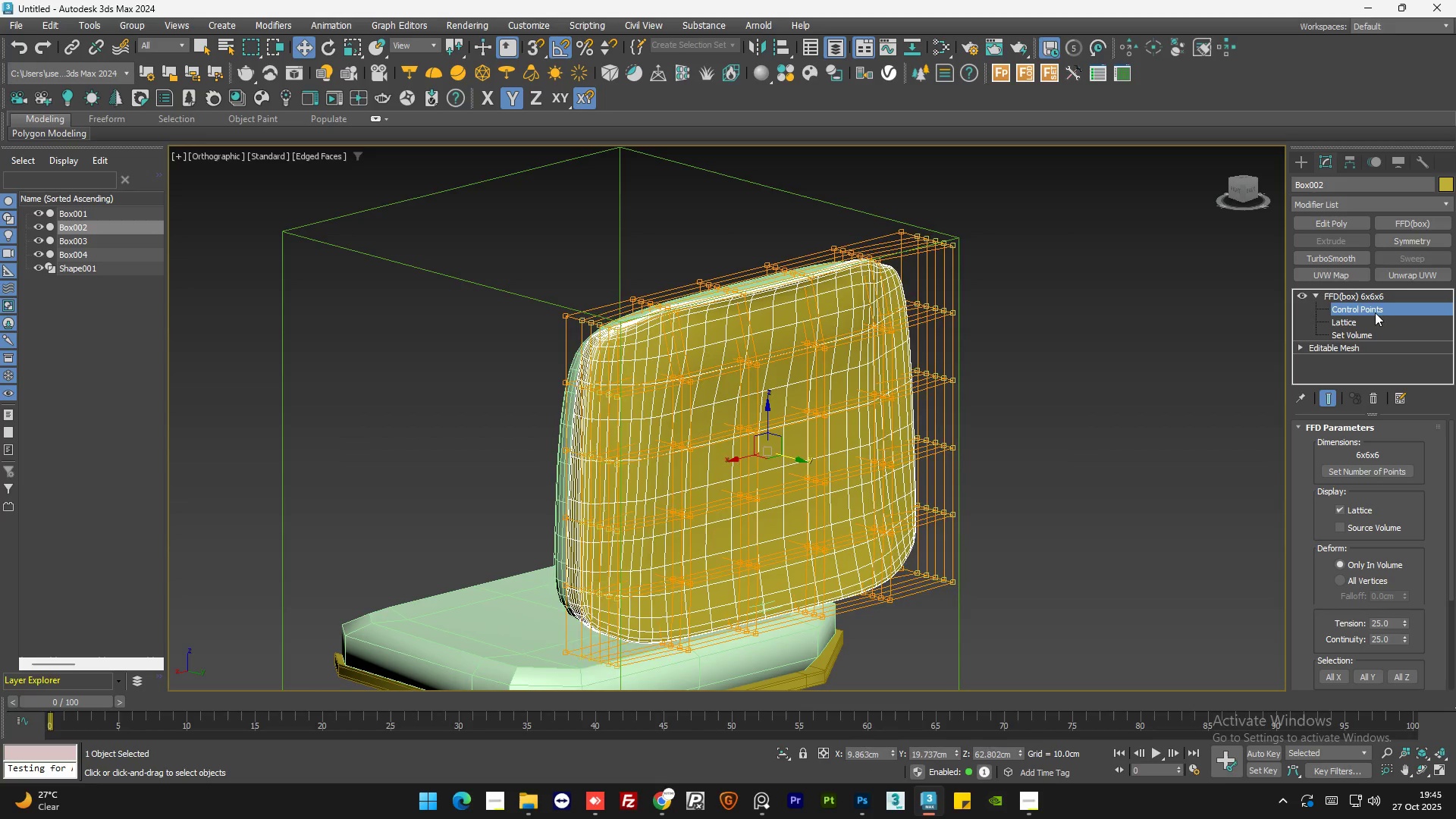 
double_click([1145, 368])
 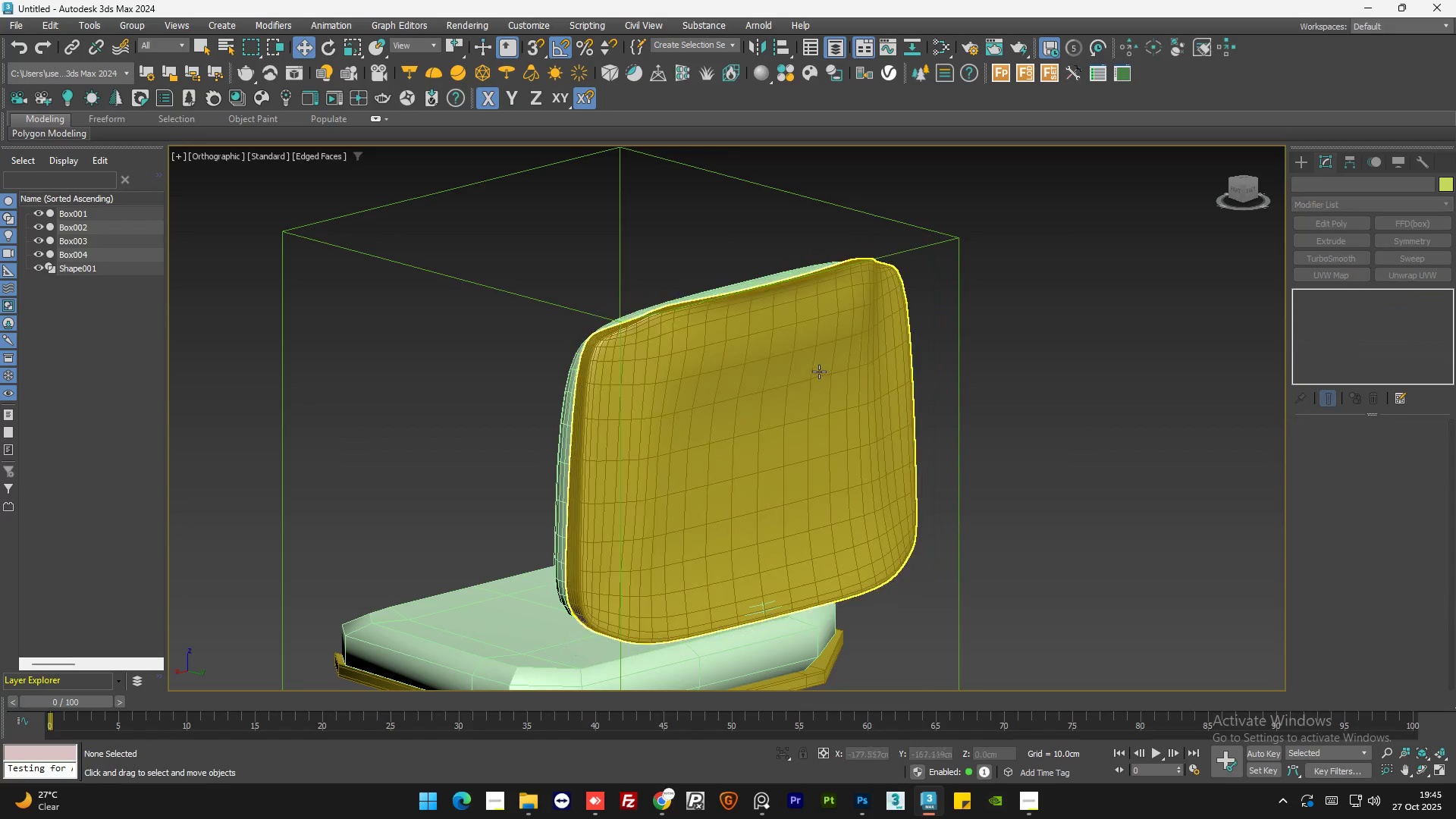 
scroll: coordinate [820, 380], scroll_direction: down, amount: 2.0
 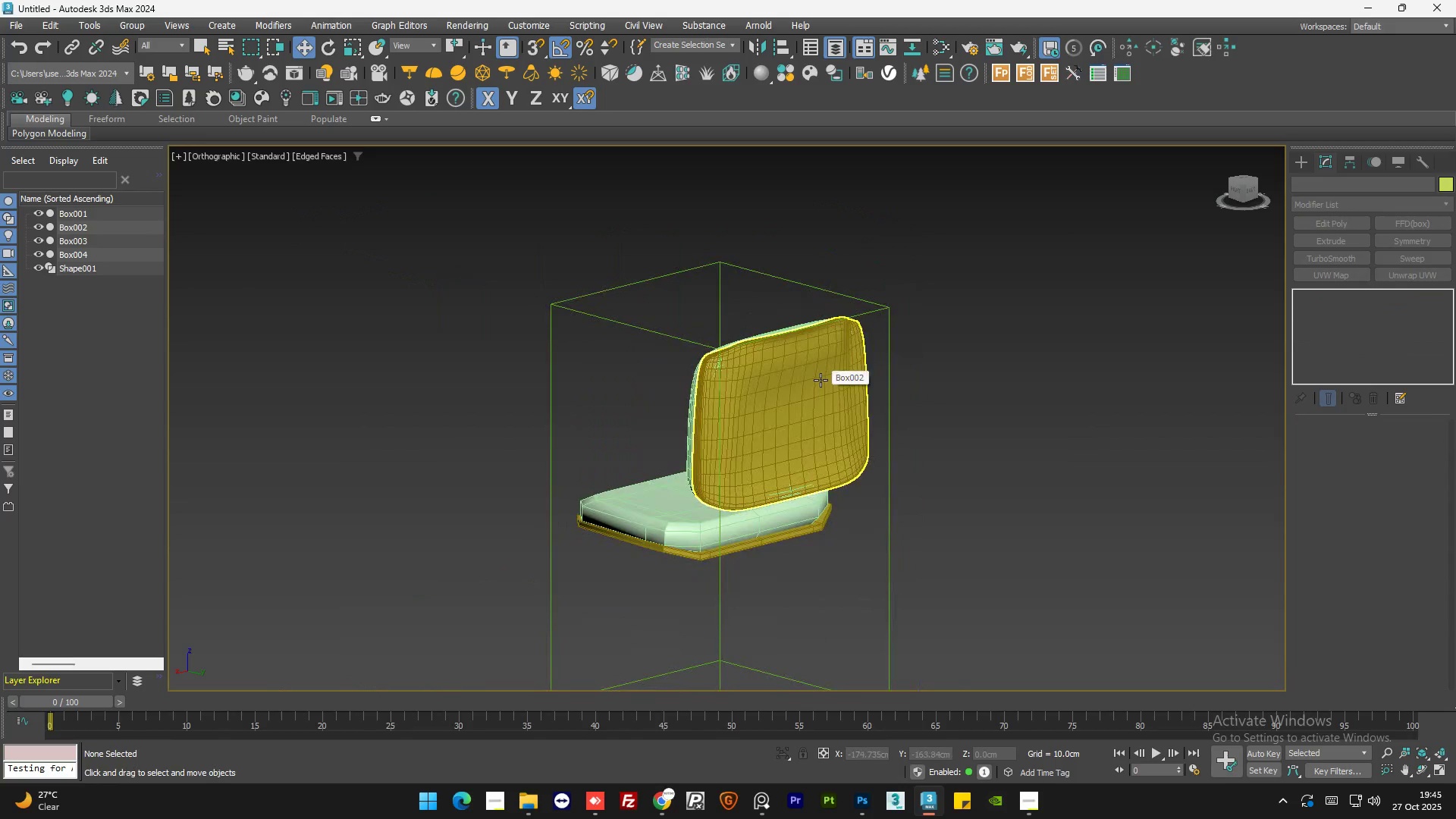 
key(F4)
 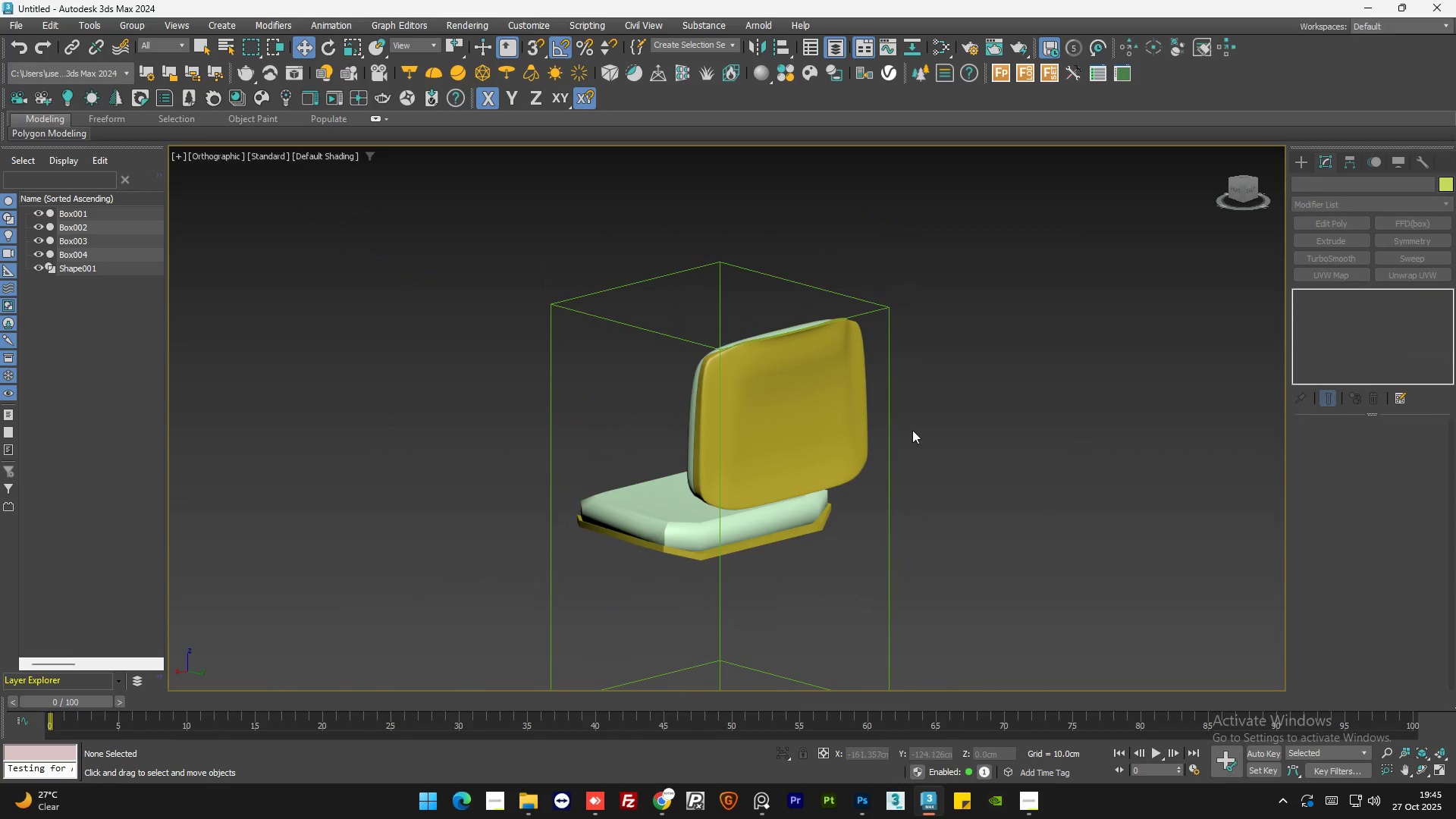 
scroll: coordinate [912, 430], scroll_direction: down, amount: 1.0
 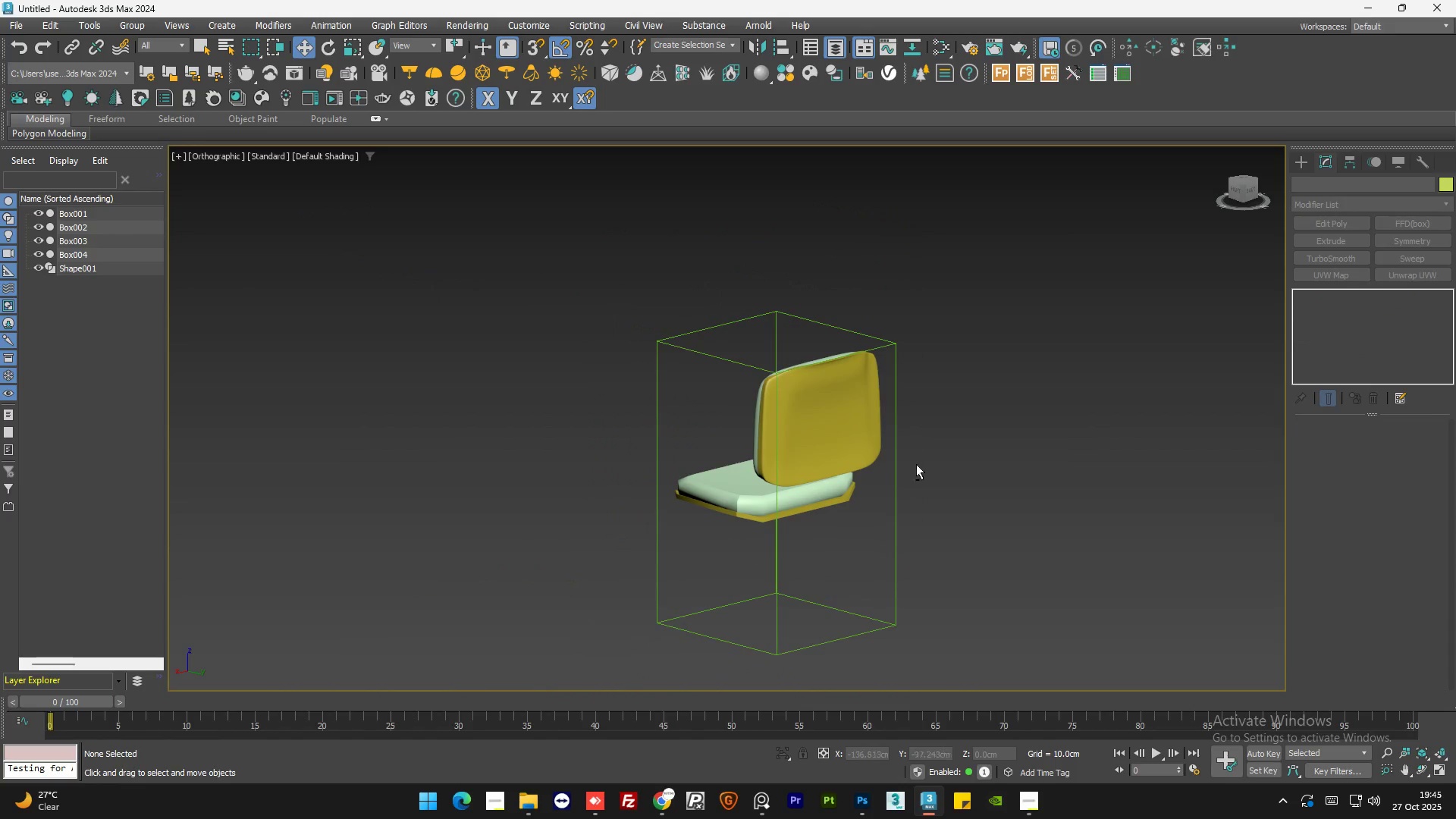 
hold_key(key=AltLeft, duration=1.5)
 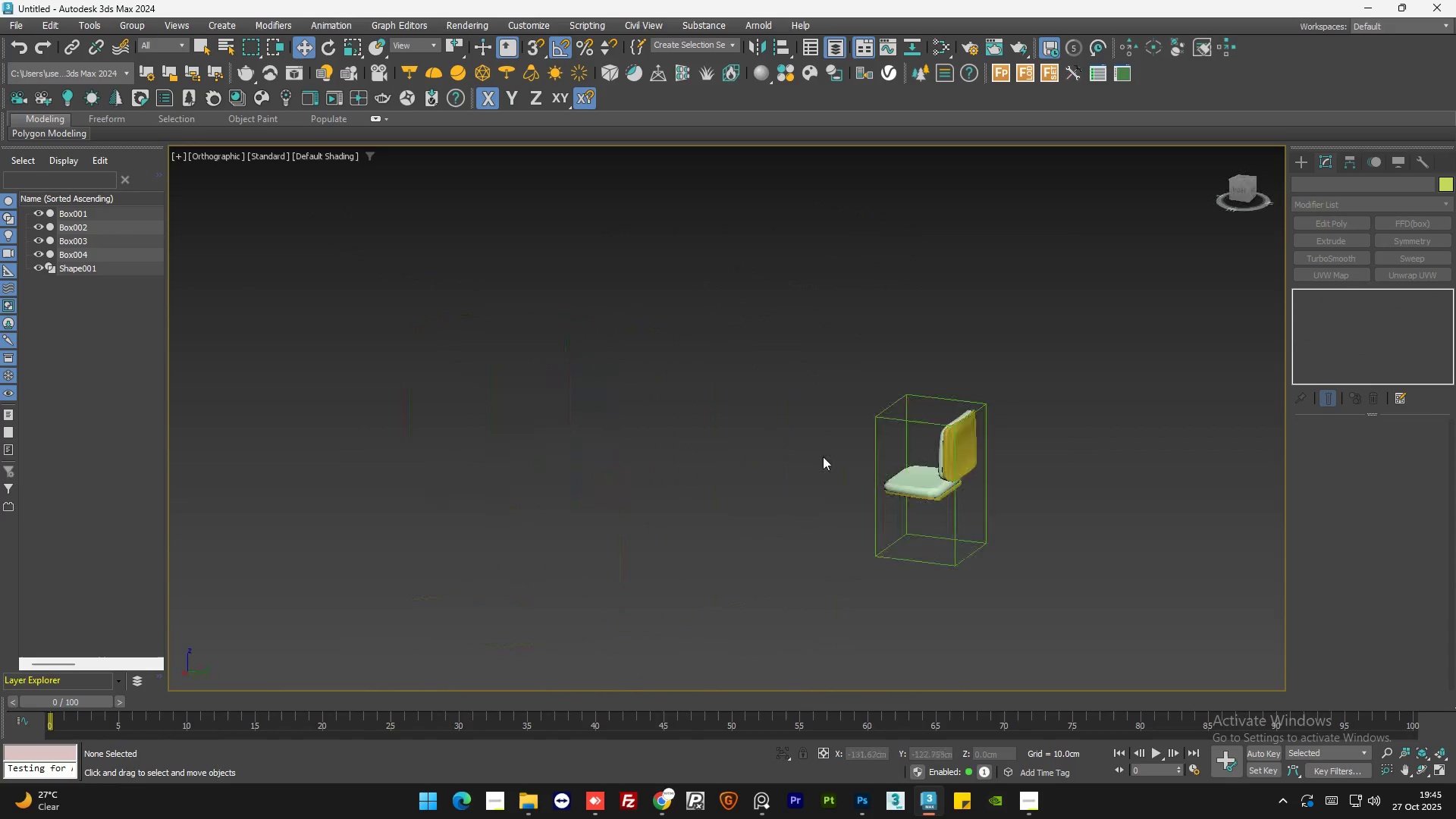 
hold_key(key=AltLeft, duration=0.42)
 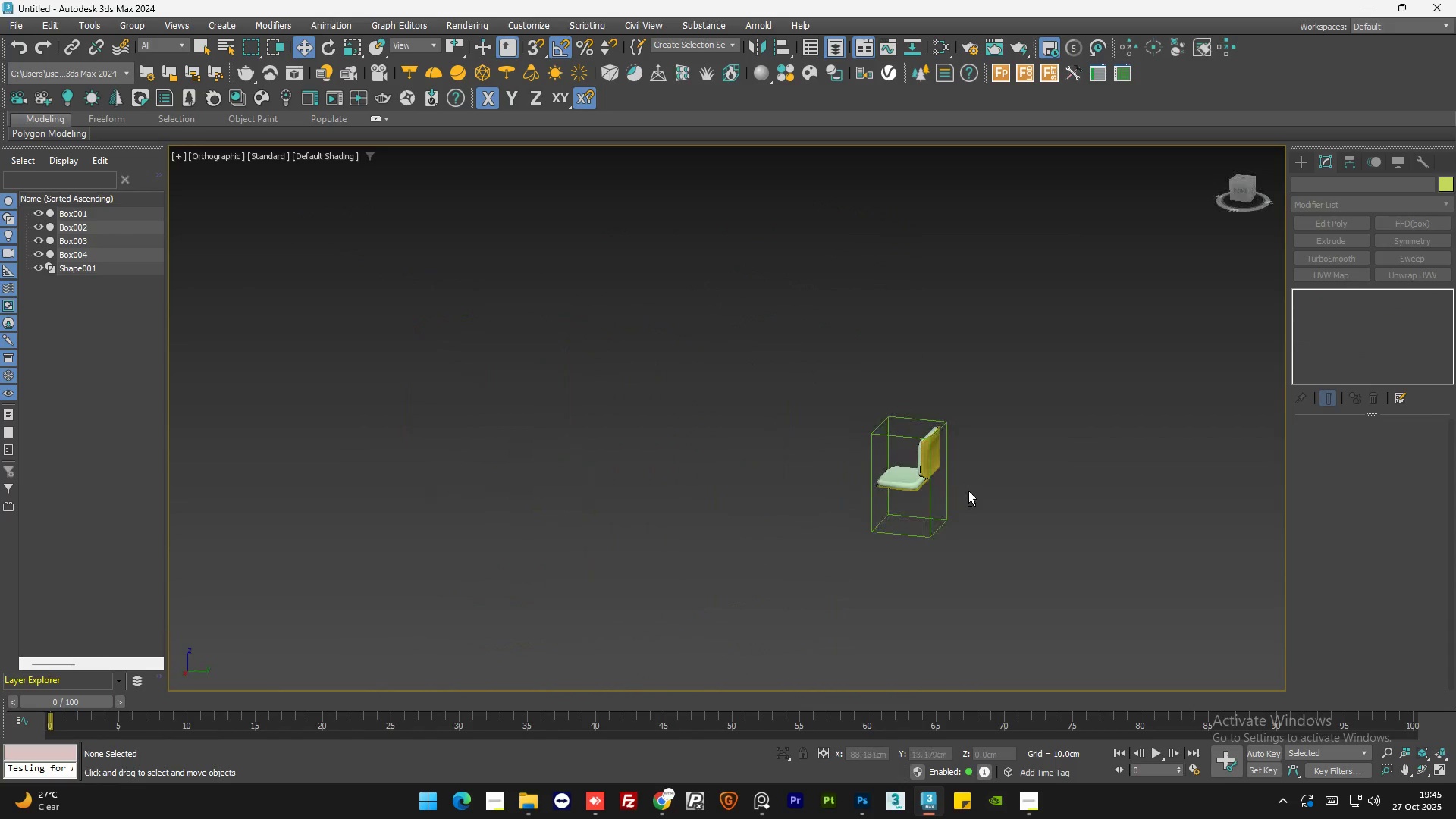 
hold_key(key=AltLeft, duration=1.52)
scroll: coordinate [823, 457], scroll_direction: down, amount: 3.0
 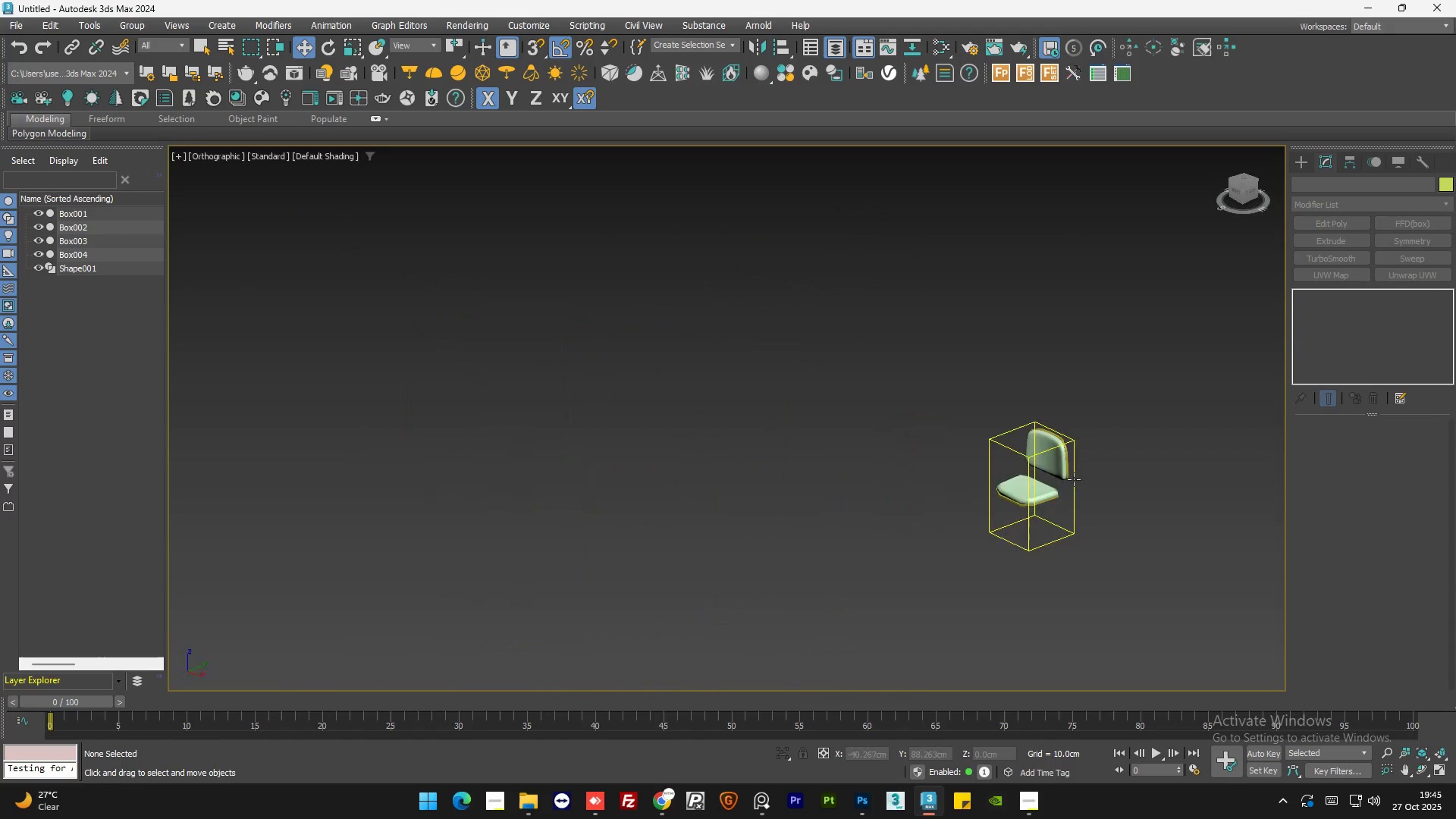 
scroll: coordinate [967, 382], scroll_direction: up, amount: 3.0
 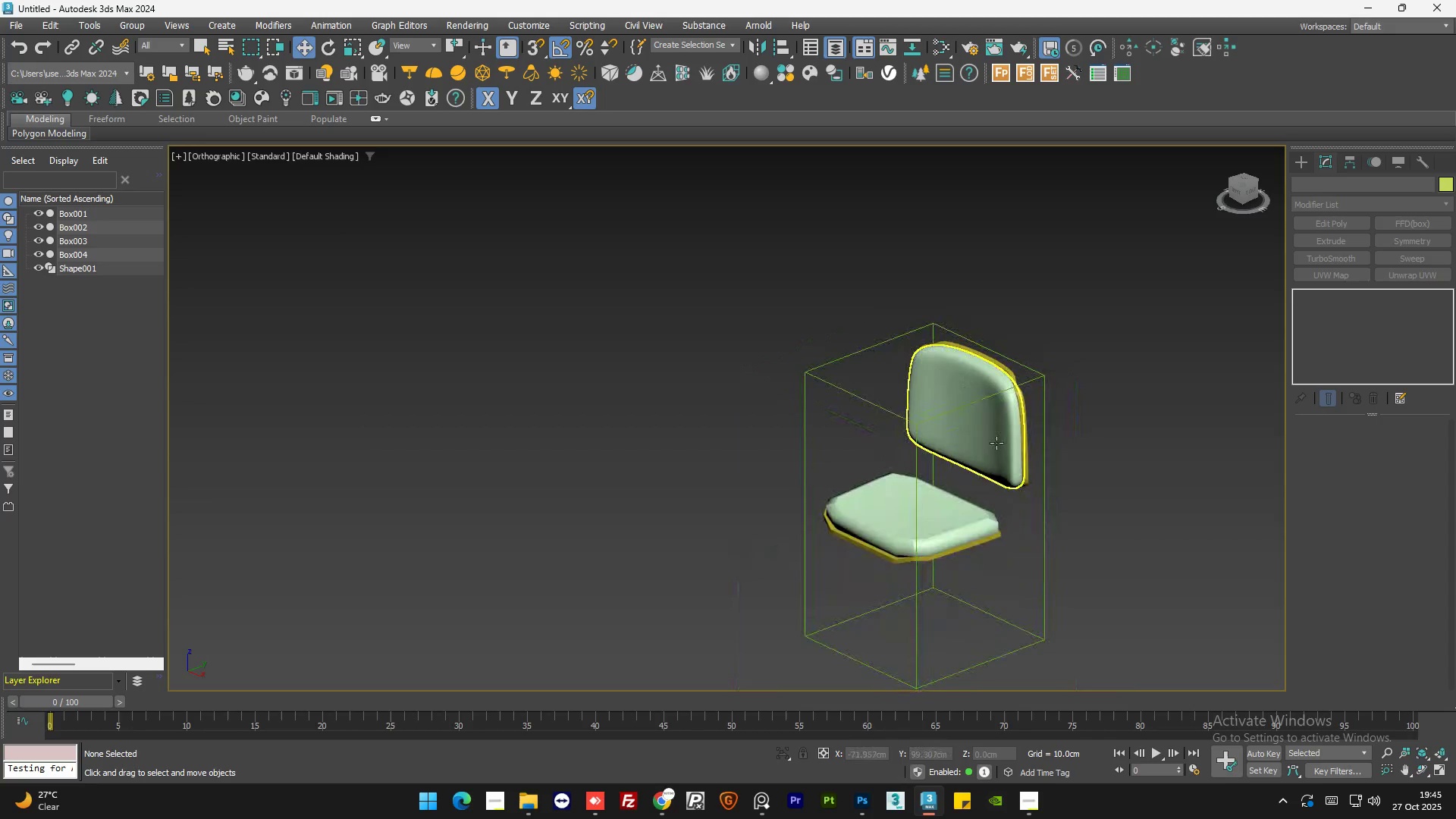 
left_click([996, 443])
 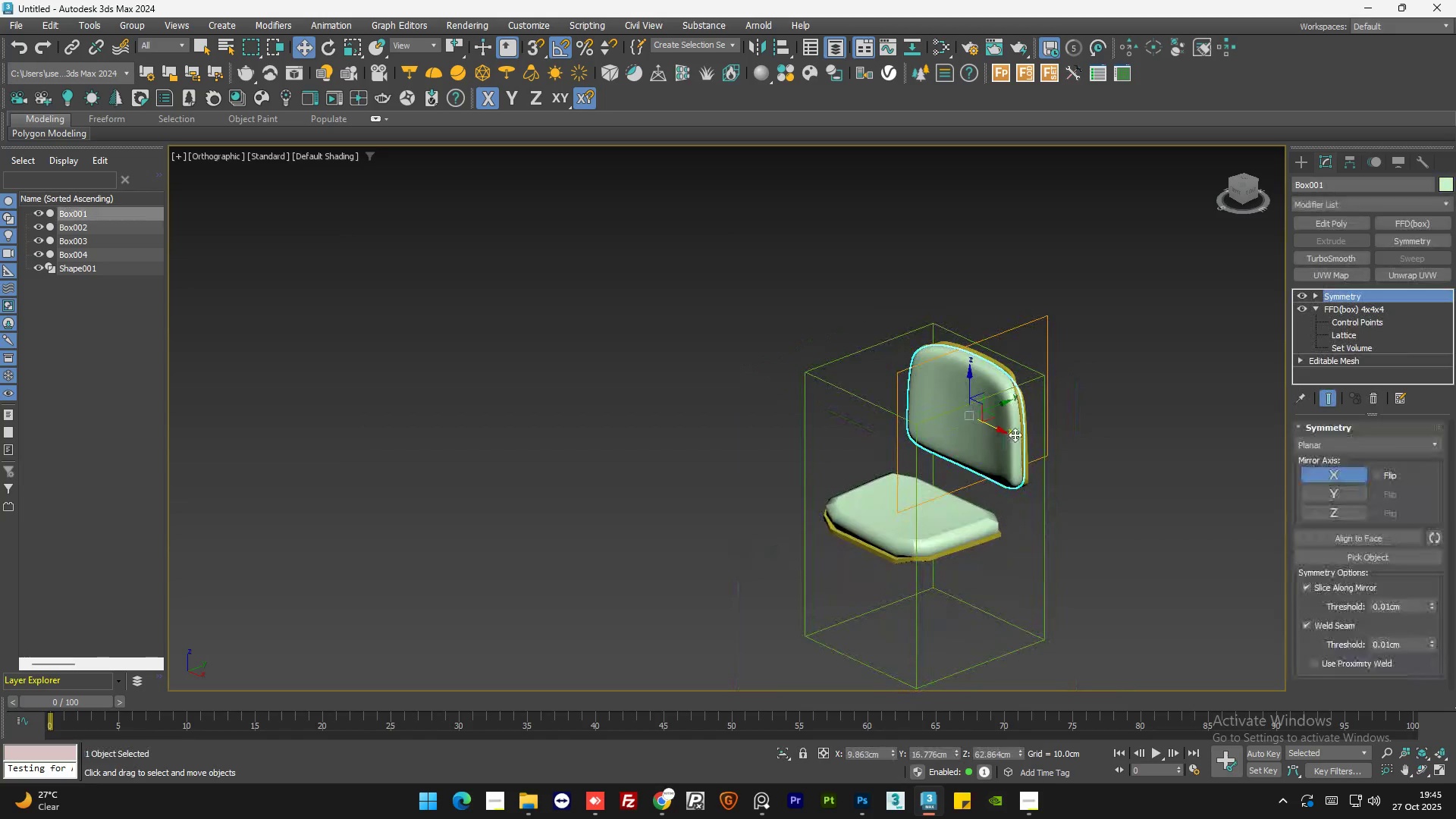 
hold_key(key=ControlLeft, duration=0.94)
 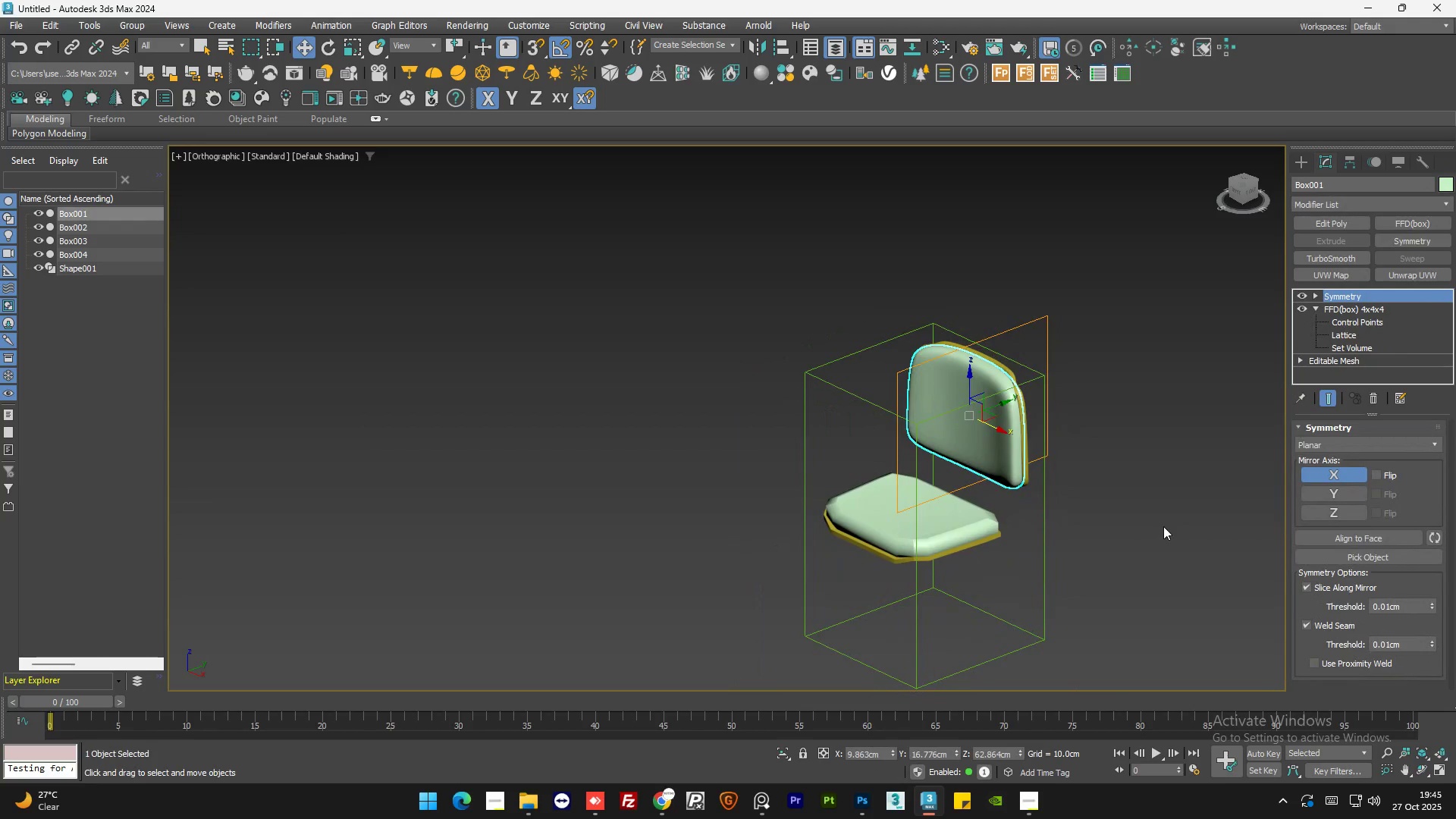 
left_click([1163, 526])
 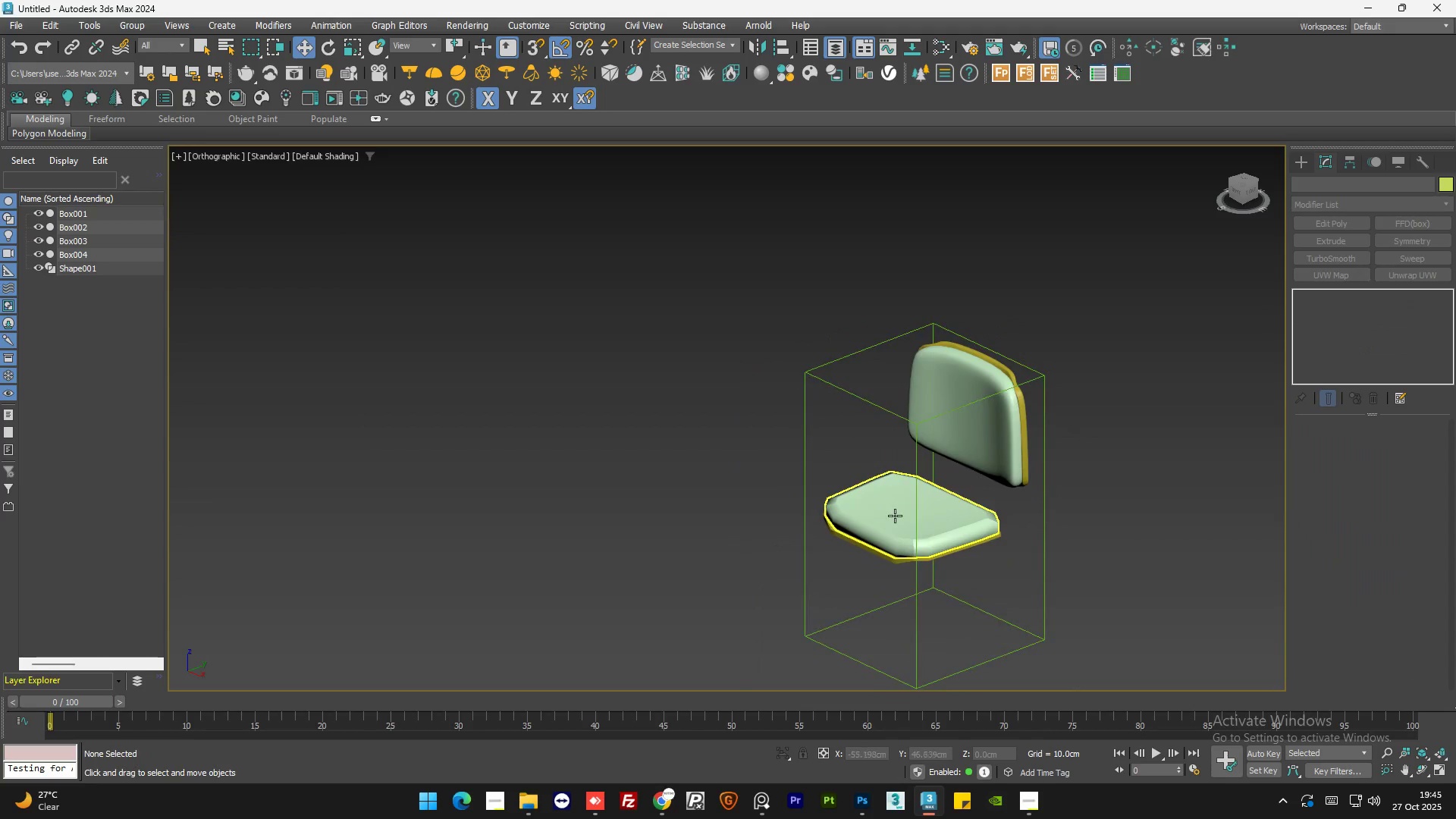 
left_click([892, 516])
 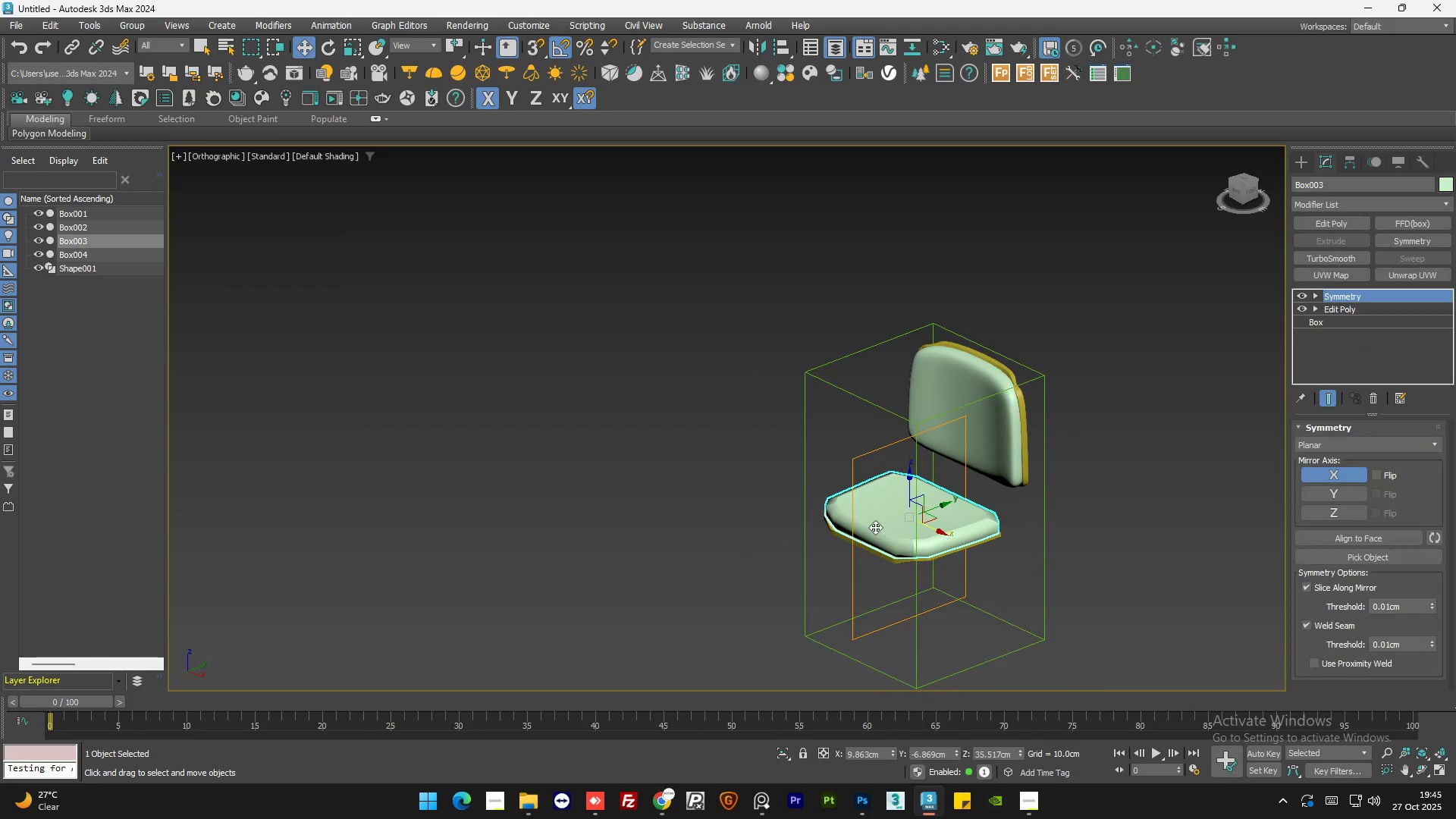 
hold_key(key=ControlLeft, duration=0.73)
left_click([859, 543])
 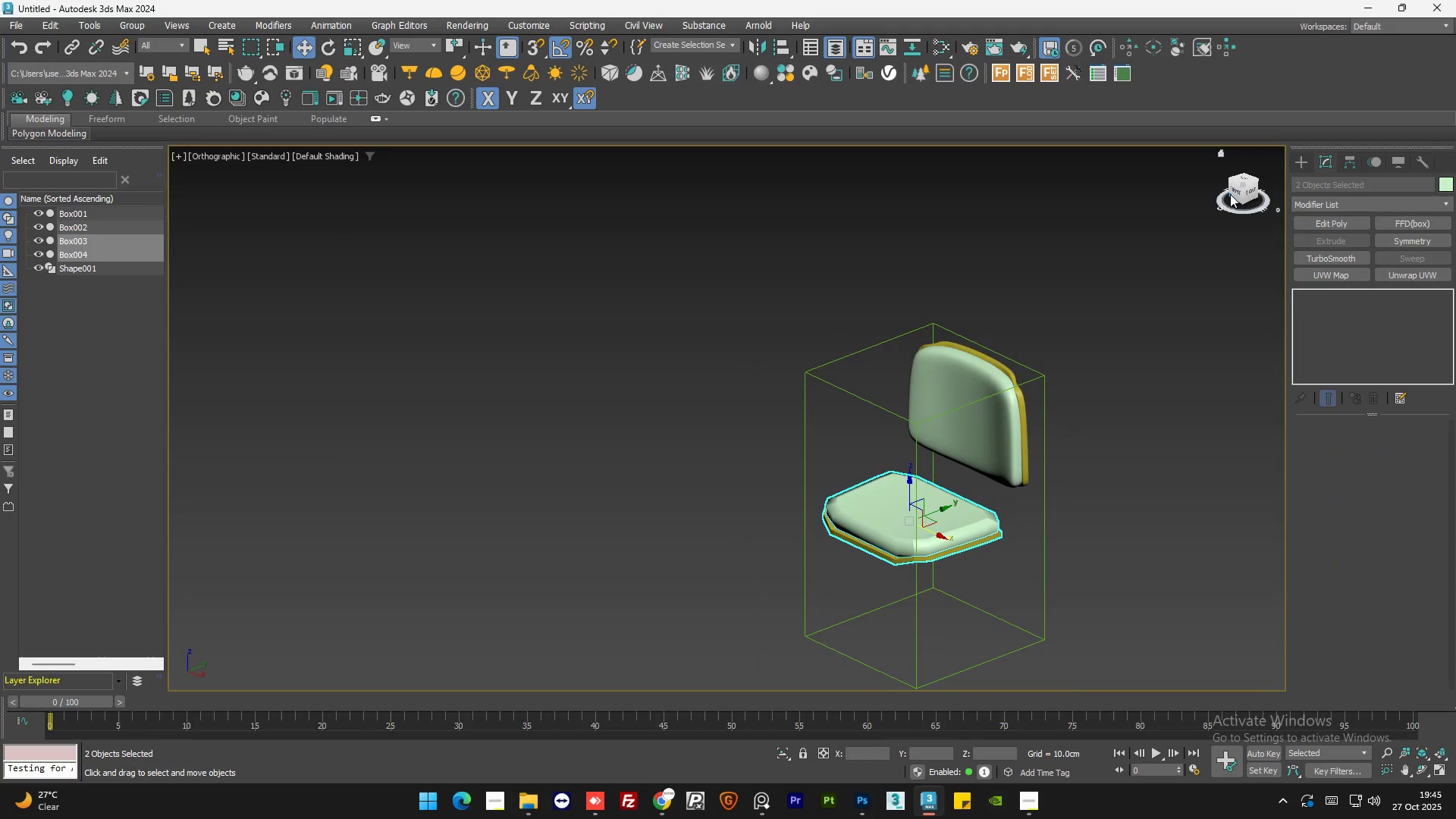 
left_click([1233, 194])
 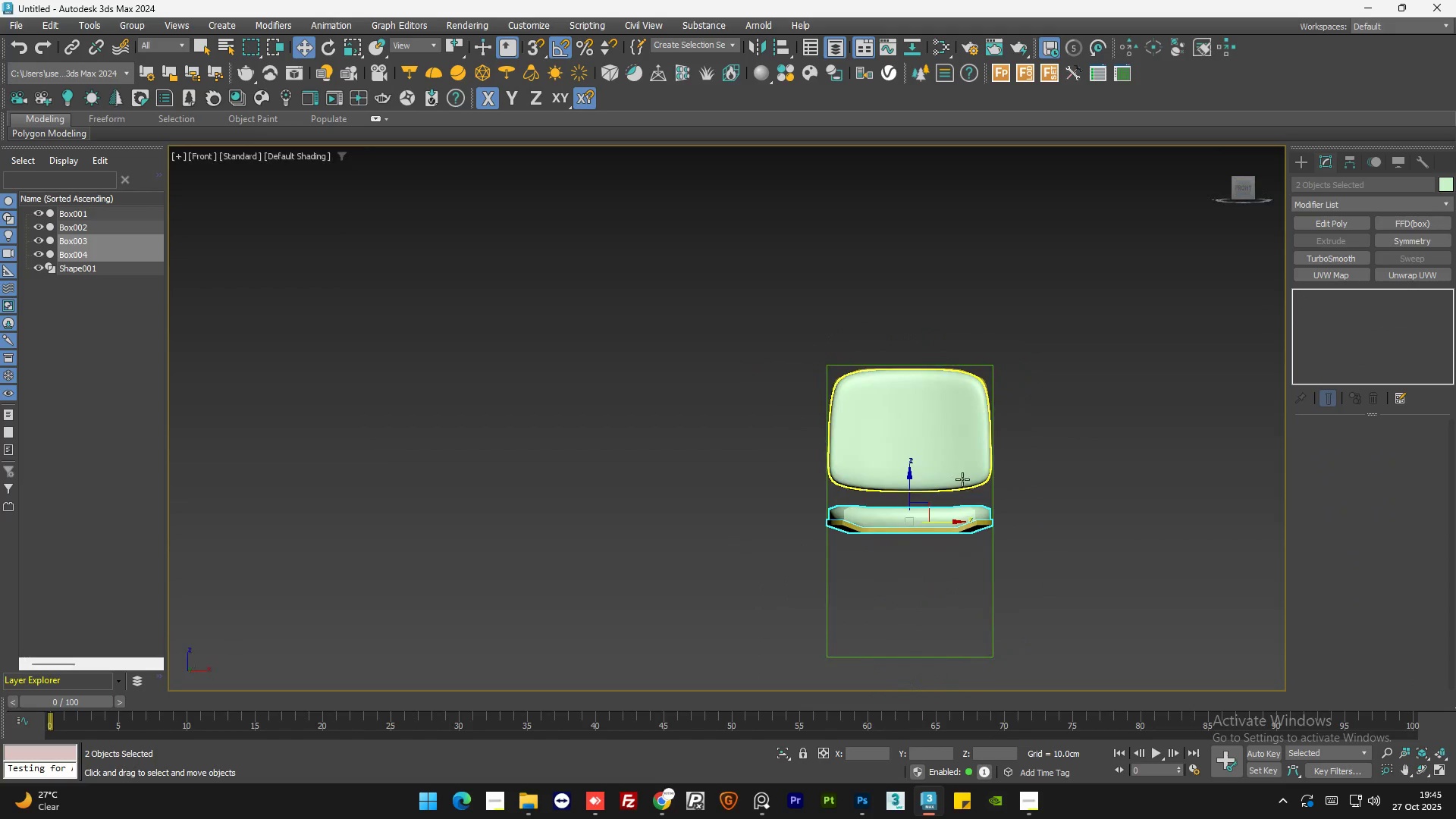 
scroll: coordinate [967, 506], scroll_direction: up, amount: 1.0
 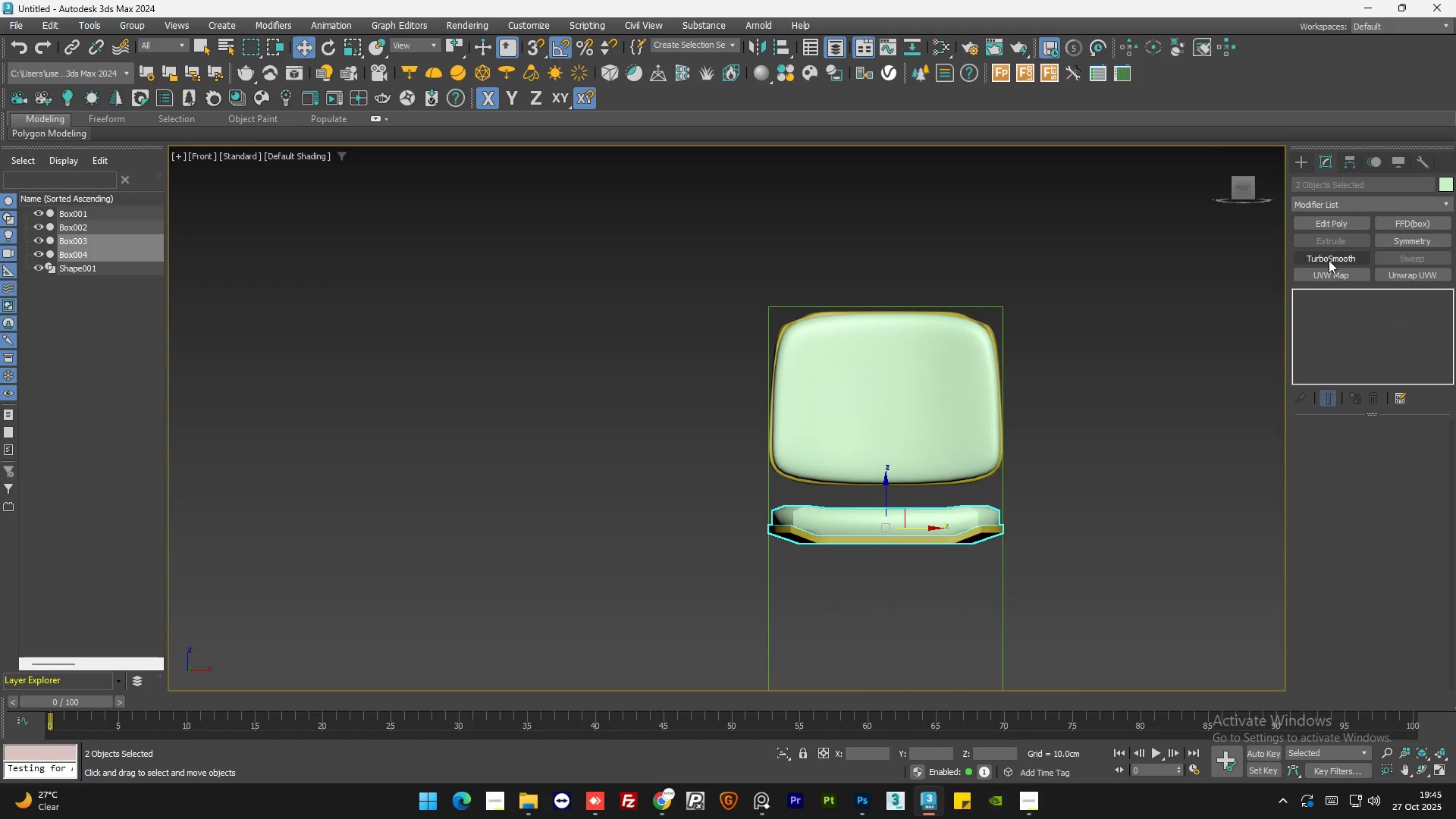 
left_click([1329, 260])
 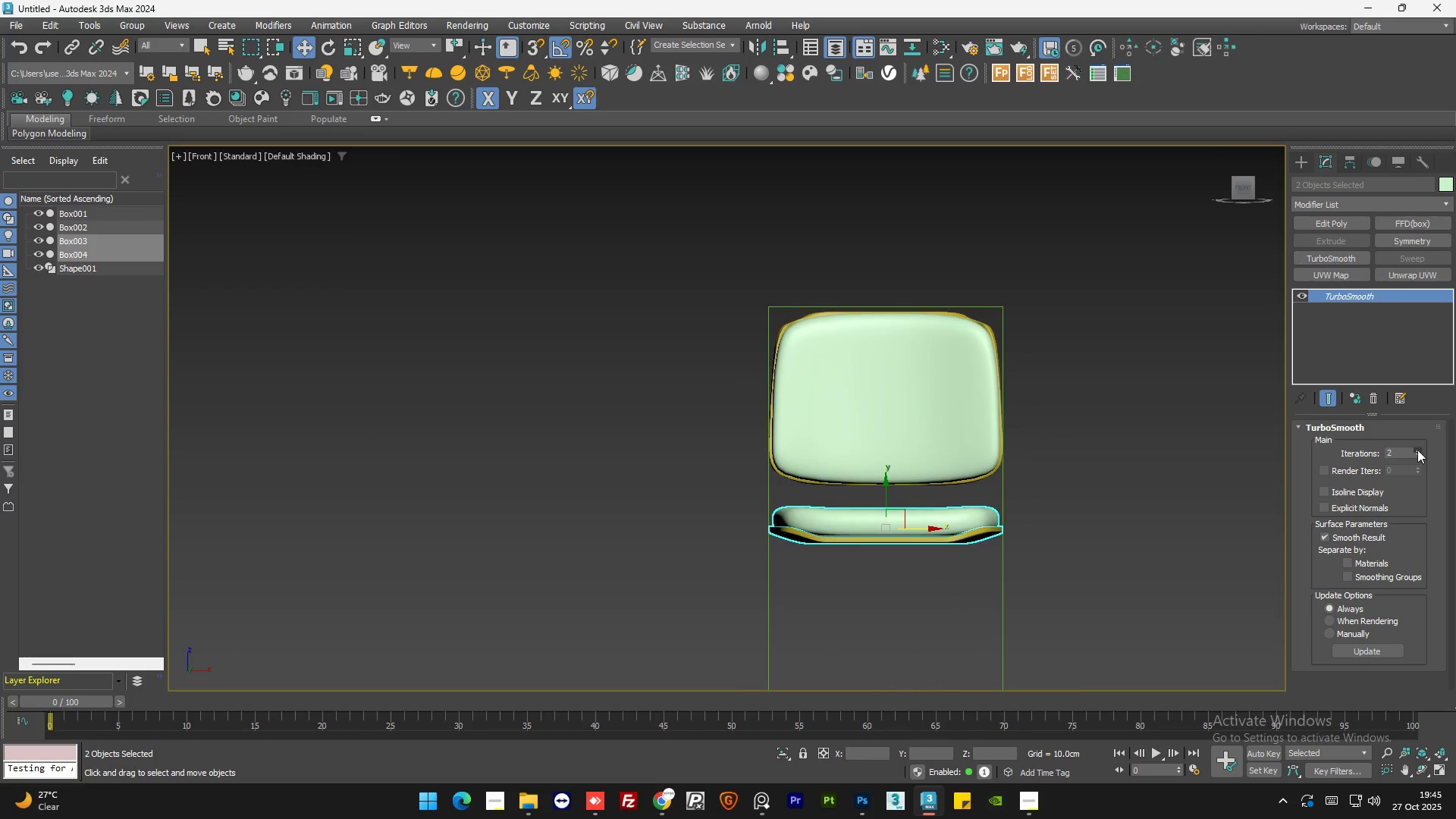 
double_click([1149, 440])
 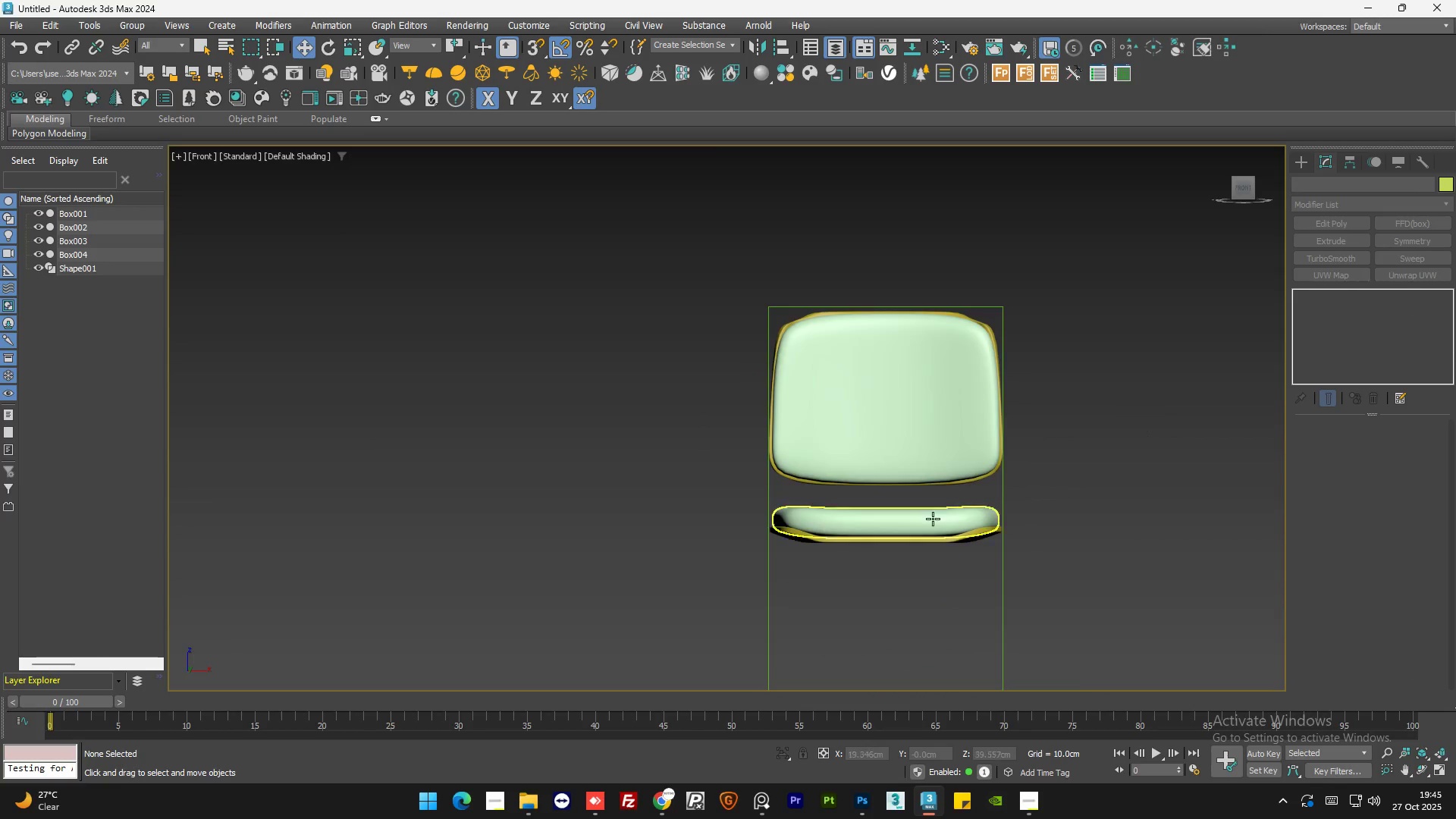 
scroll: coordinate [922, 526], scroll_direction: up, amount: 2.0
 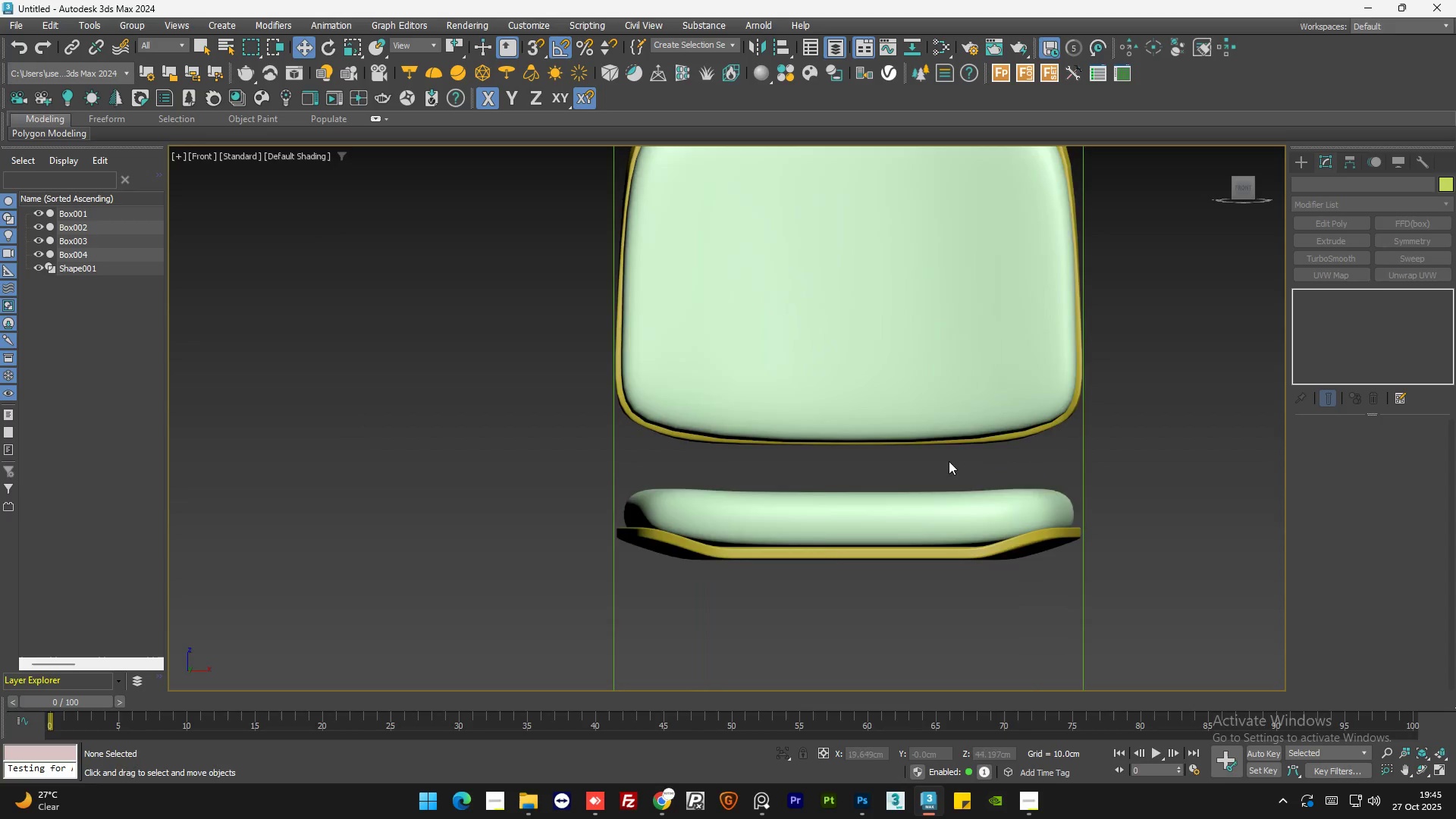 
scroll: coordinate [946, 461], scroll_direction: down, amount: 2.0
 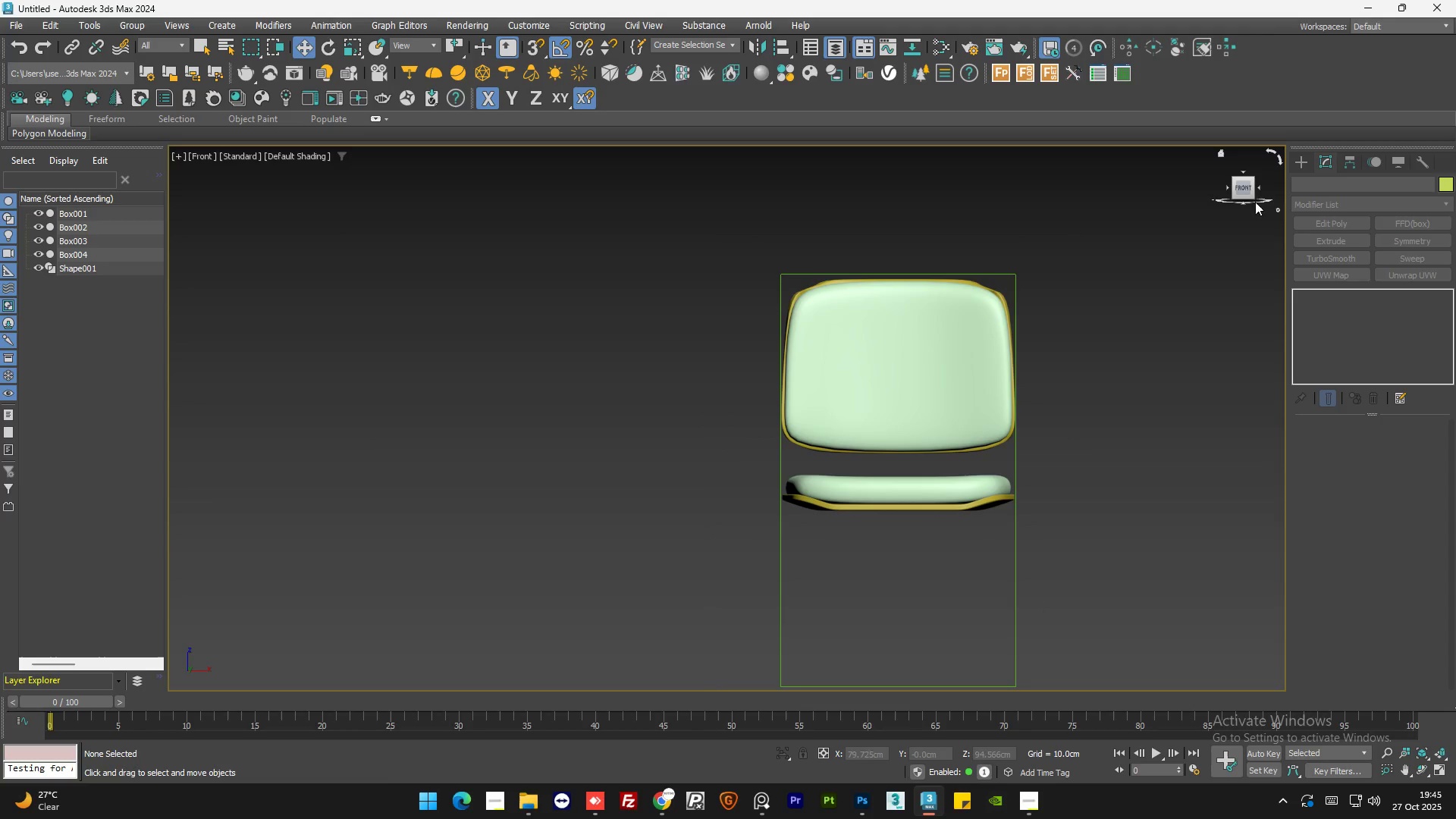 
scroll: coordinate [981, 289], scroll_direction: up, amount: 3.0
 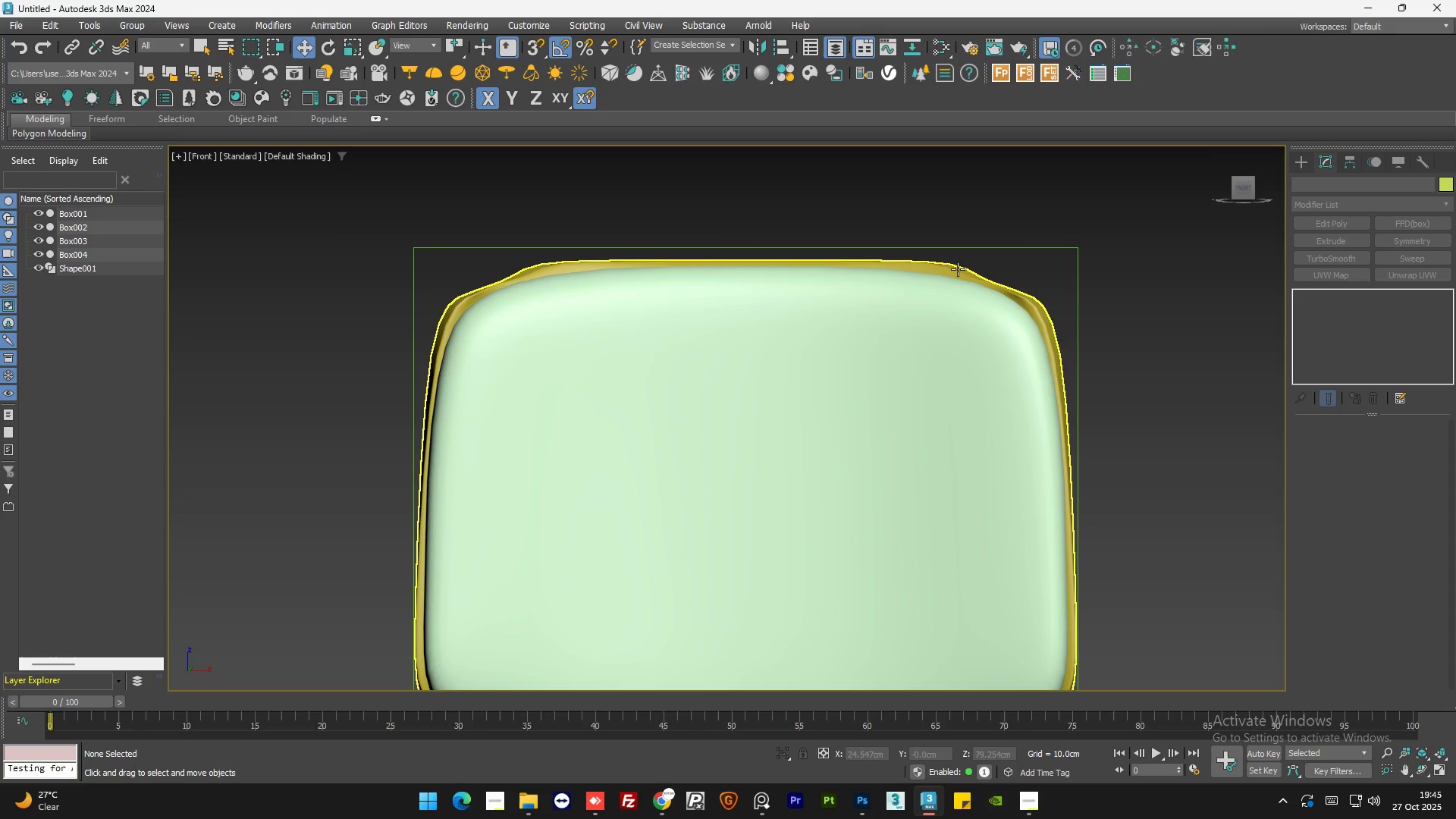 
left_click([958, 269])
 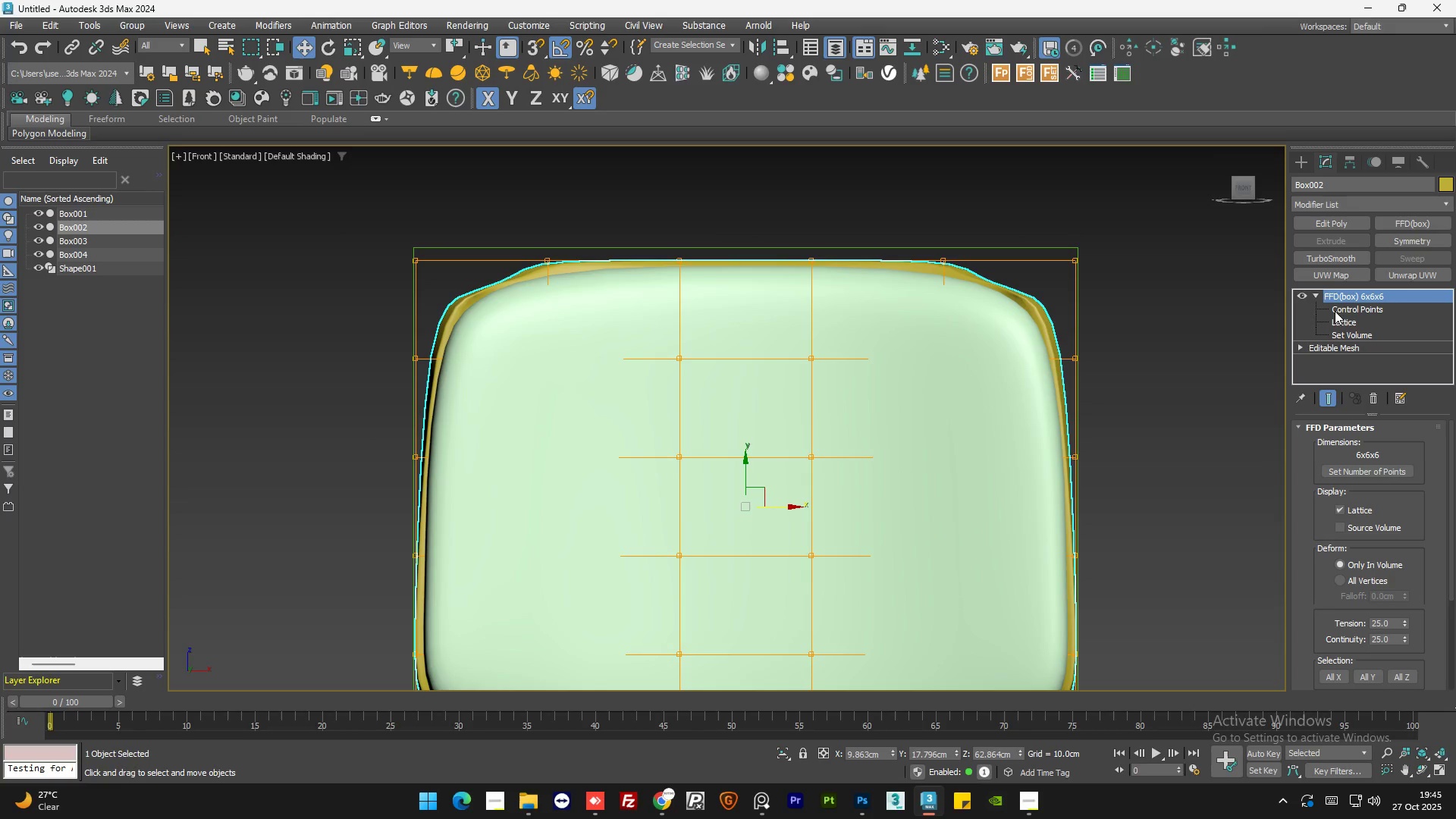 
left_click([1337, 310])
 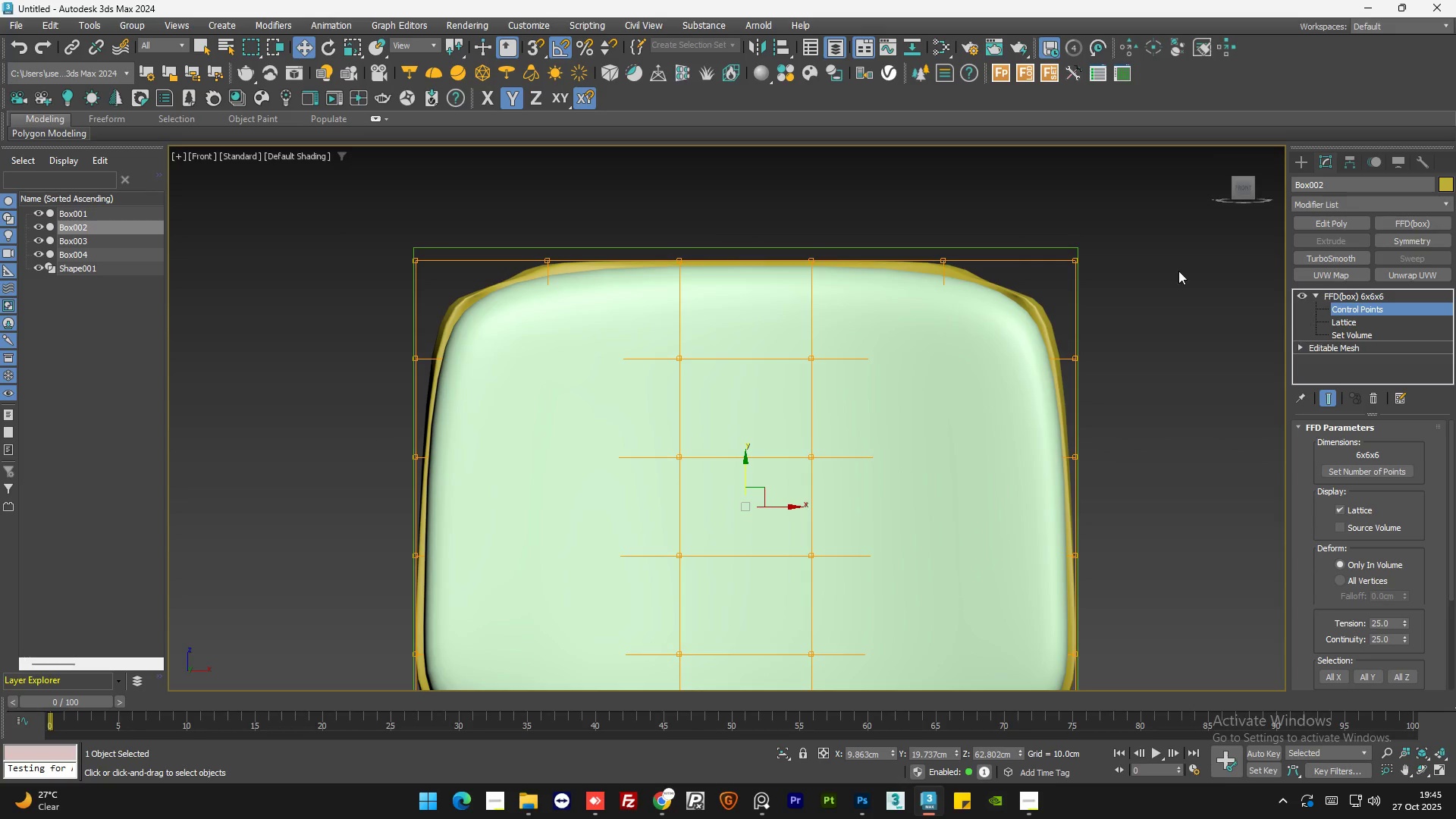 
left_click_drag(start_coordinate=[984, 227], to_coordinate=[924, 275])
 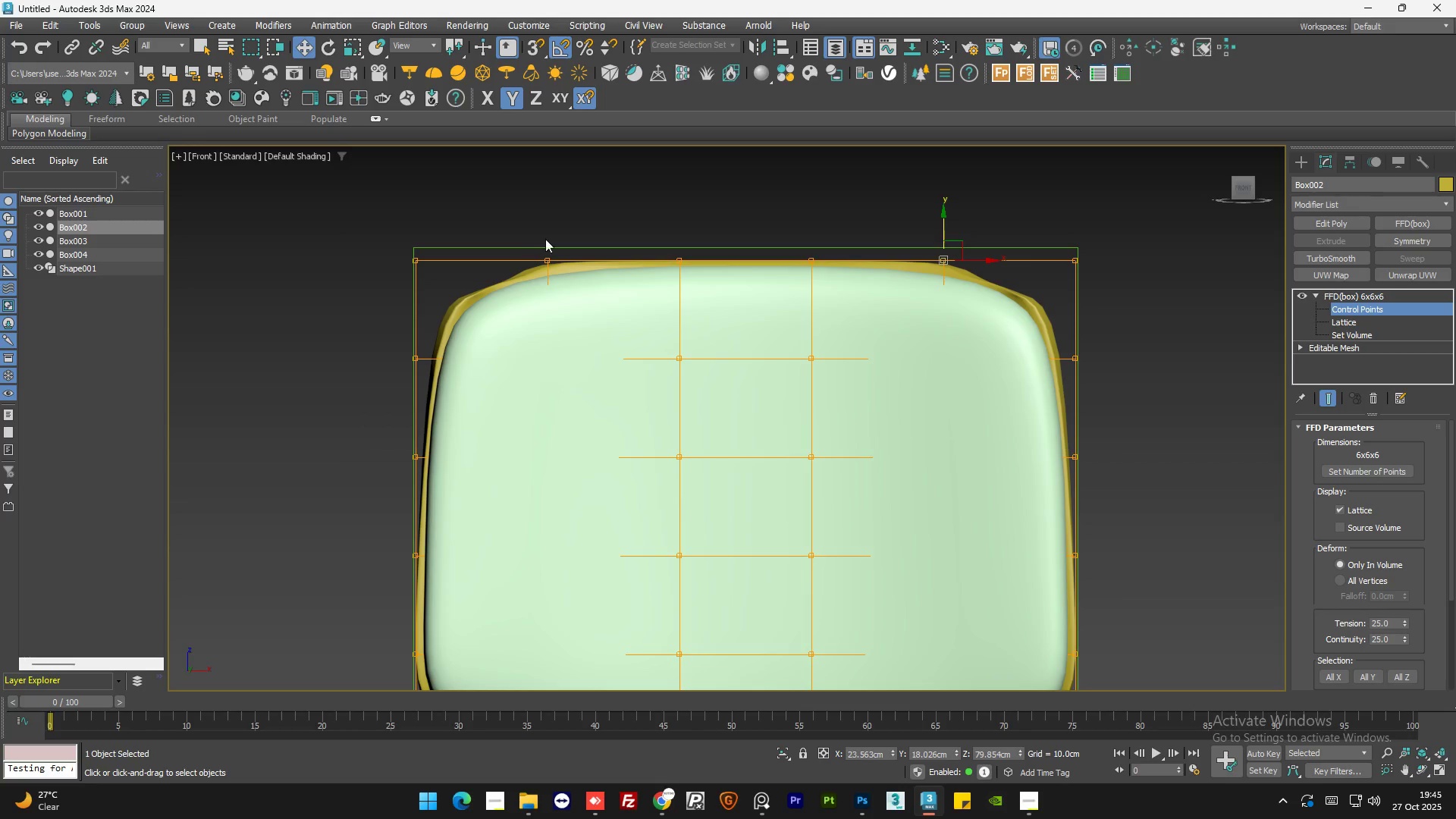 
hold_key(key=ControlLeft, duration=0.67)
left_click_drag(start_coordinate=[598, 223], to_coordinate=[526, 275])
 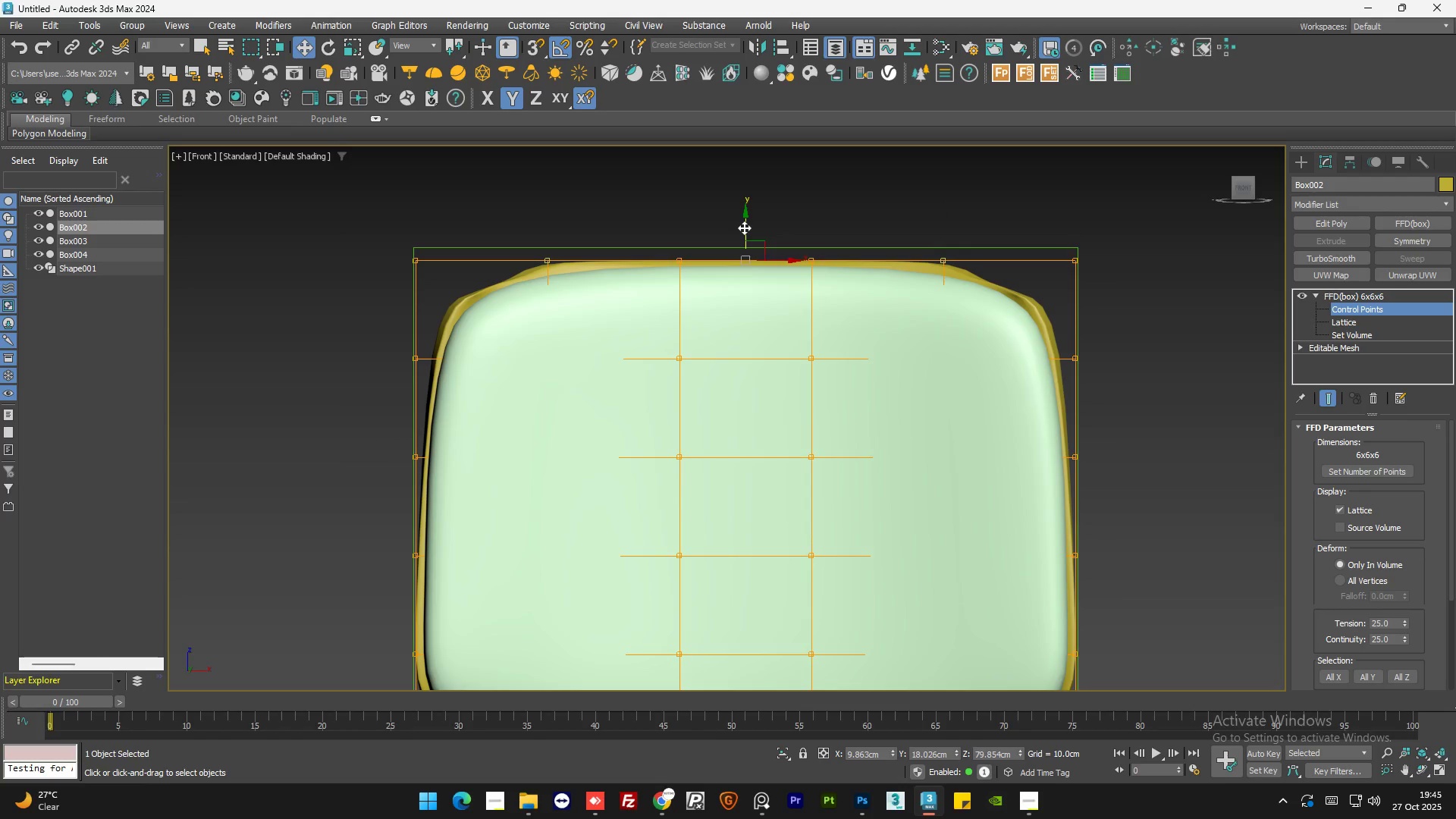 
left_click_drag(start_coordinate=[744, 227], to_coordinate=[749, 230])
 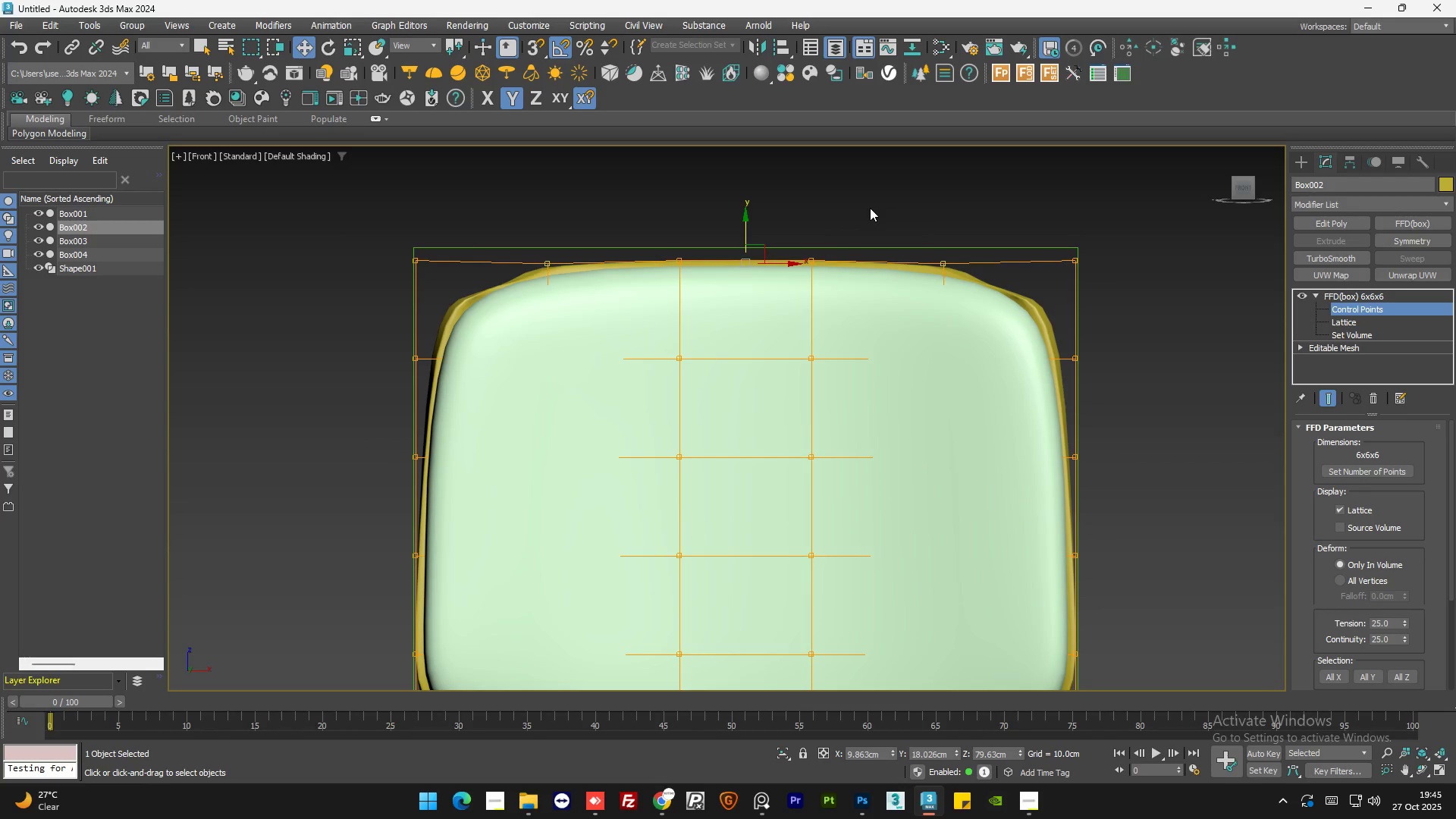 
scroll: coordinate [870, 208], scroll_direction: down, amount: 3.0
 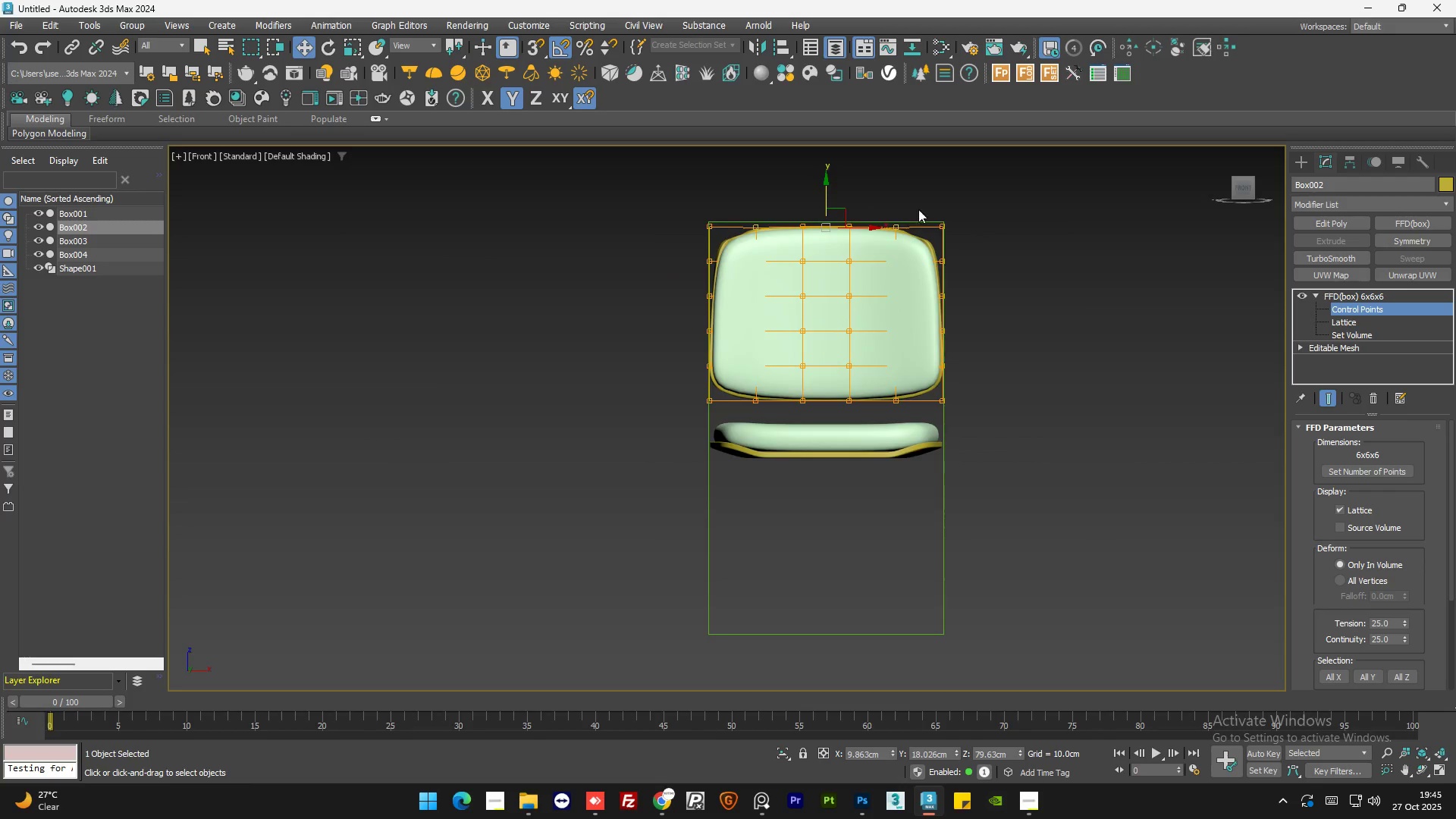 
scroll: coordinate [922, 205], scroll_direction: up, amount: 3.0
 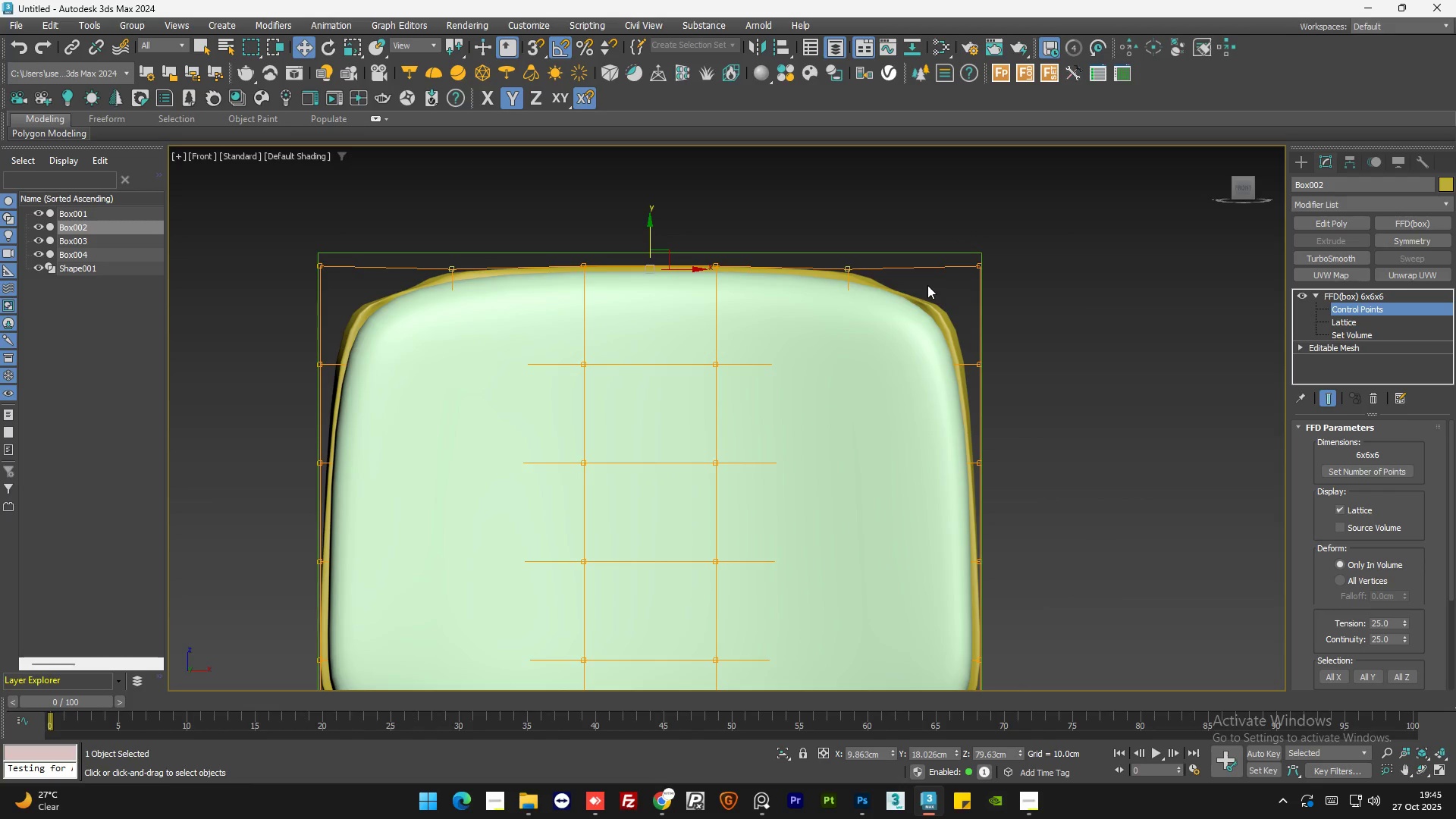 
left_click([995, 262])
 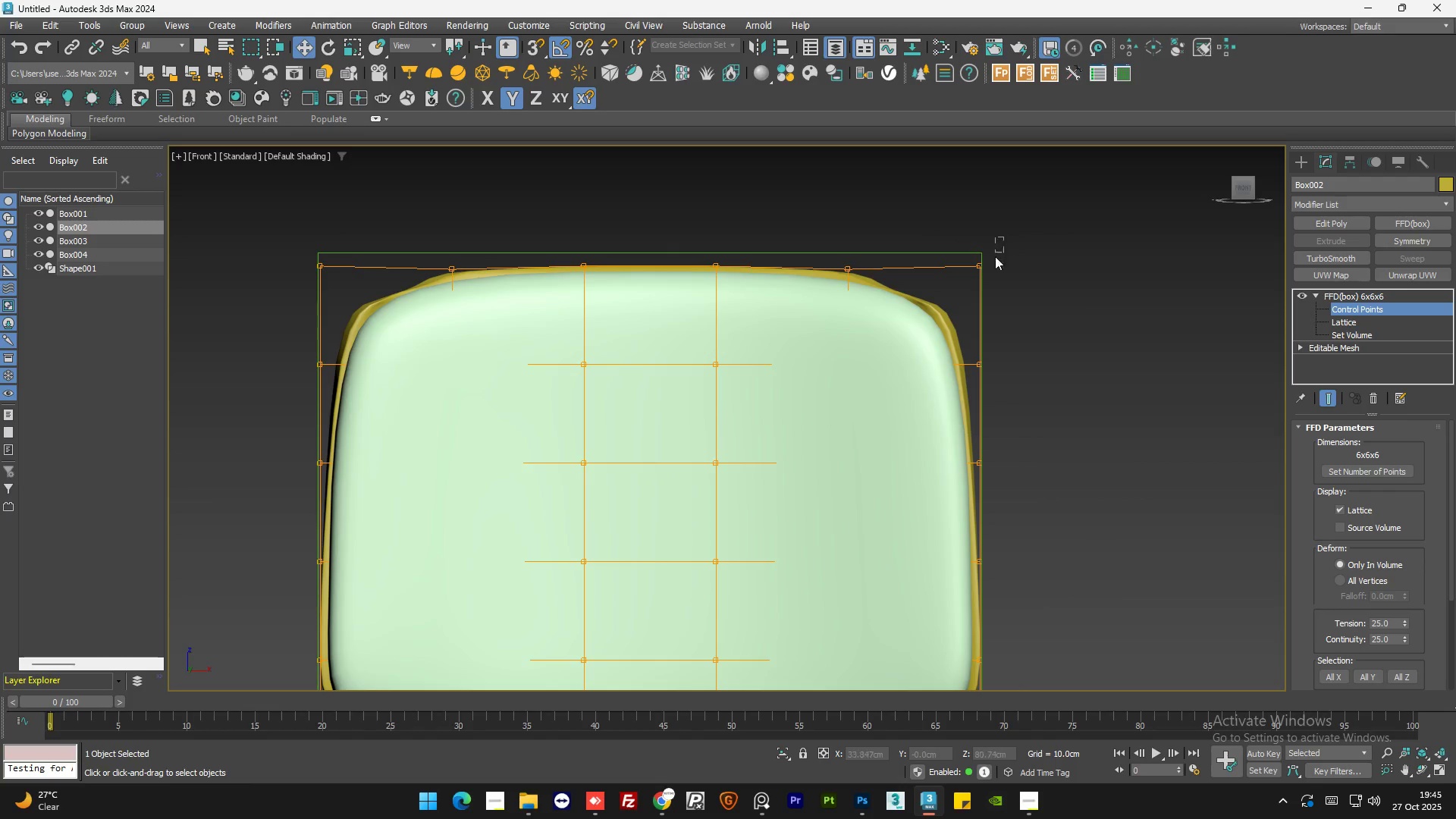 
left_click_drag(start_coordinate=[1005, 238], to_coordinate=[959, 287])
 